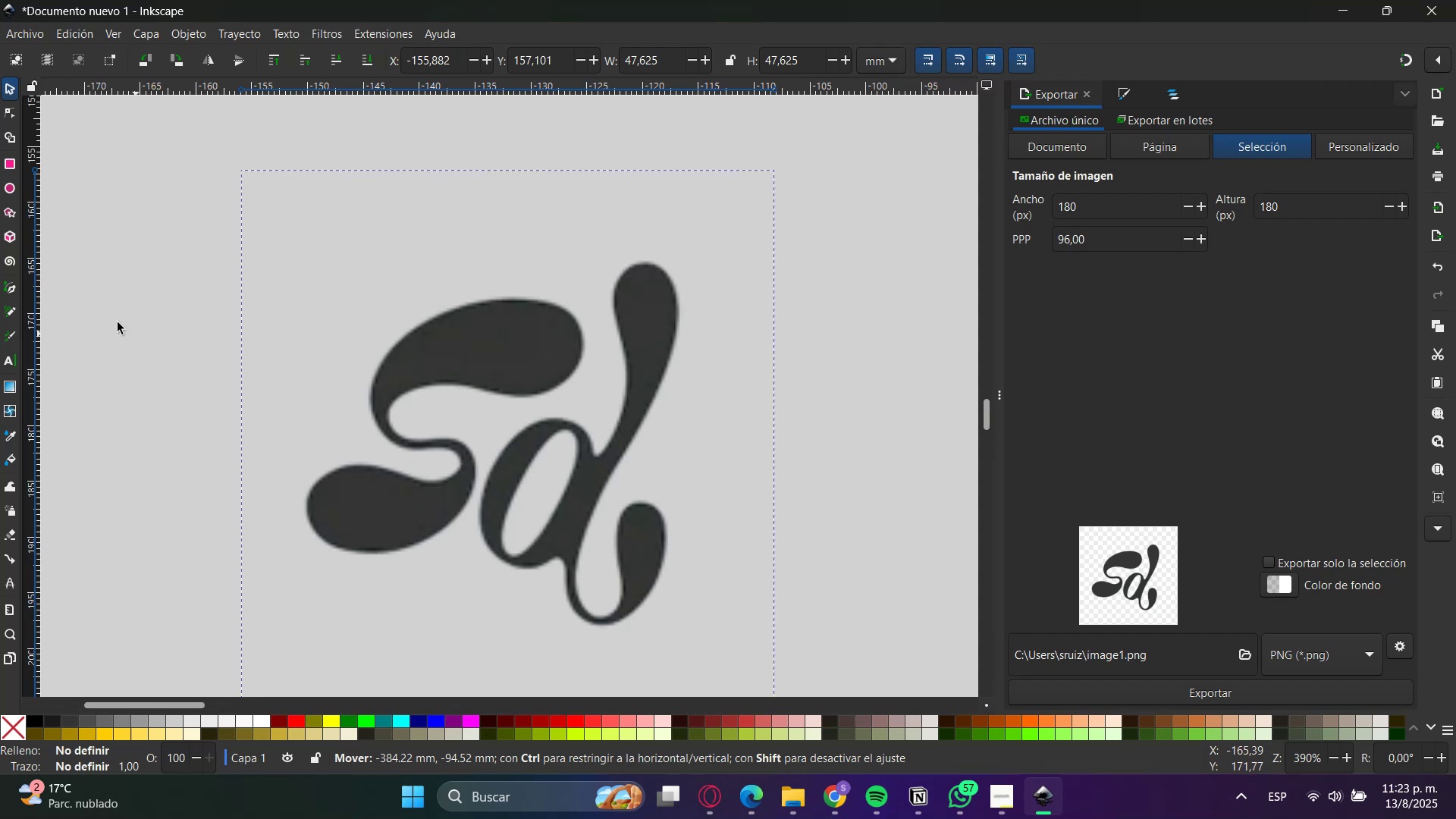 
hold_key(key=ControlLeft, duration=0.66)
 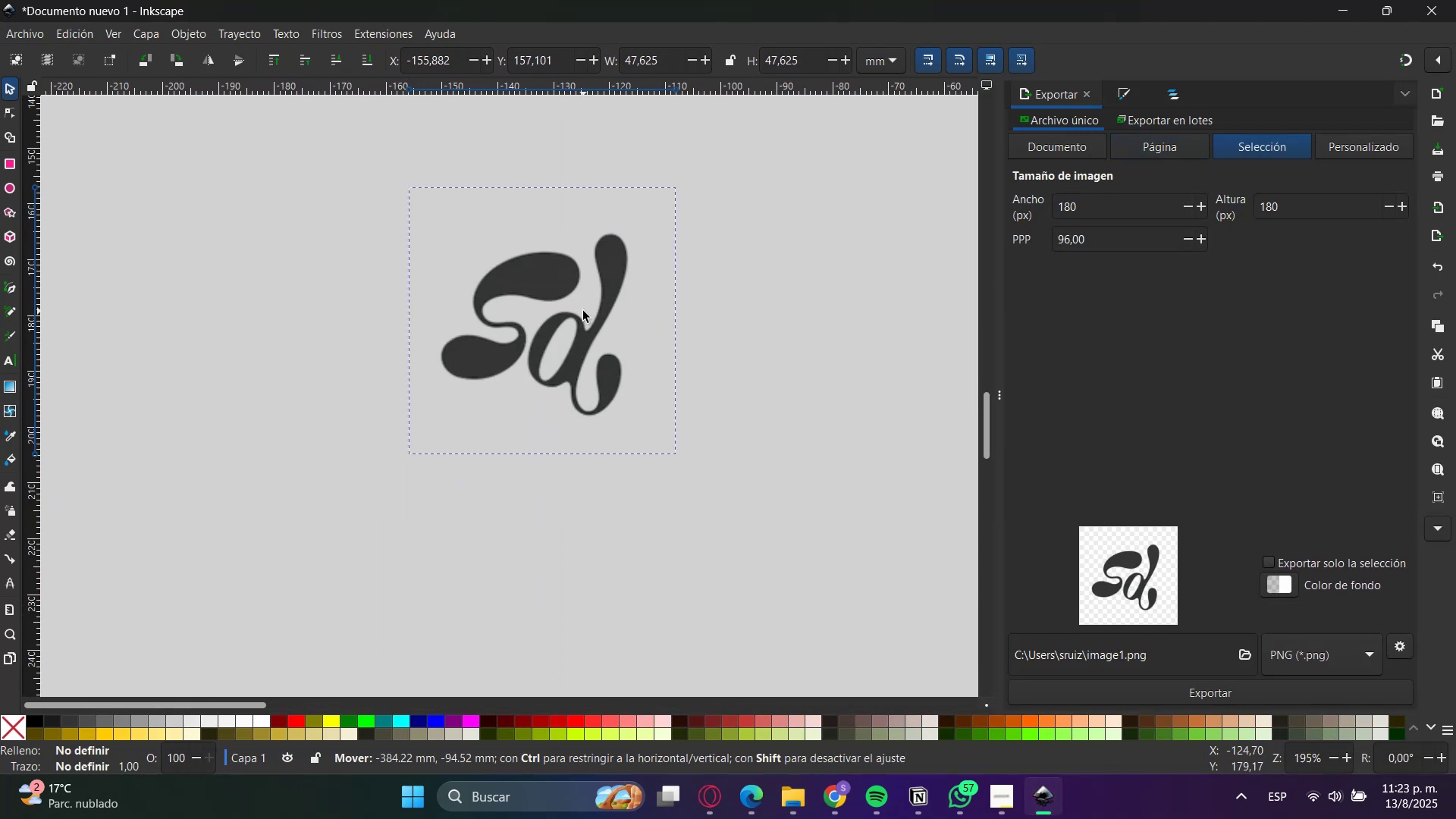 
hold_key(key=ControlLeft, duration=0.47)
 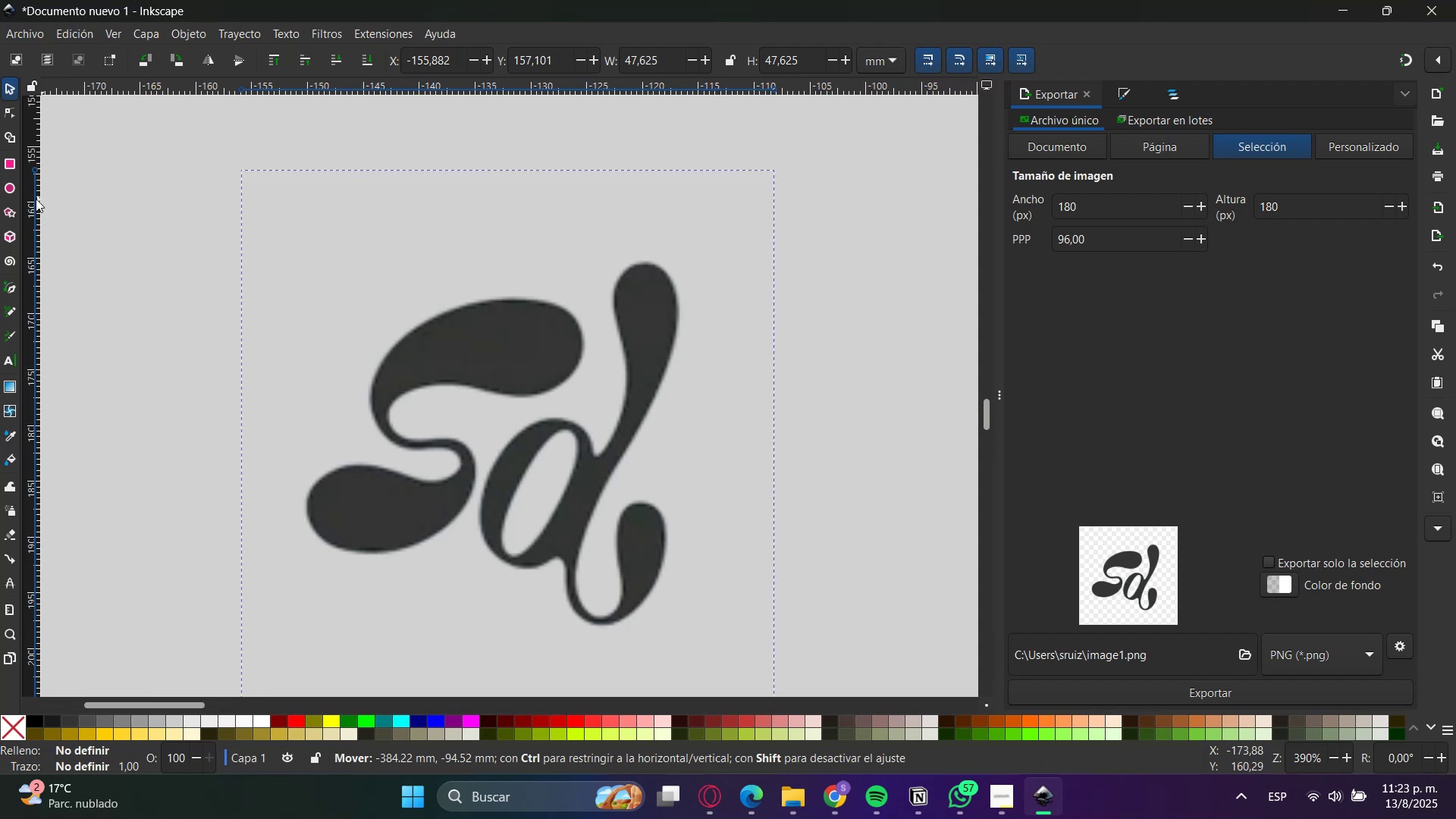 
left_click([8, 158])
 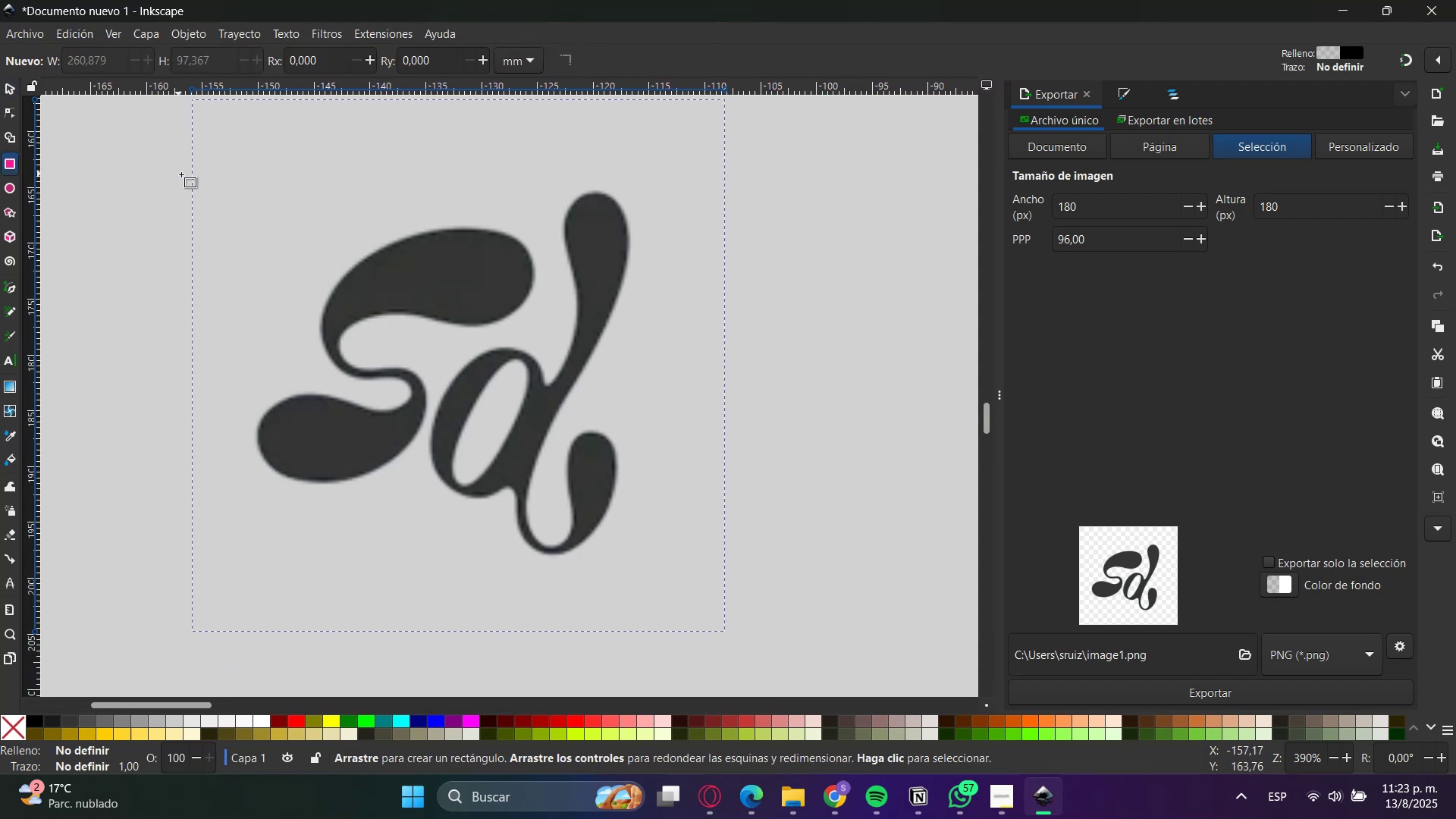 
left_click_drag(start_coordinate=[192, 180], to_coordinate=[726, 550])
 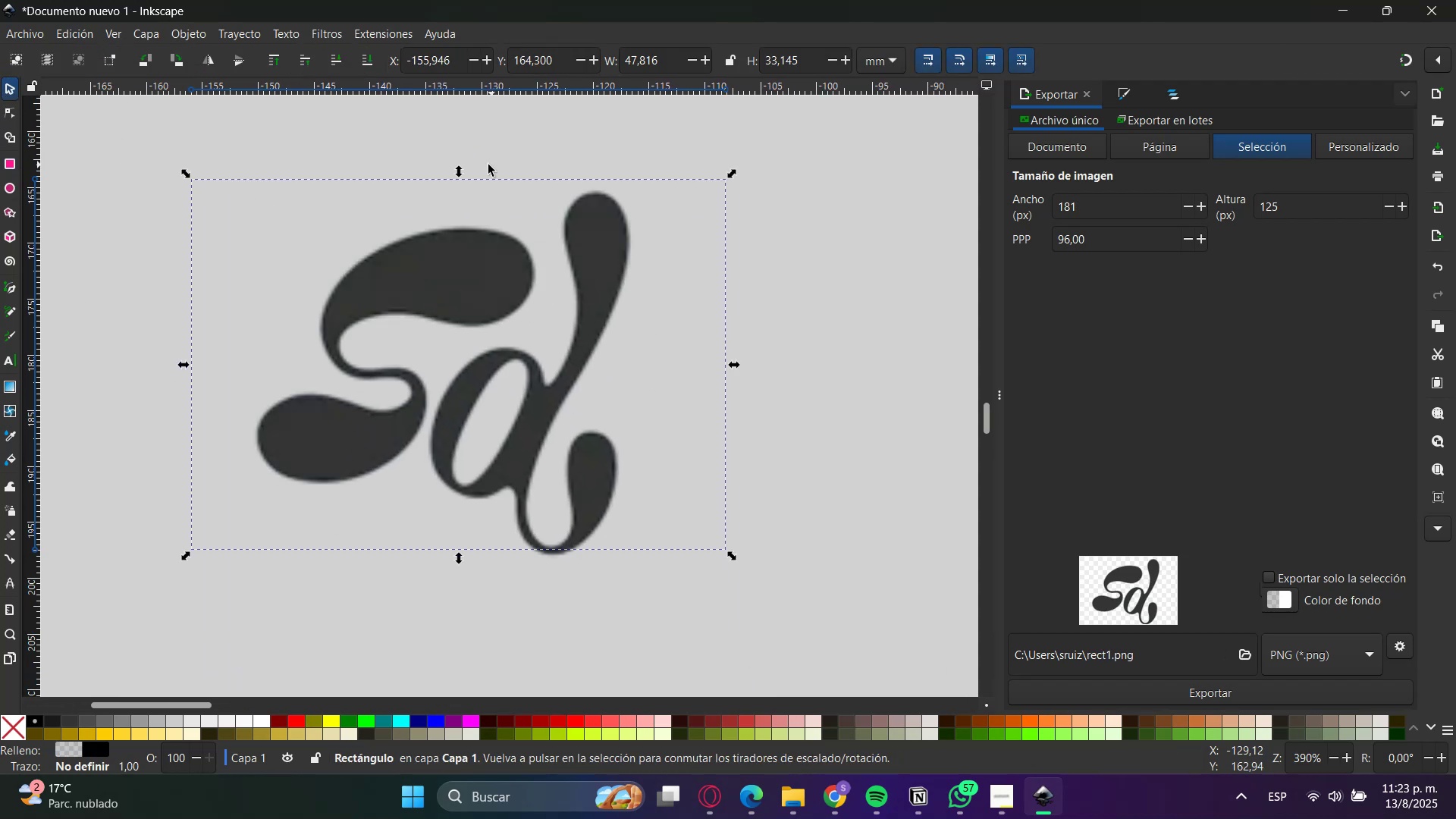 
left_click_drag(start_coordinate=[459, 171], to_coordinate=[474, 180])
 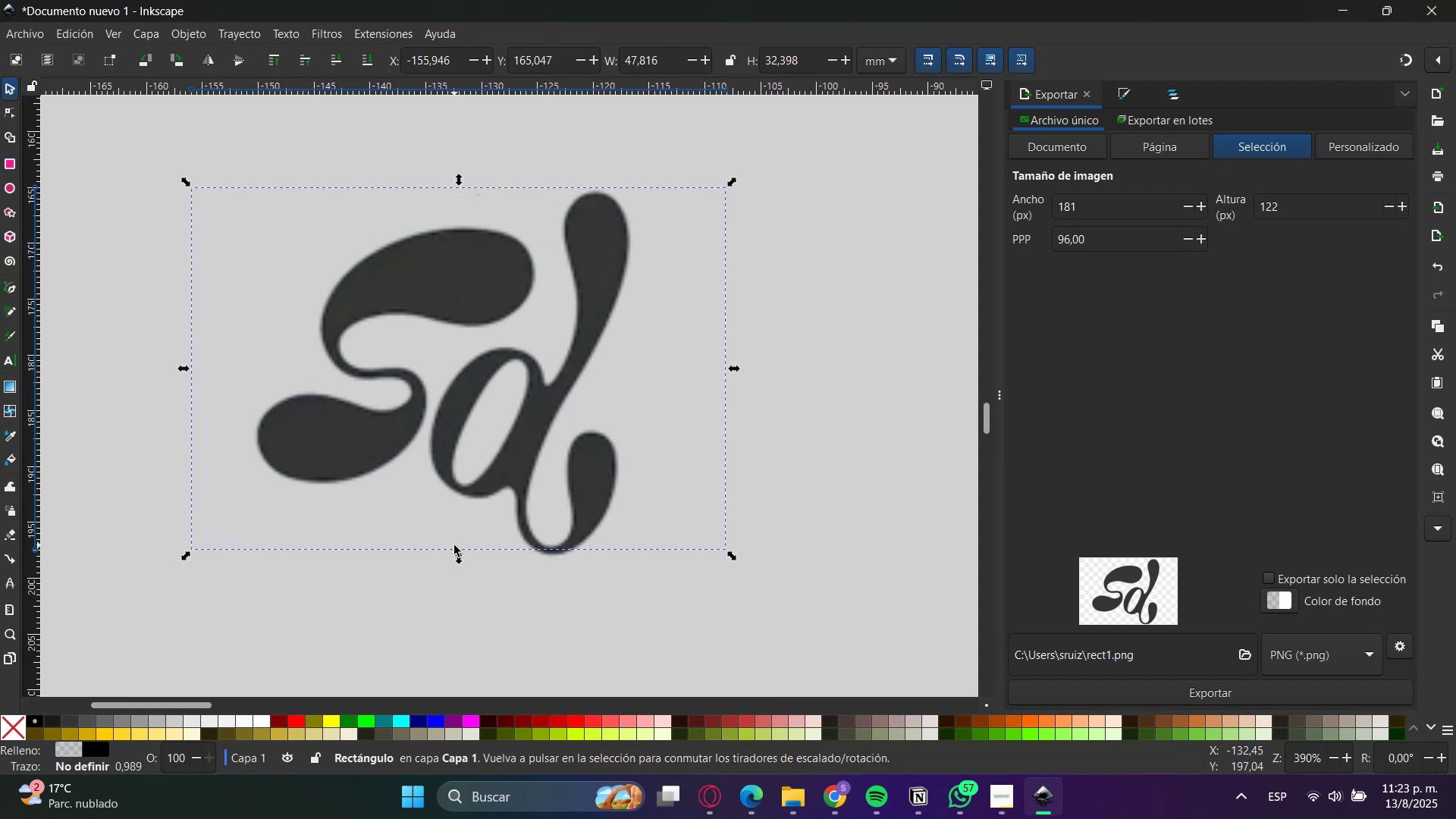 
left_click_drag(start_coordinate=[460, 561], to_coordinate=[468, 570])
 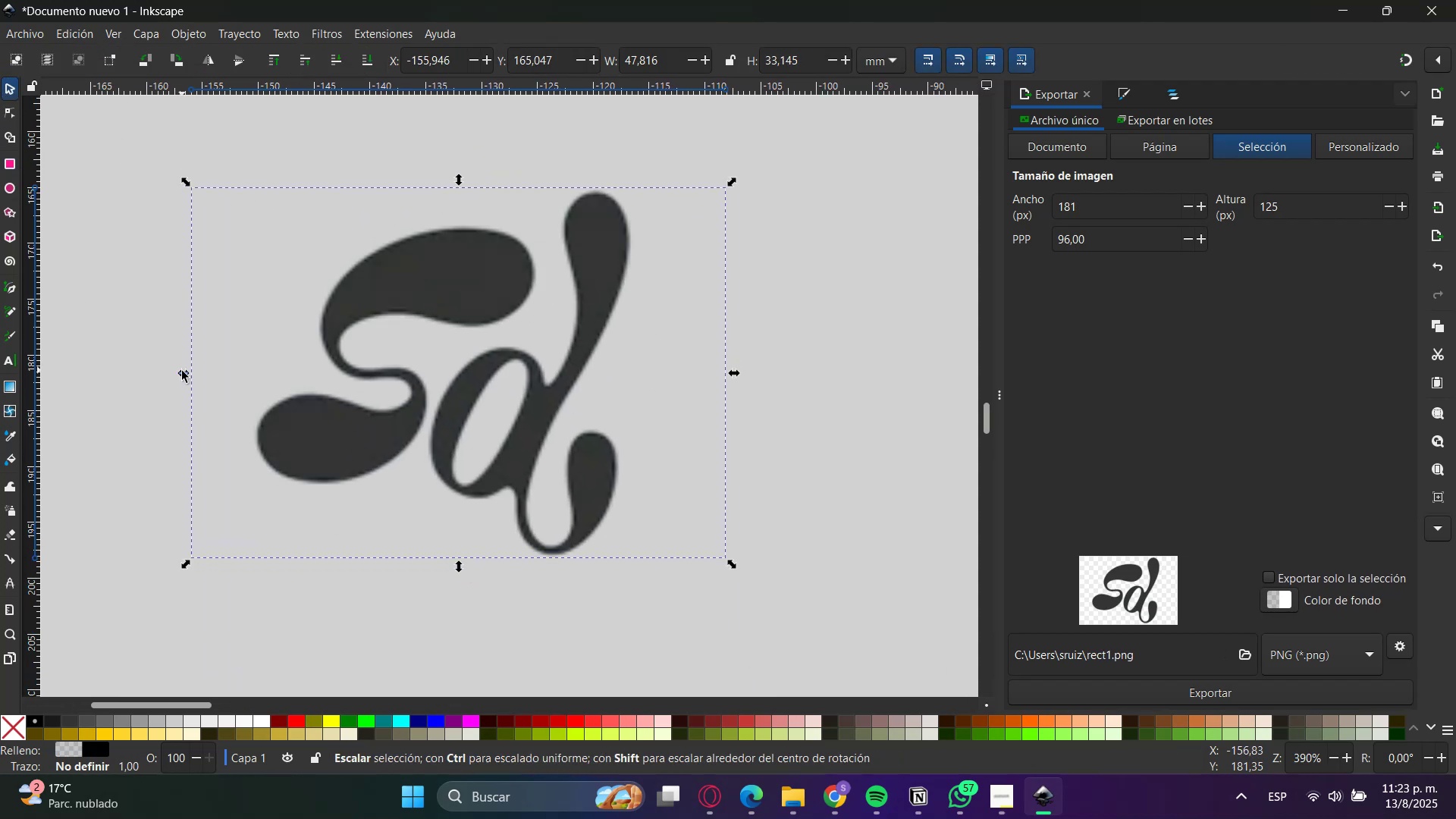 
left_click_drag(start_coordinate=[182, 372], to_coordinate=[245, 386])
 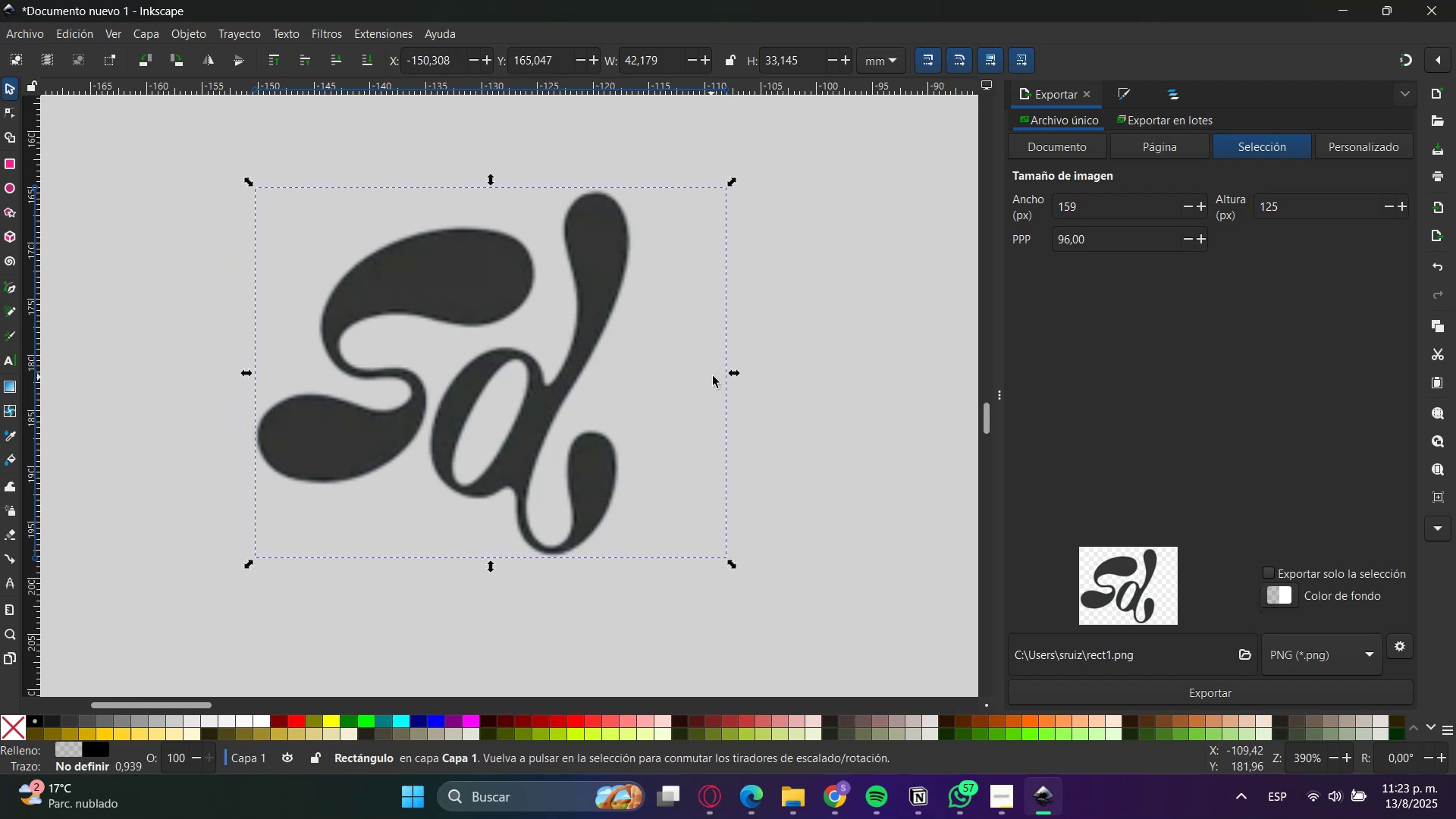 
left_click_drag(start_coordinate=[734, 376], to_coordinate=[645, 374])
 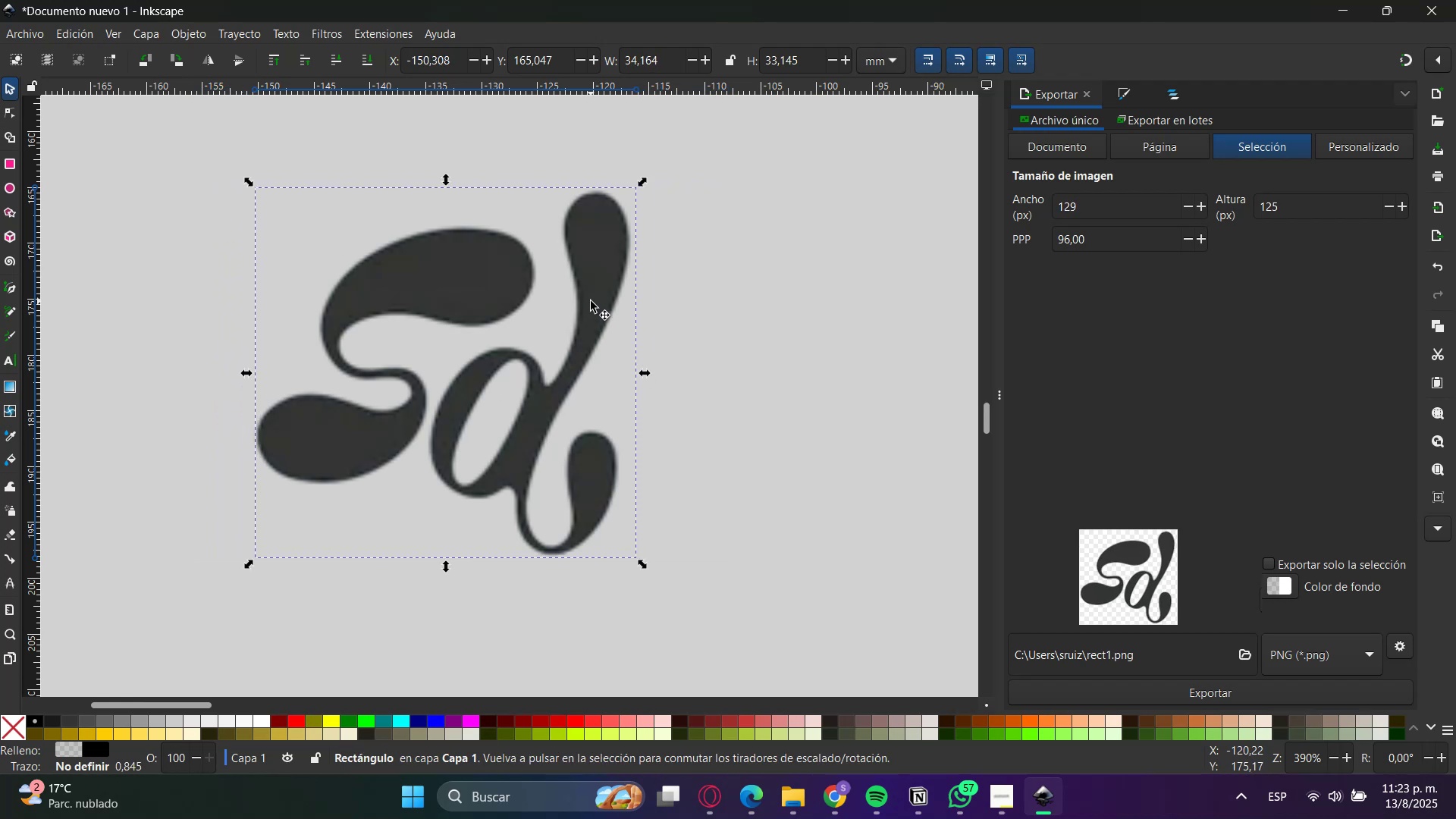 
hold_key(key=ShiftLeft, duration=0.36)
left_click([591, 301])
 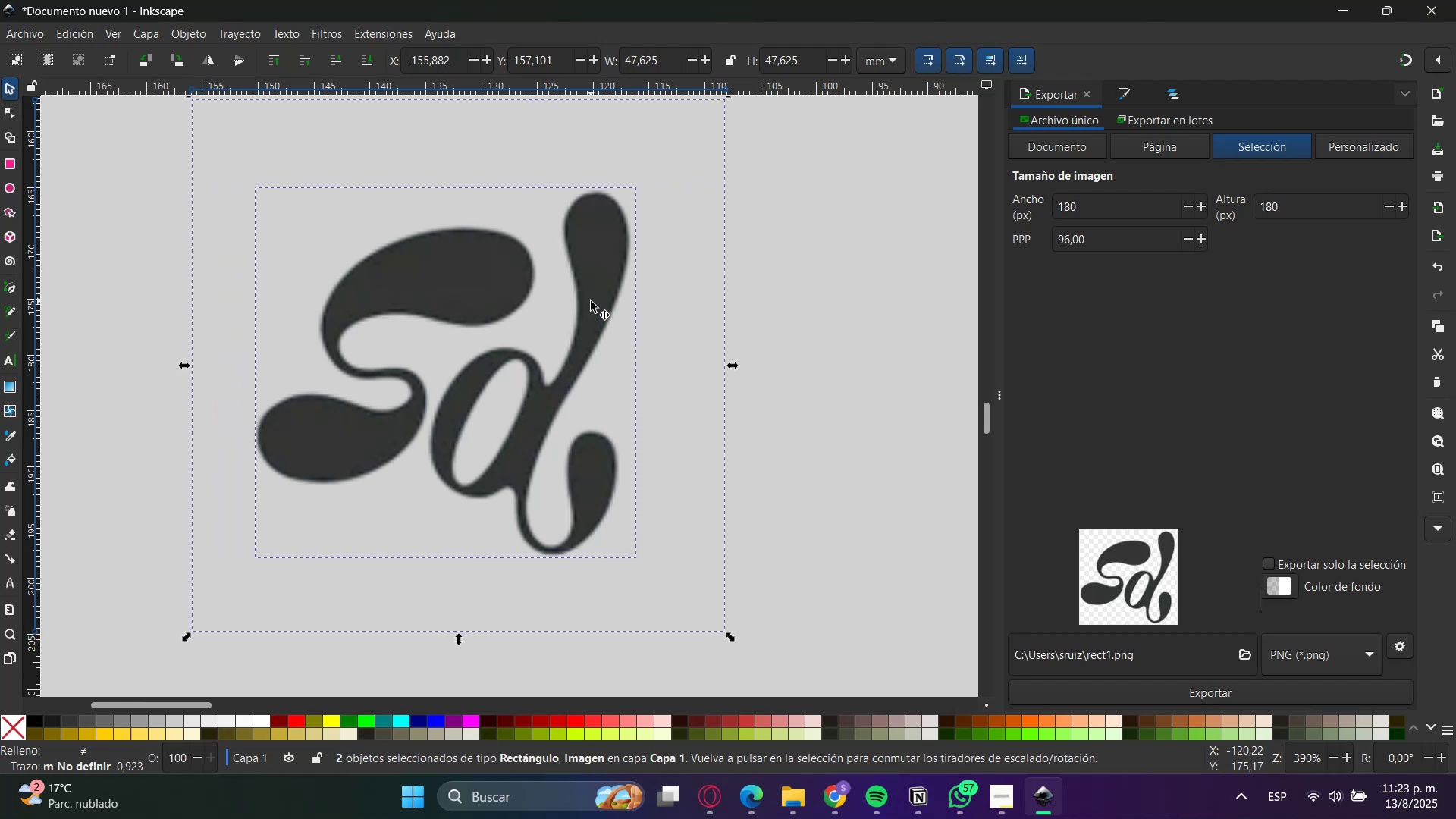 
right_click([591, 301])
 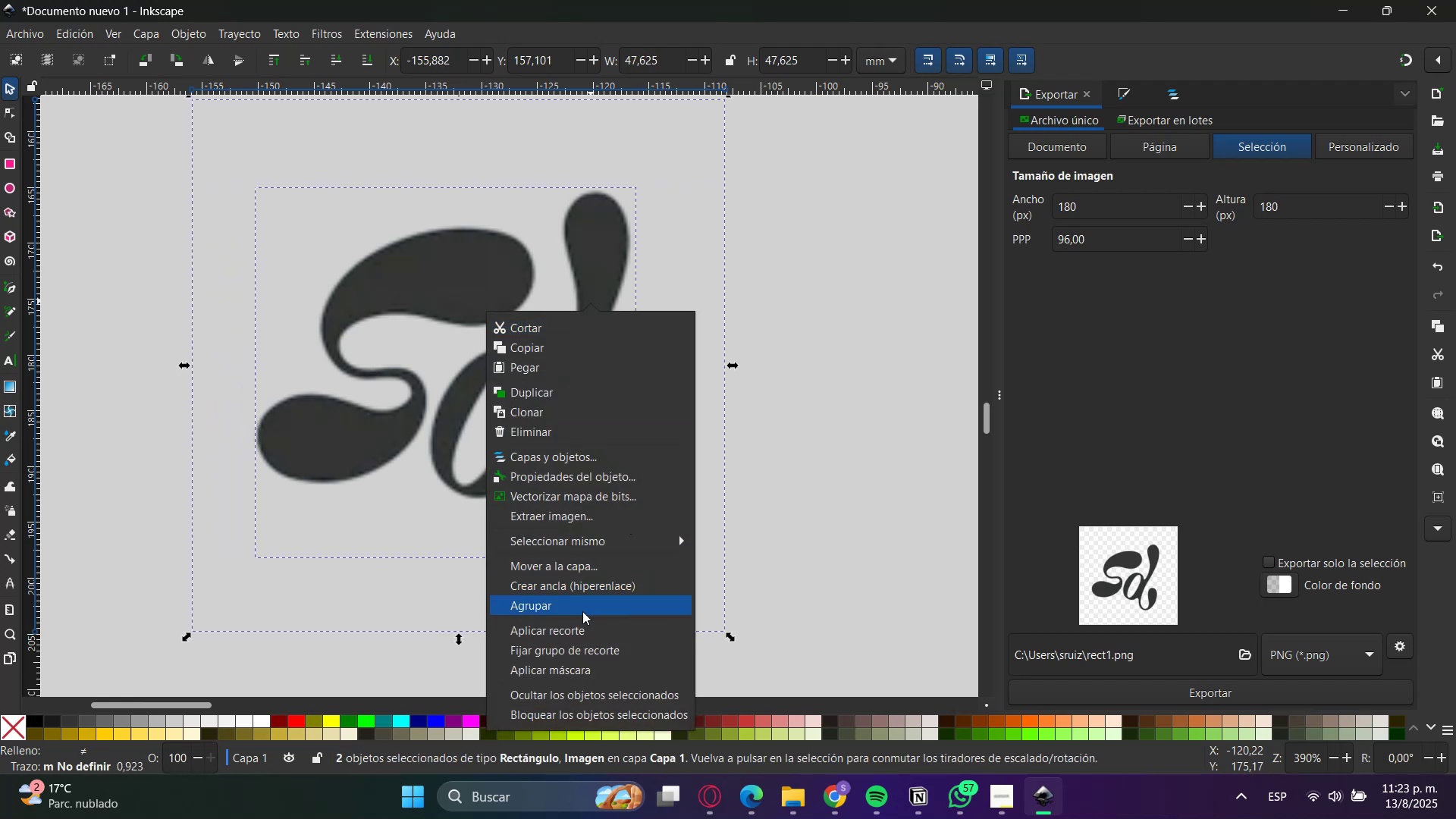 
left_click_drag(start_coordinate=[564, 623], to_coordinate=[560, 626])
 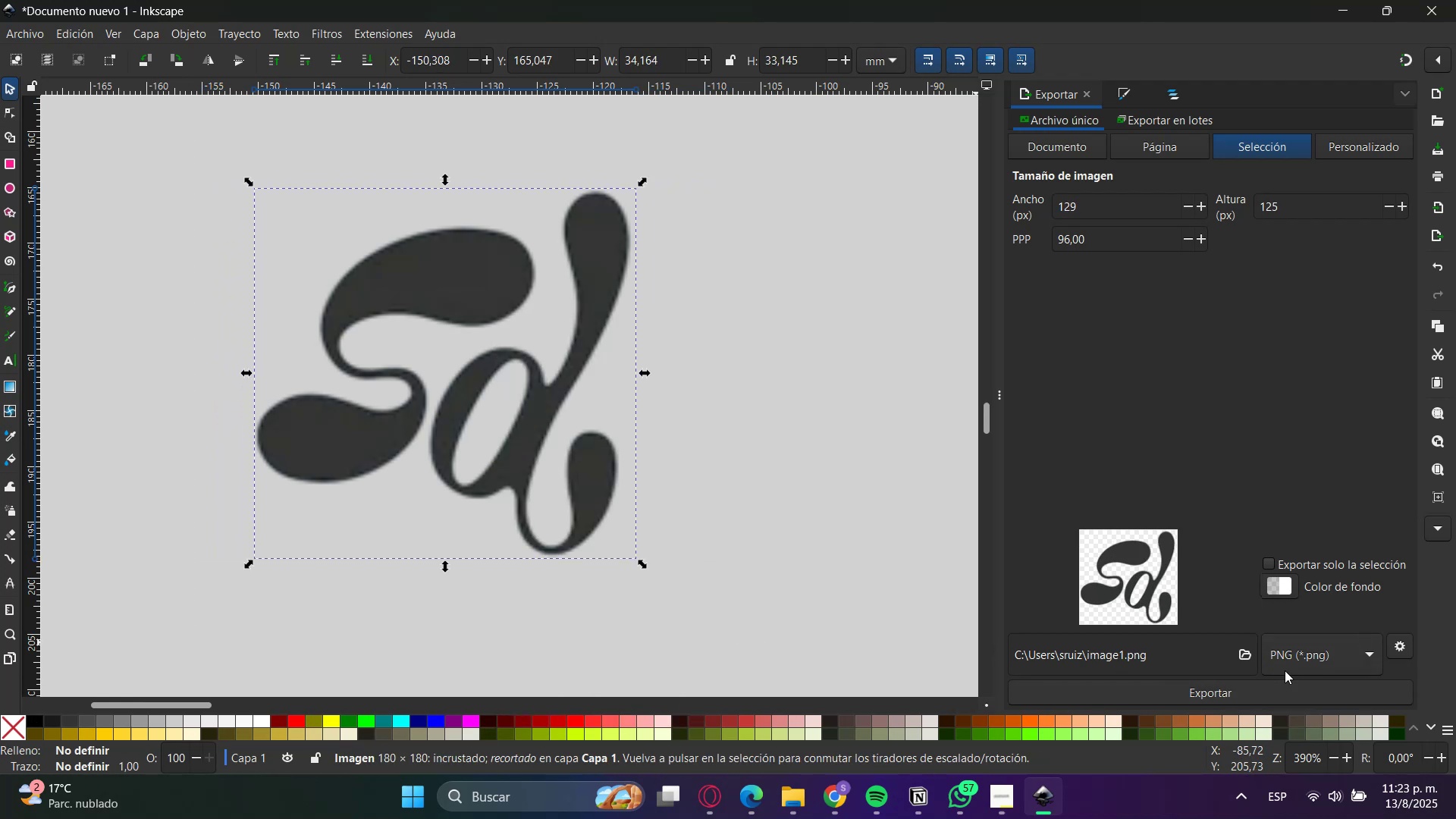 
double_click([1250, 653])
 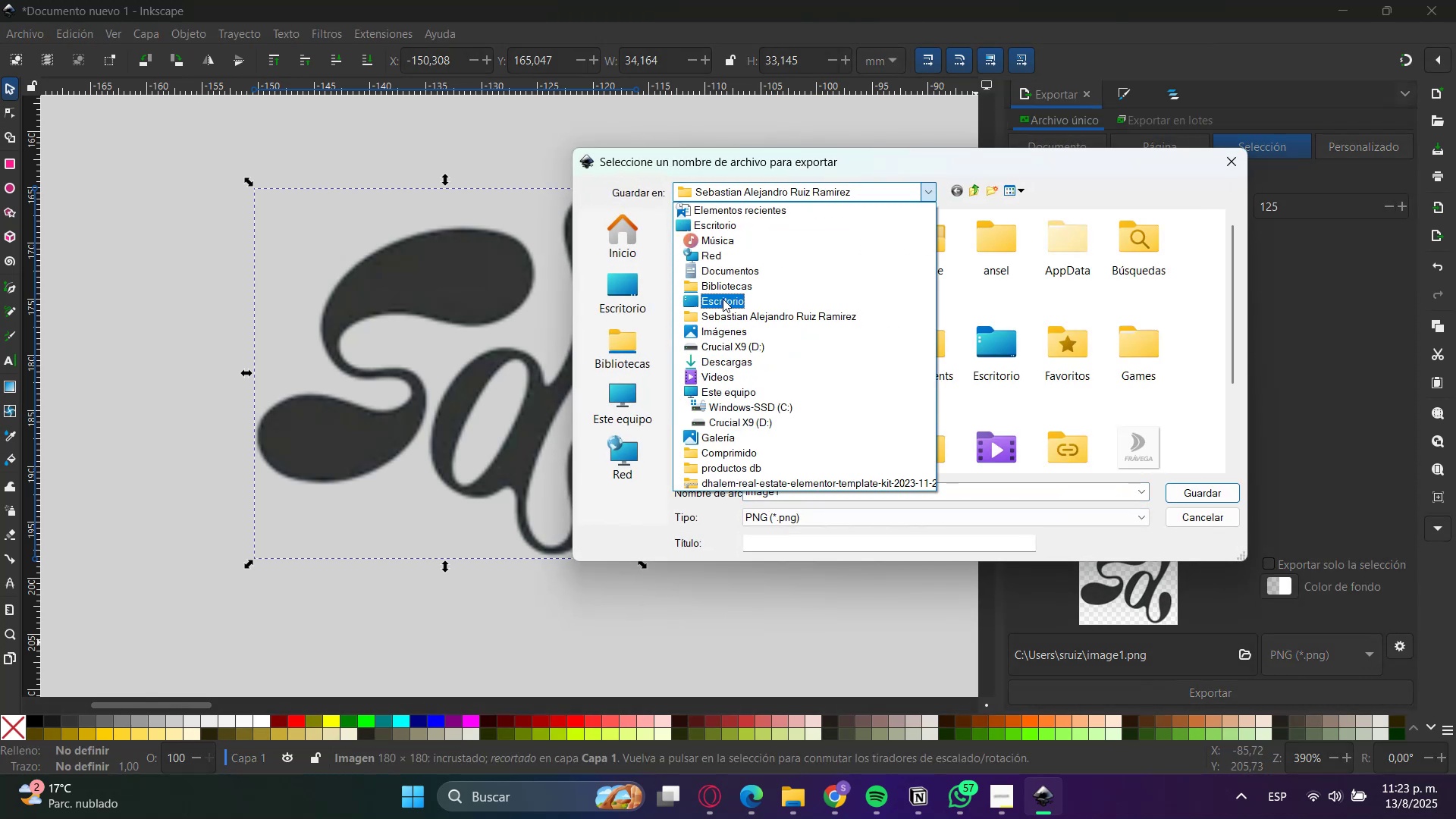 
wait(5.86)
 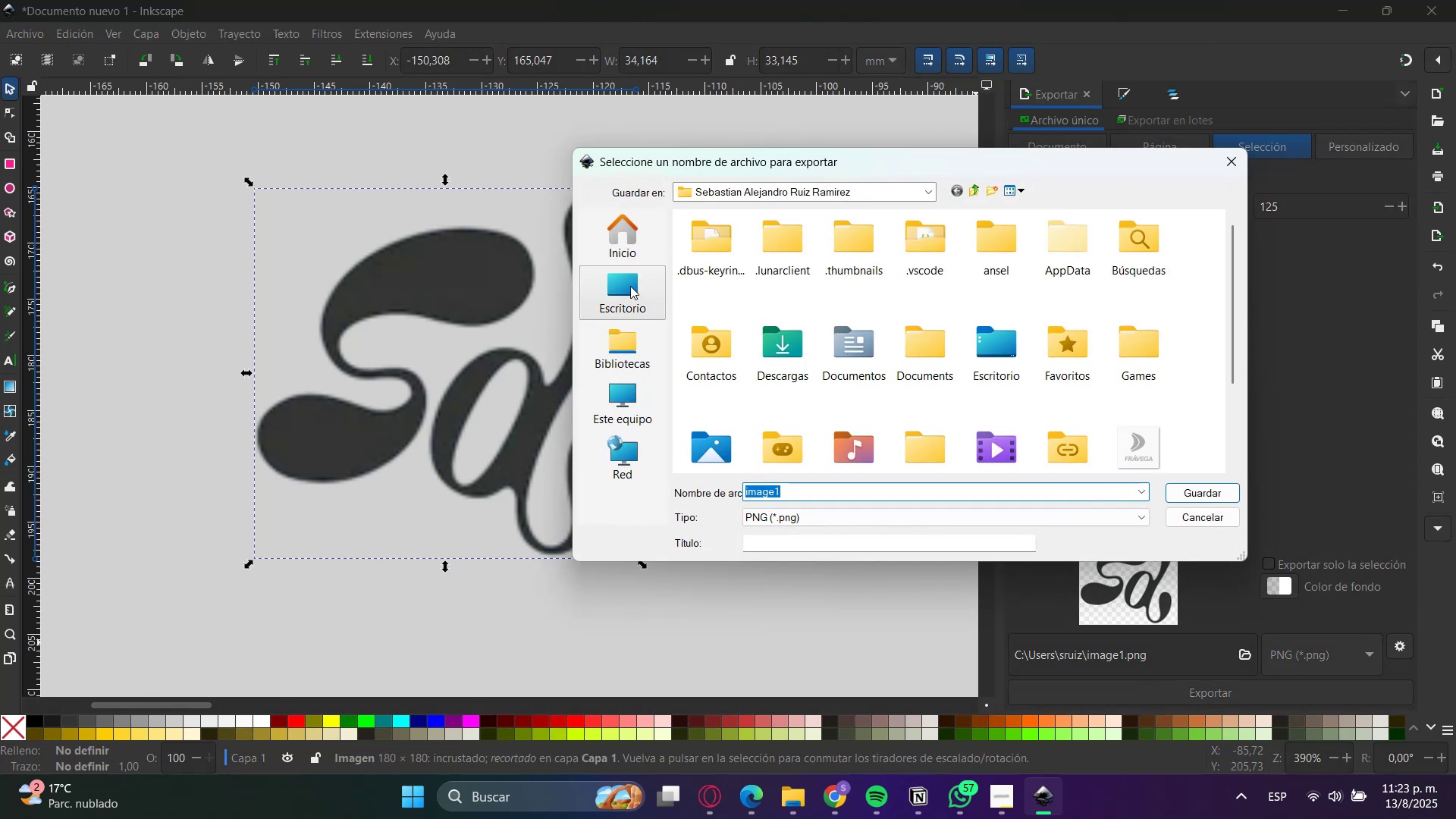 
left_click([729, 365])
 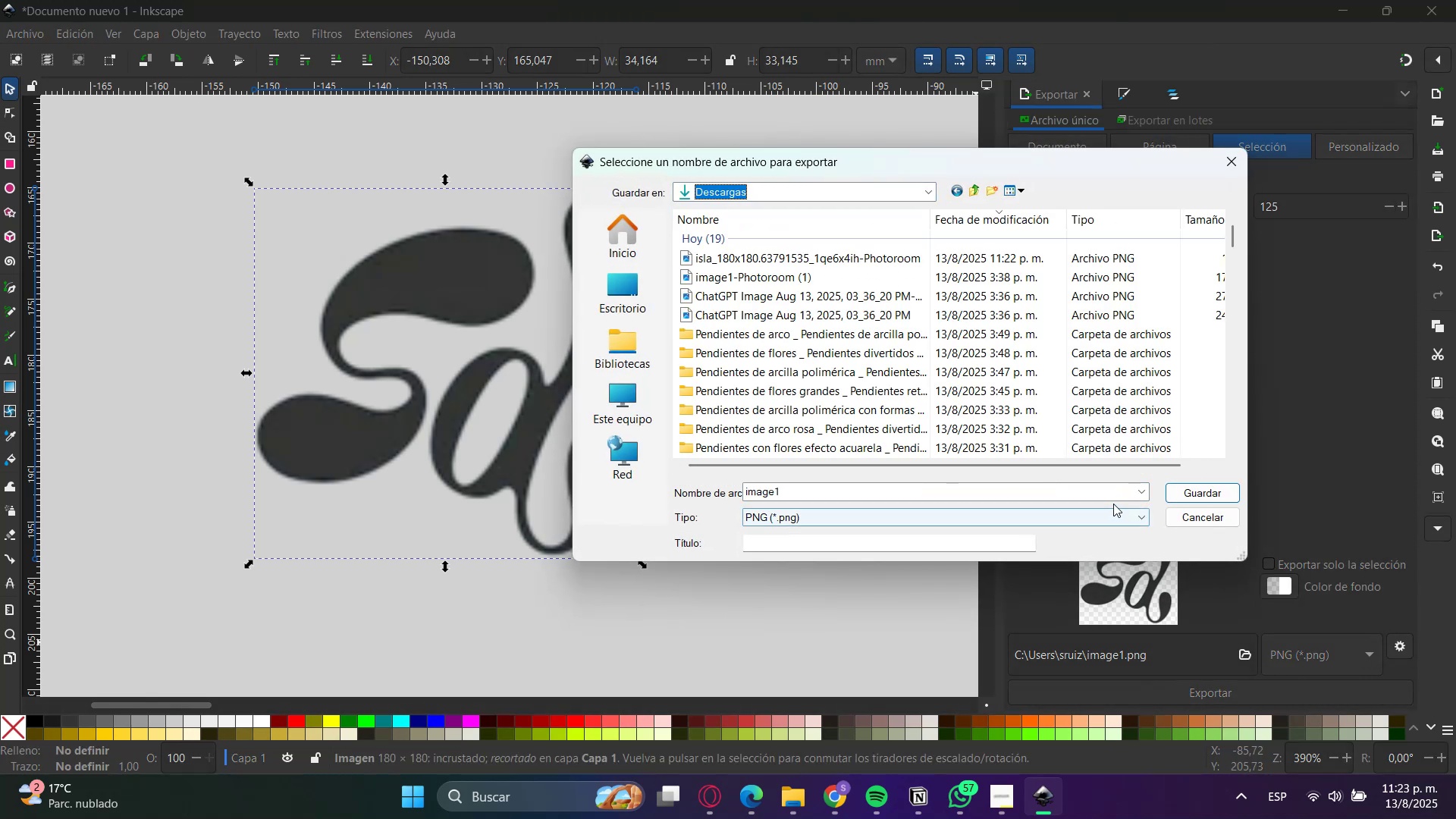 
left_click([1190, 494])
 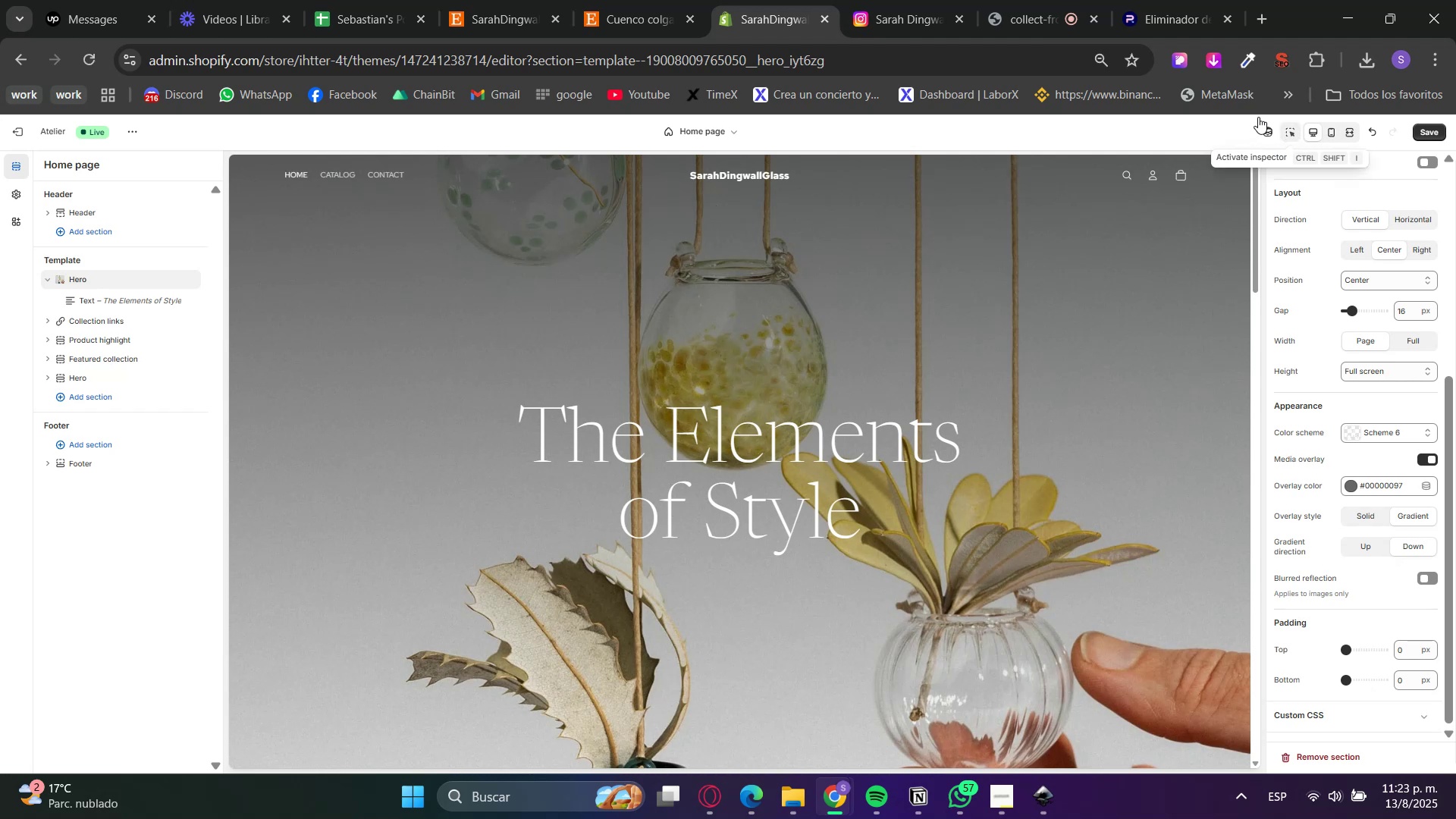 
wait(5.88)
 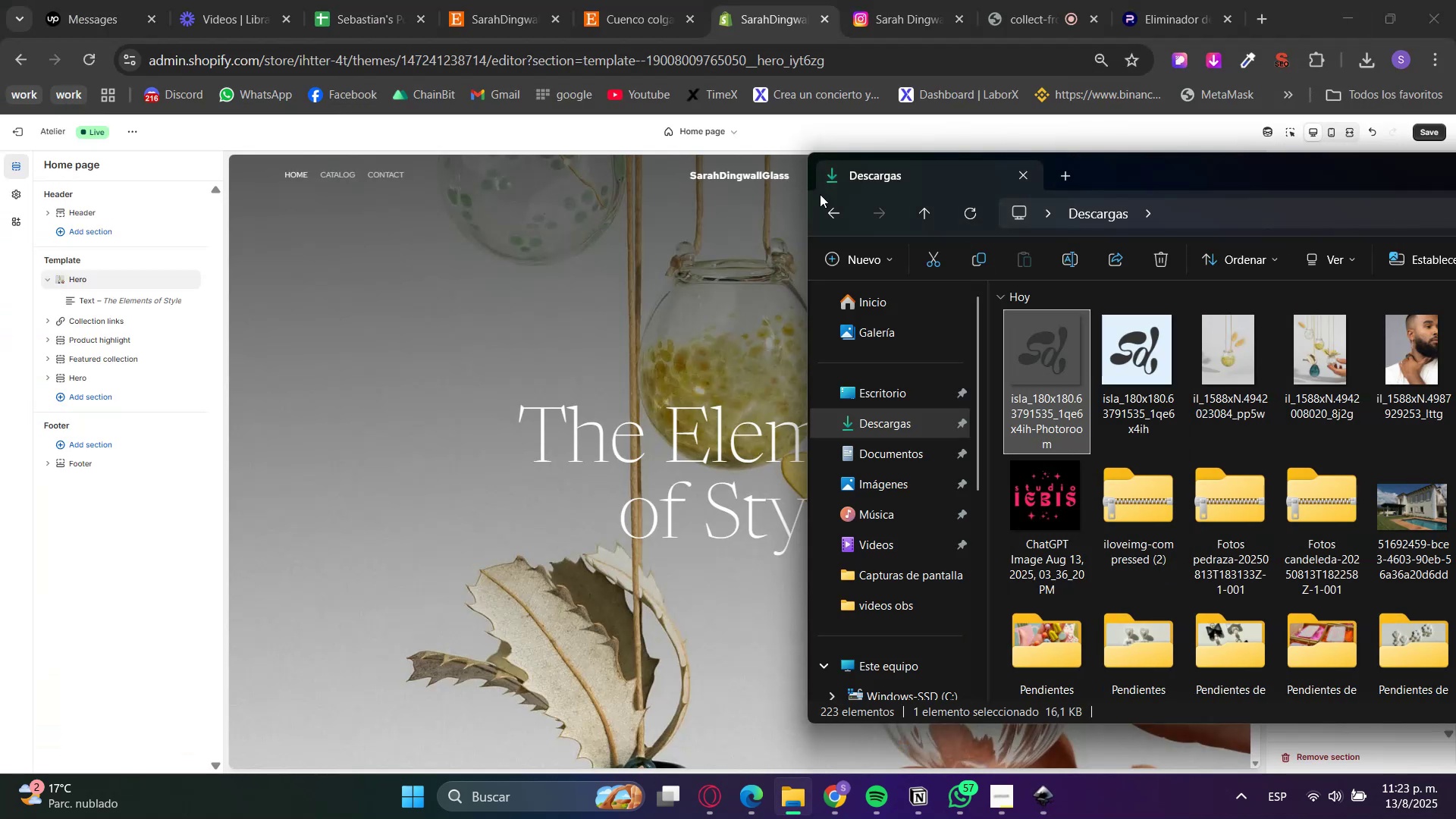 
left_click([795, 811])
 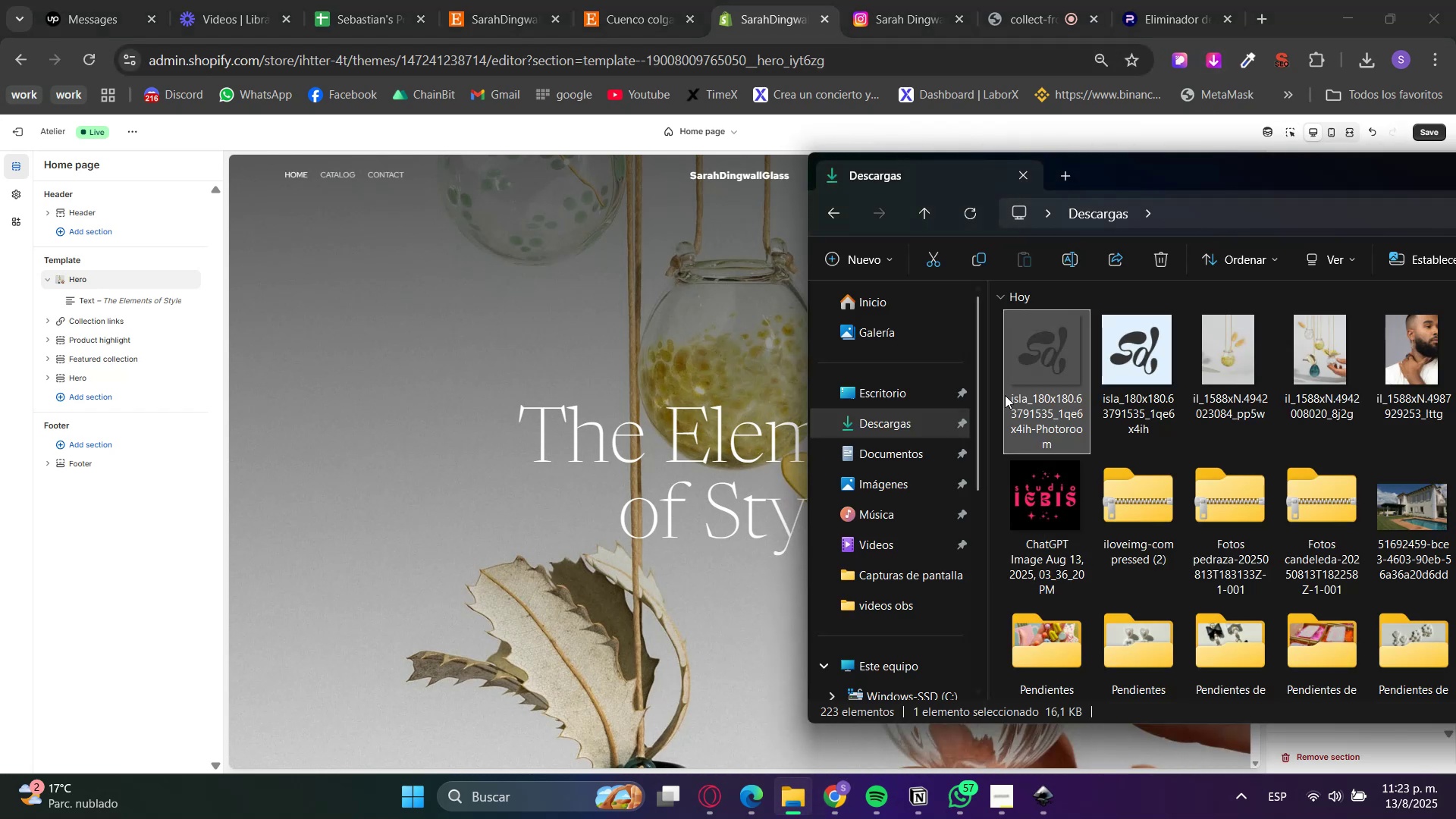 
left_click([904, 422])
 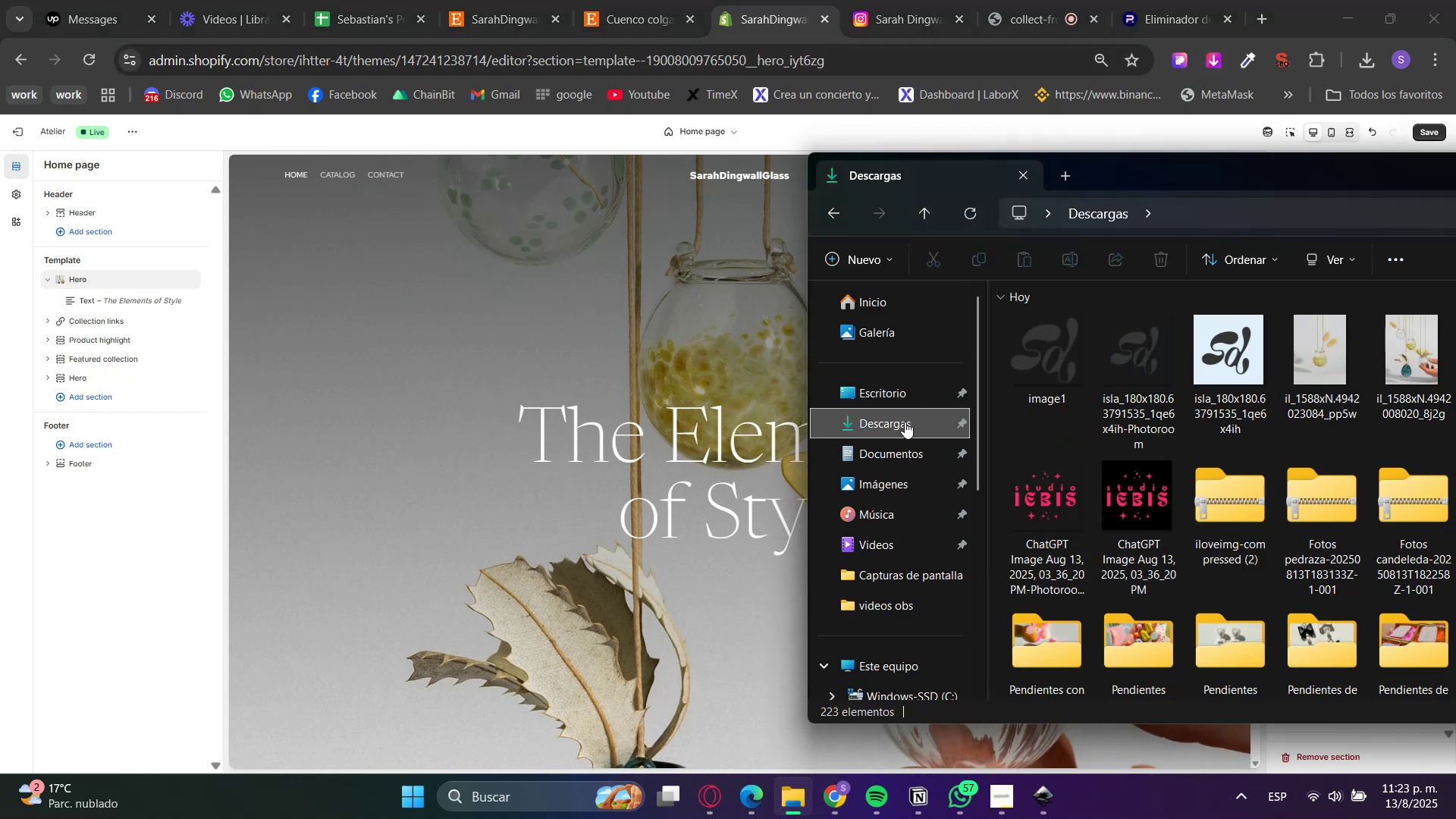 
left_click([1044, 369])
 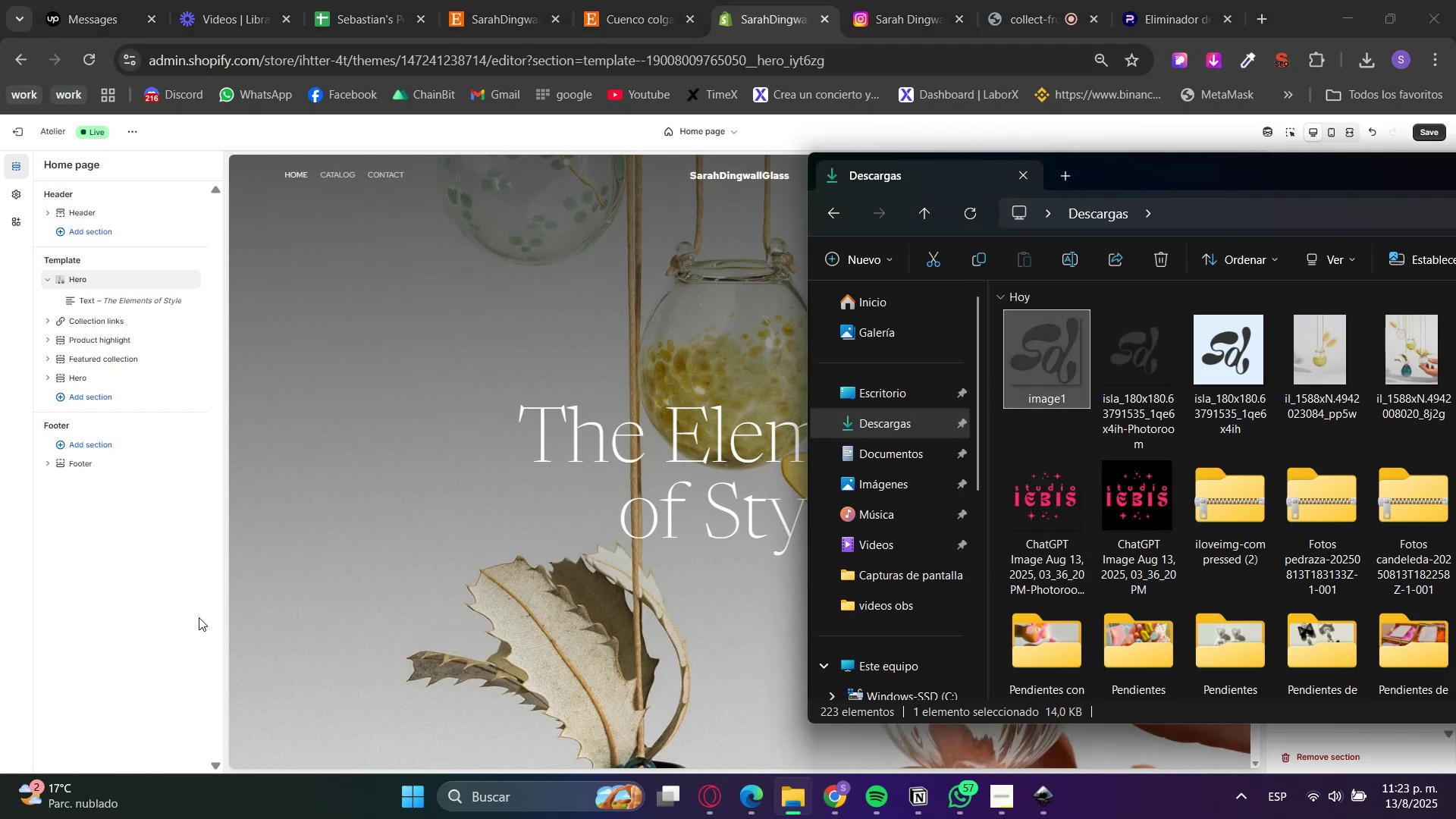 
left_click([157, 615])
 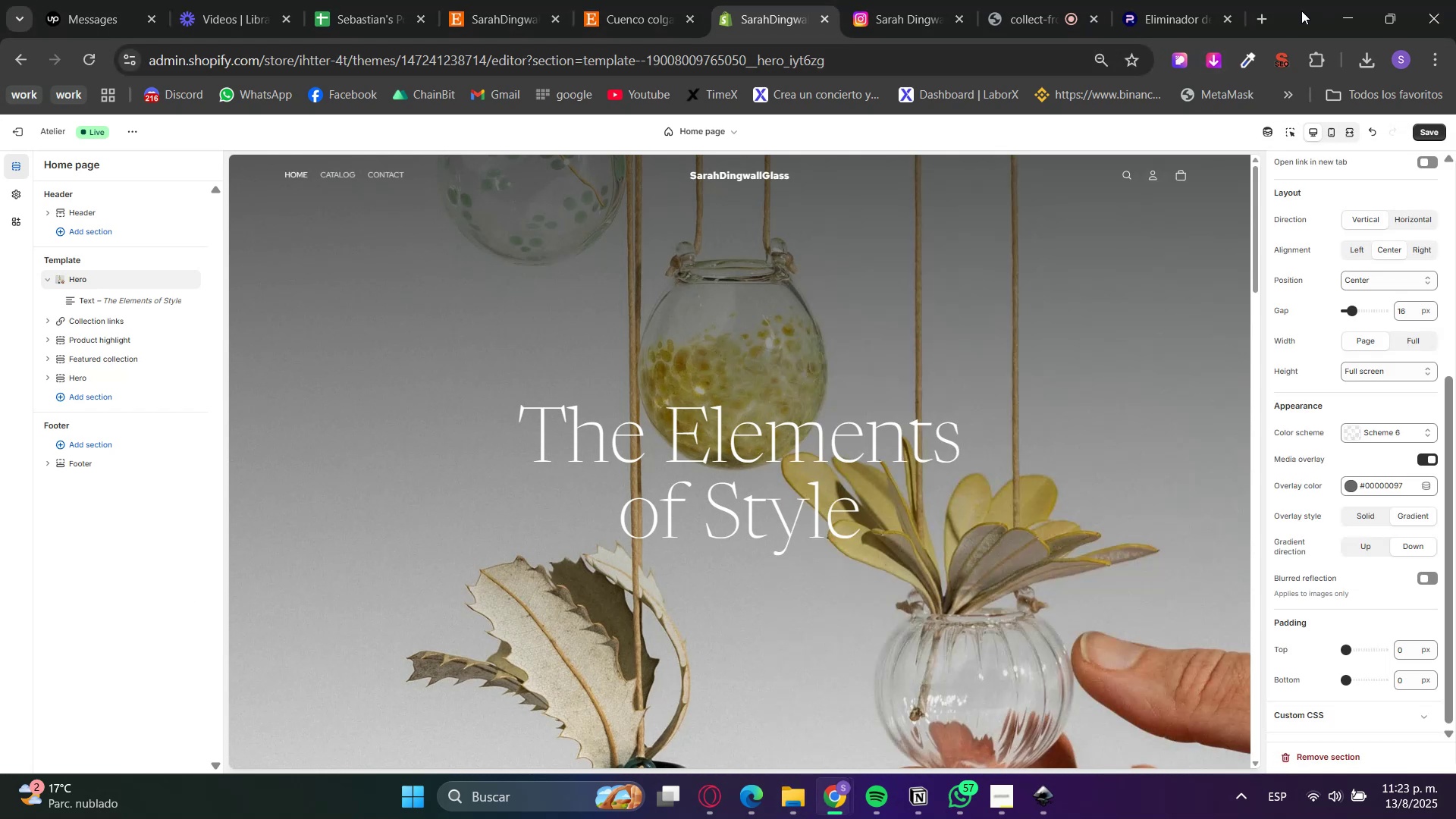 
left_click([1267, 18])
 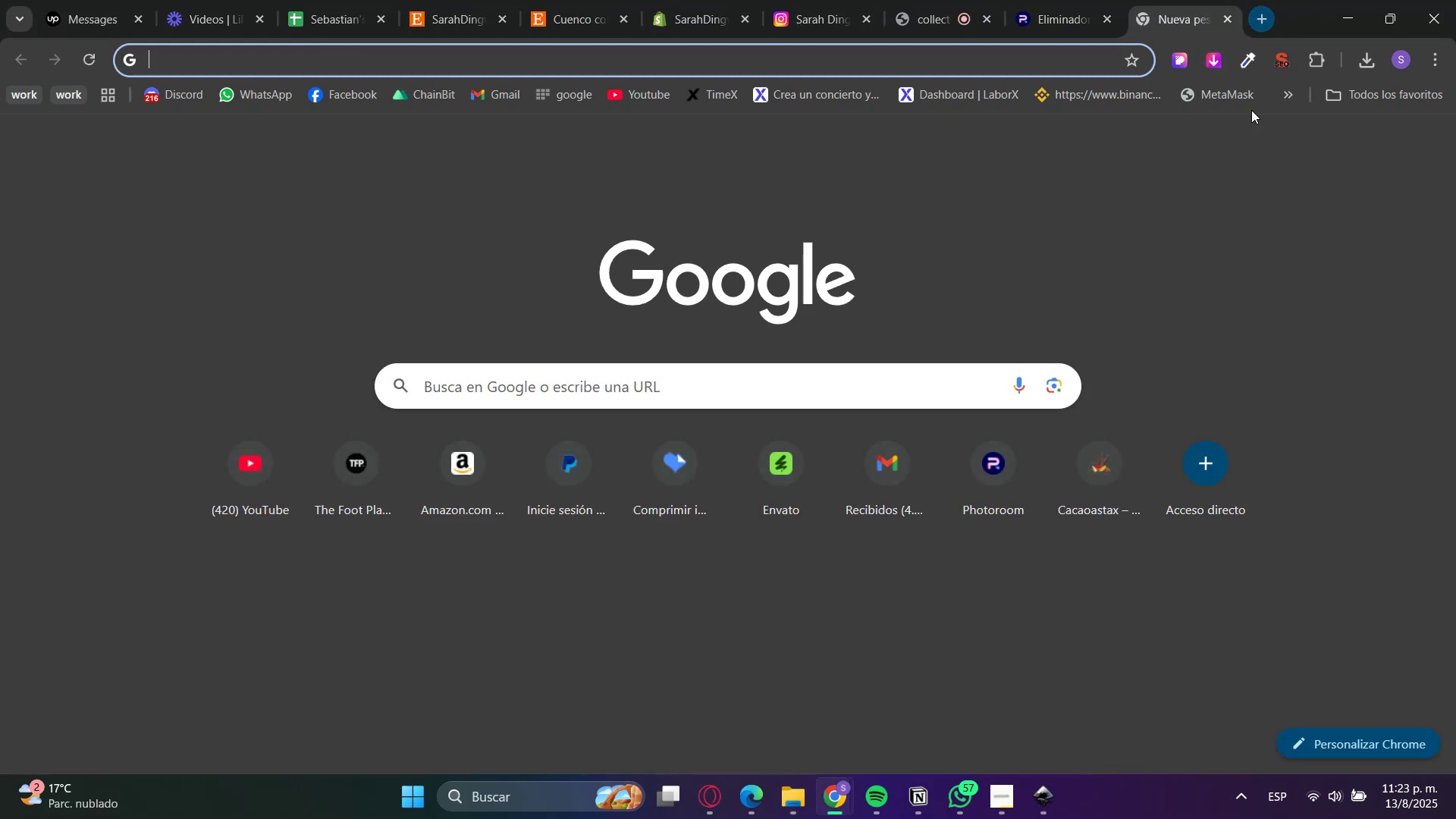 
type(pine)
 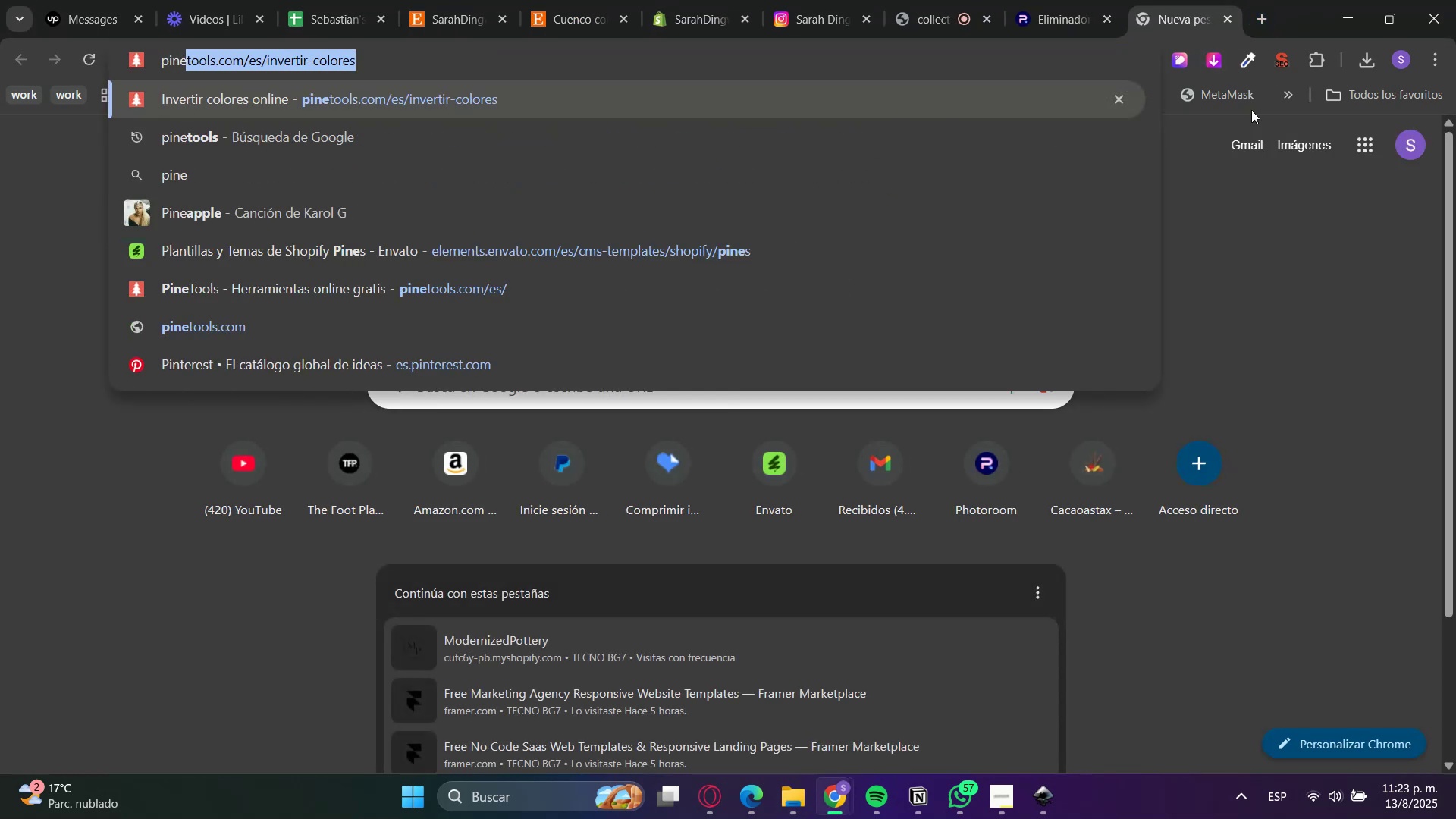 
key(Enter)
 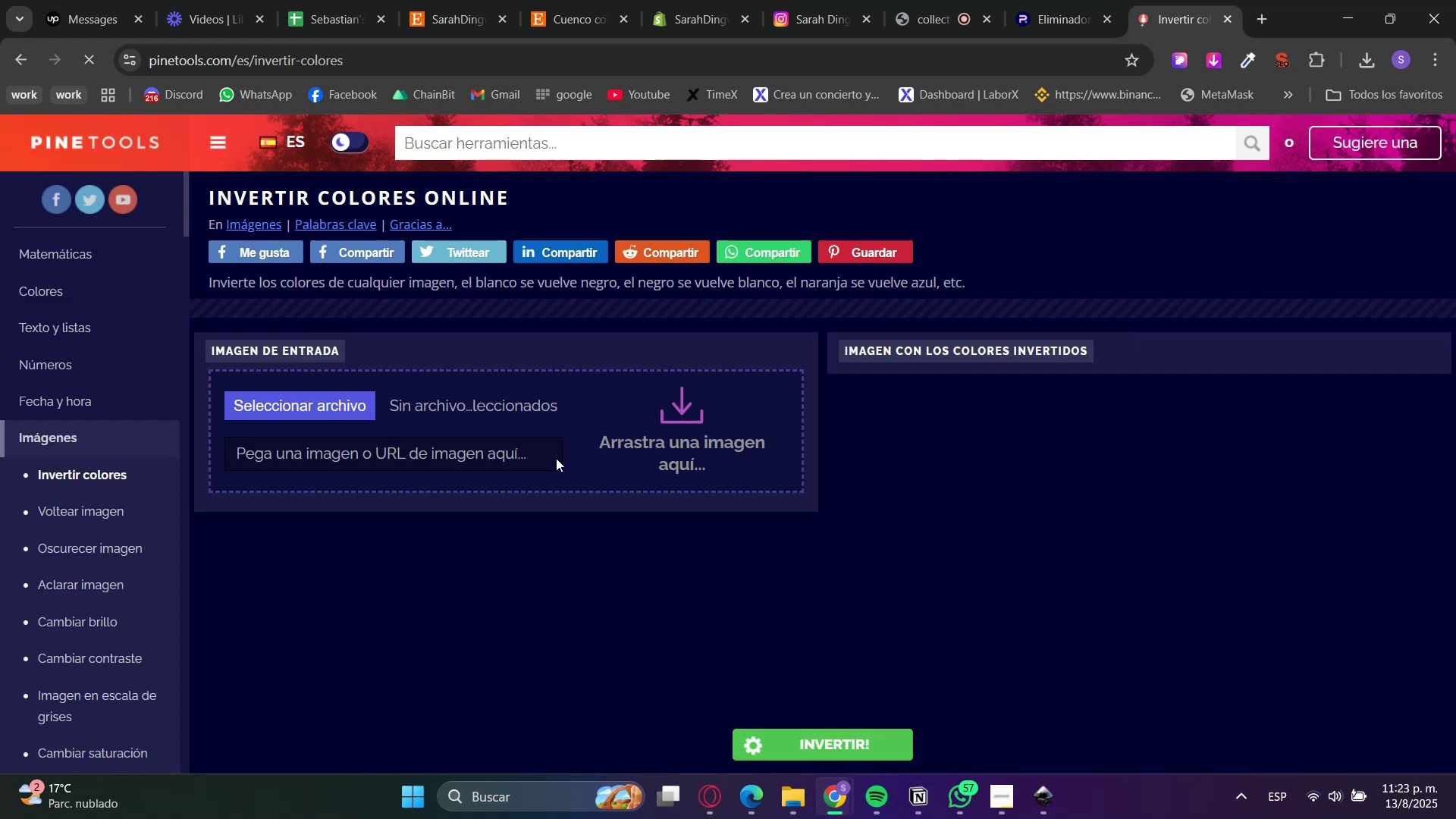 
left_click([322, 405])
 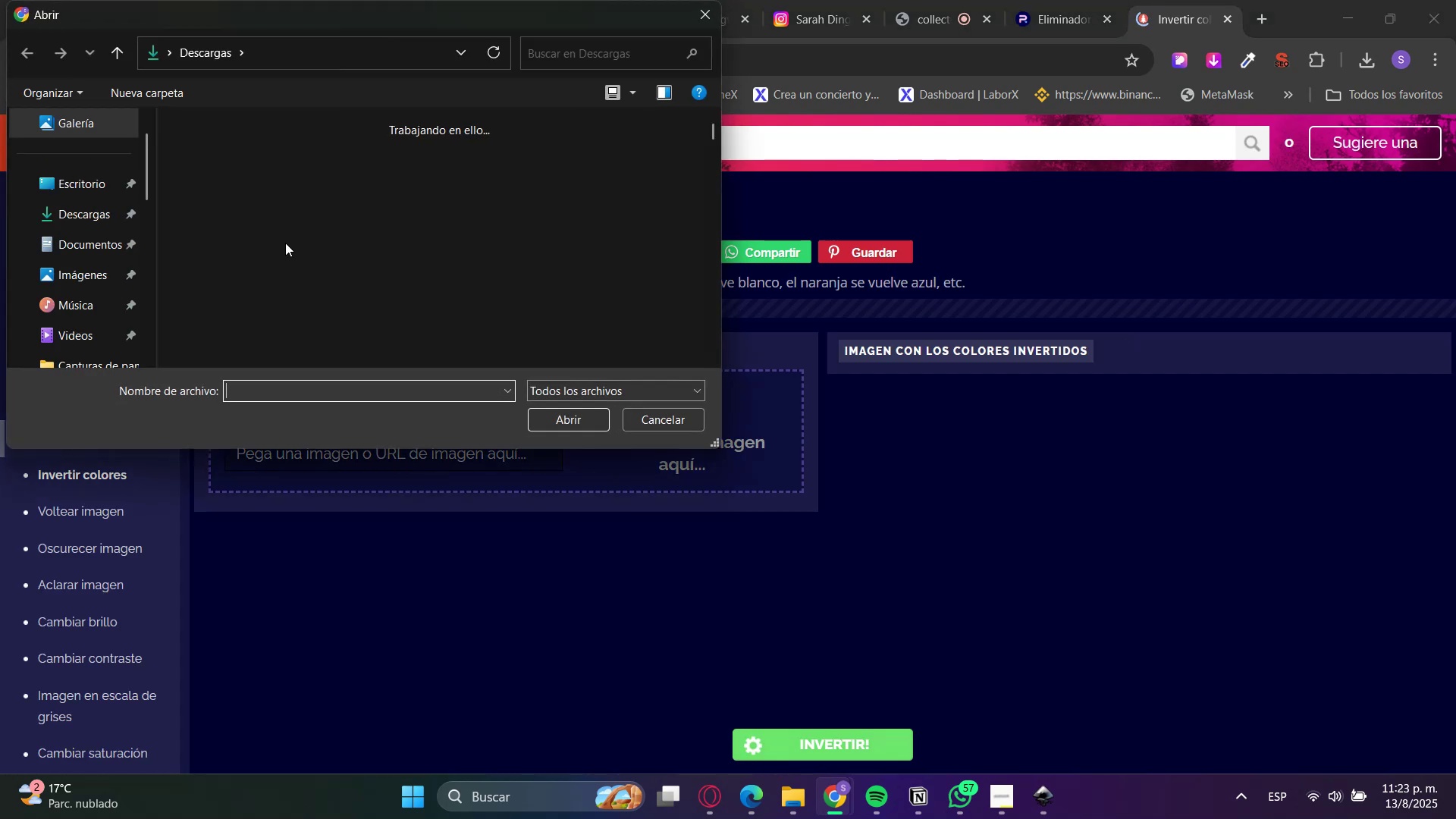 
double_click([218, 202])
 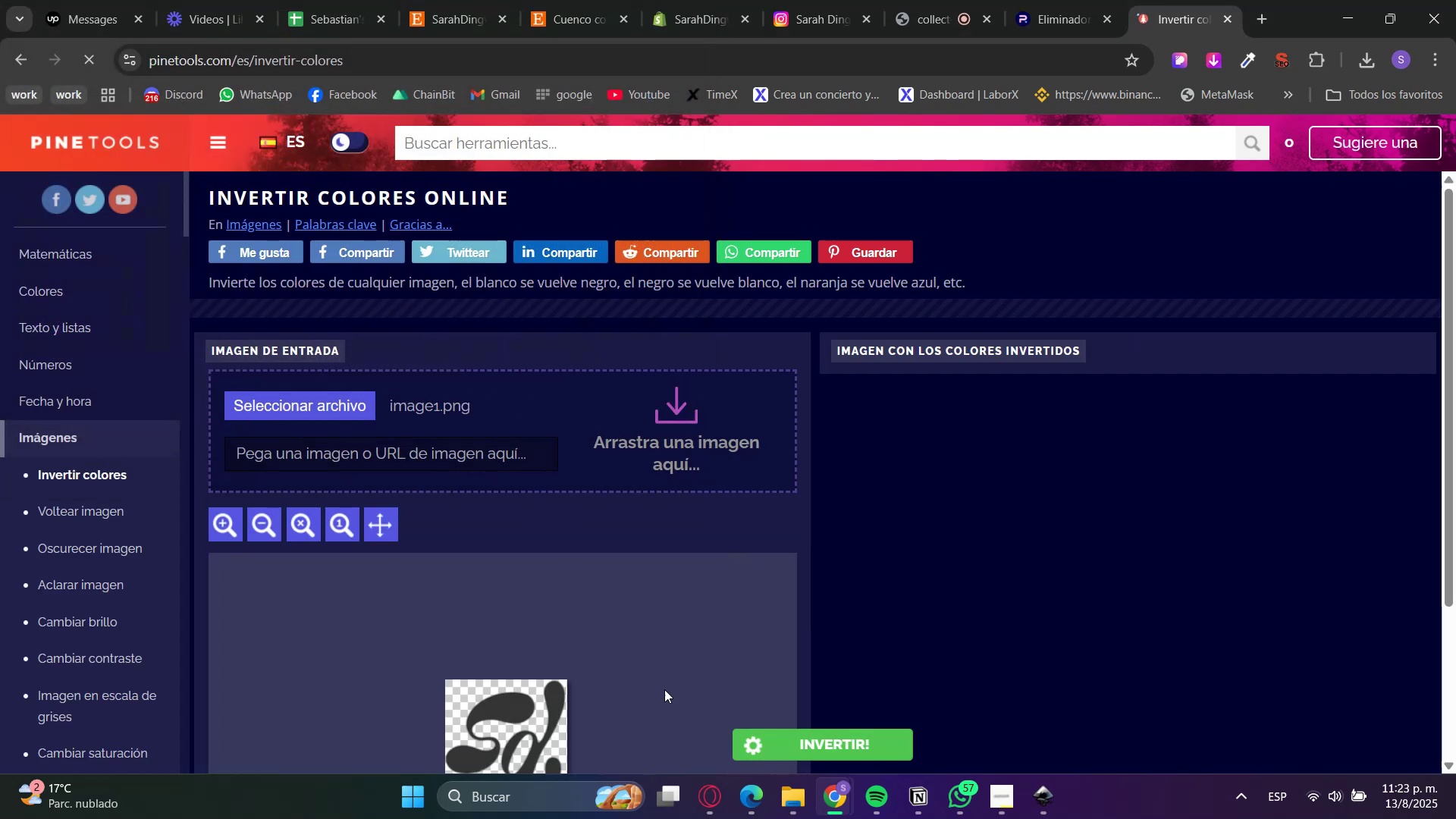 
left_click([807, 736])
 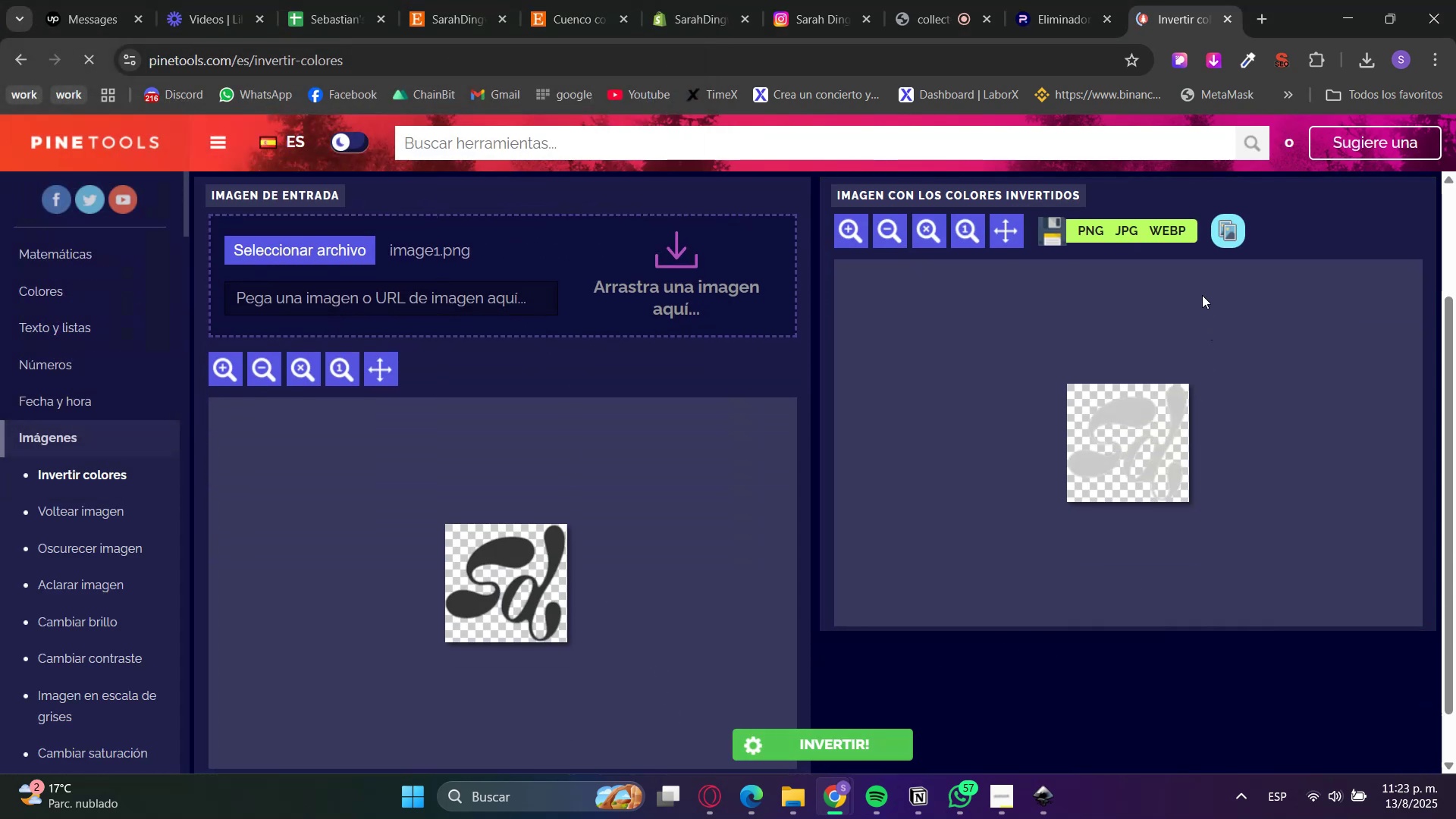 
left_click([1076, 226])
 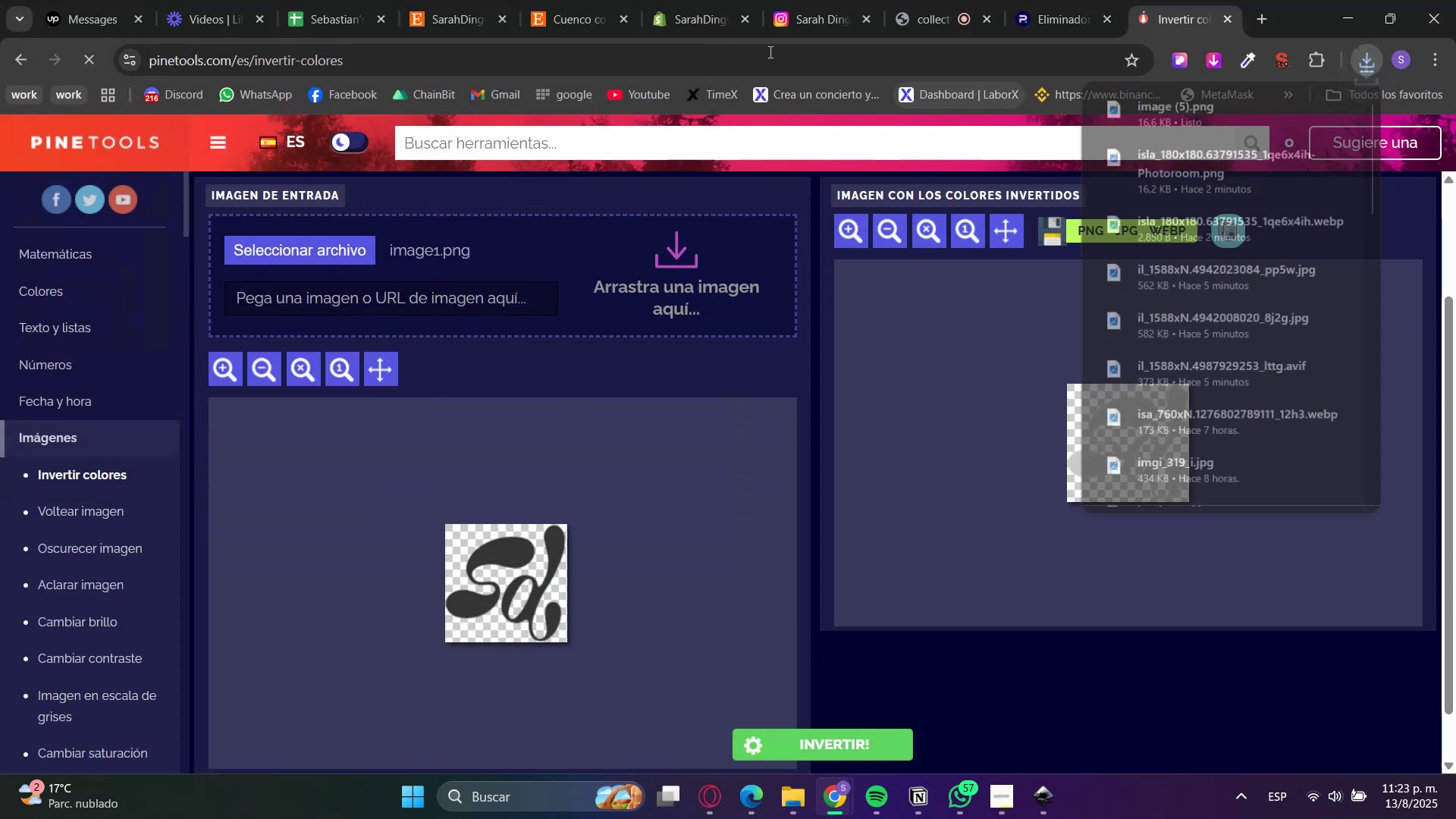 
left_click([726, 0])
 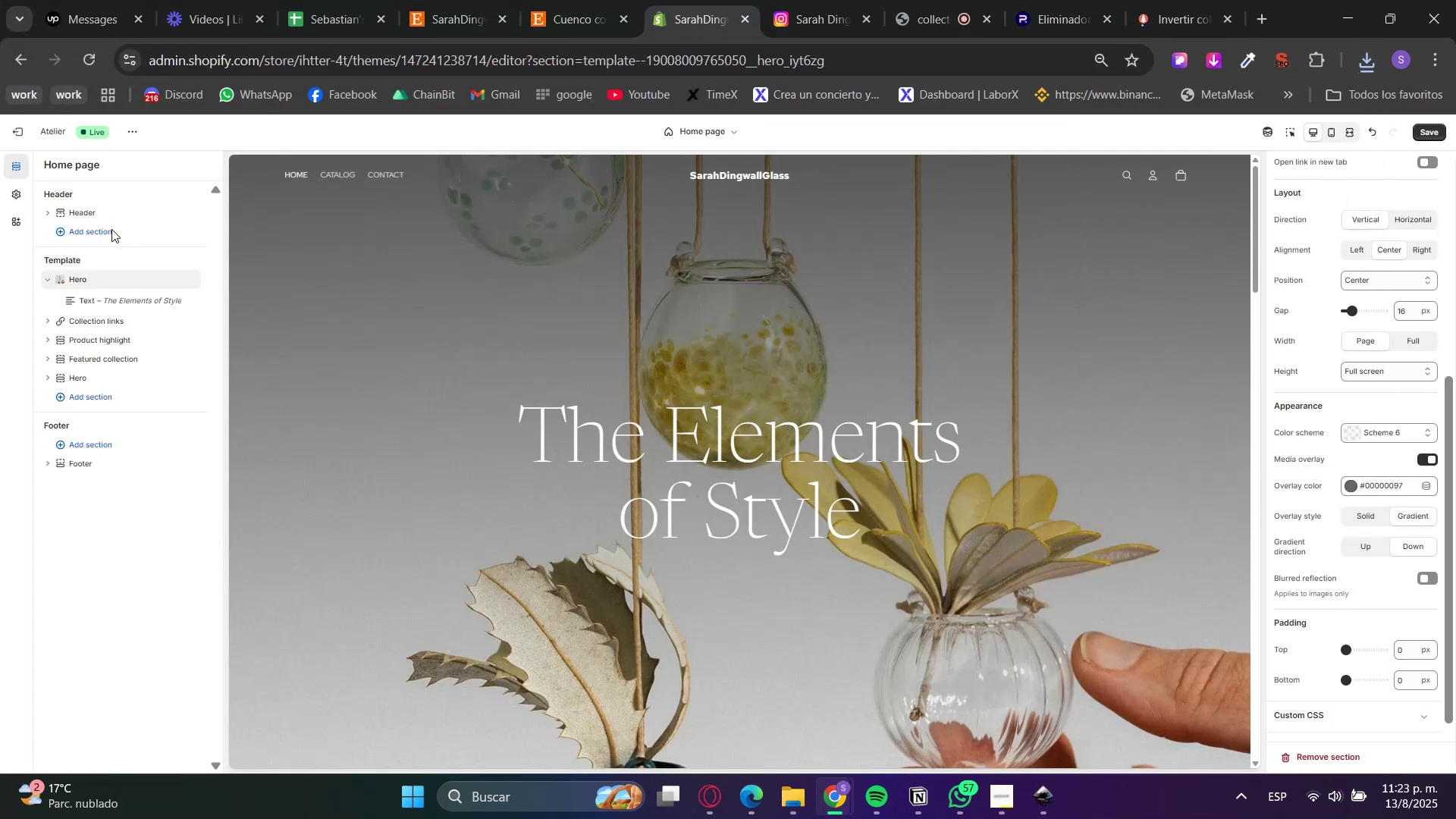 
left_click([85, 212])
 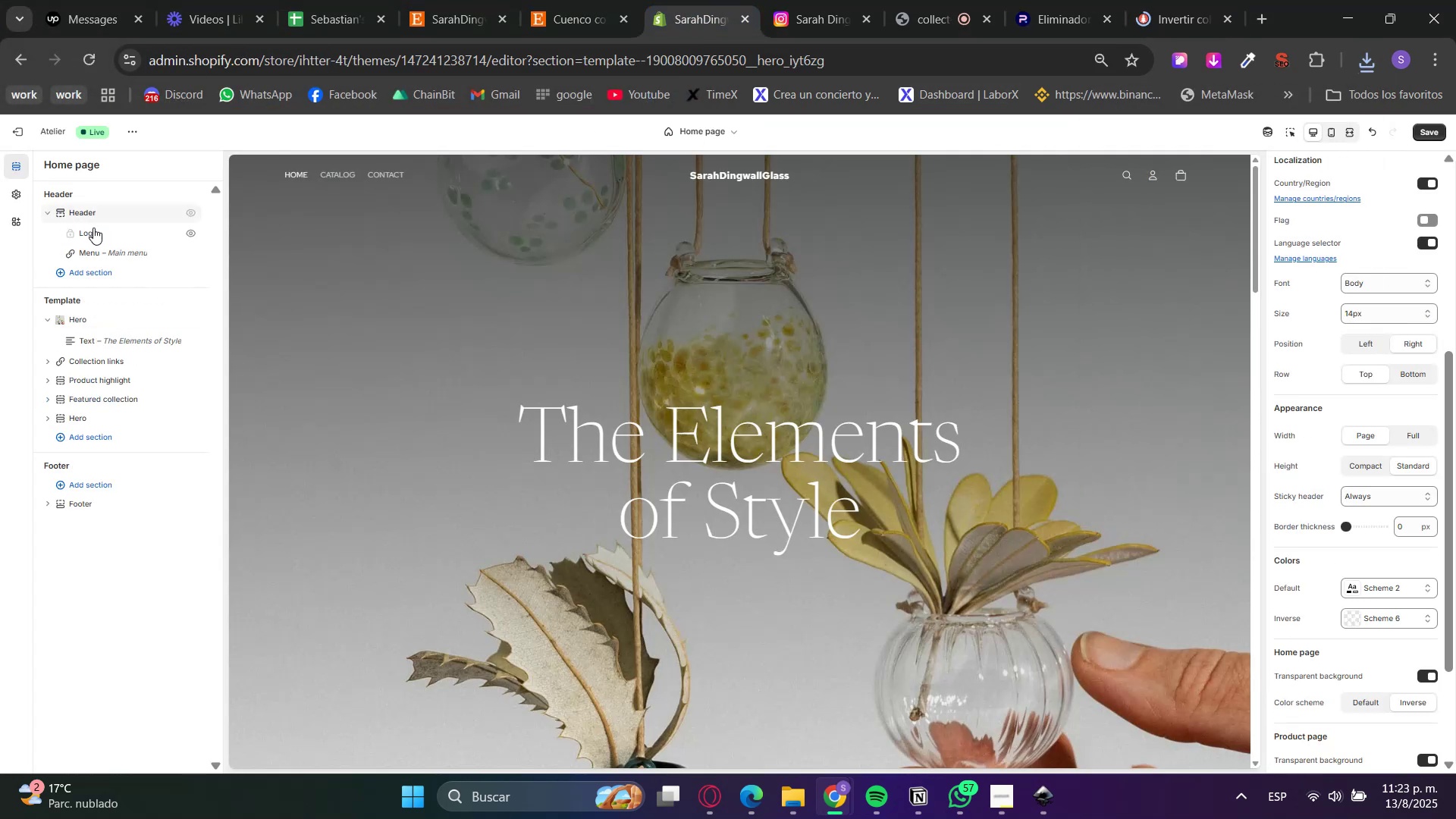 
left_click([89, 233])
 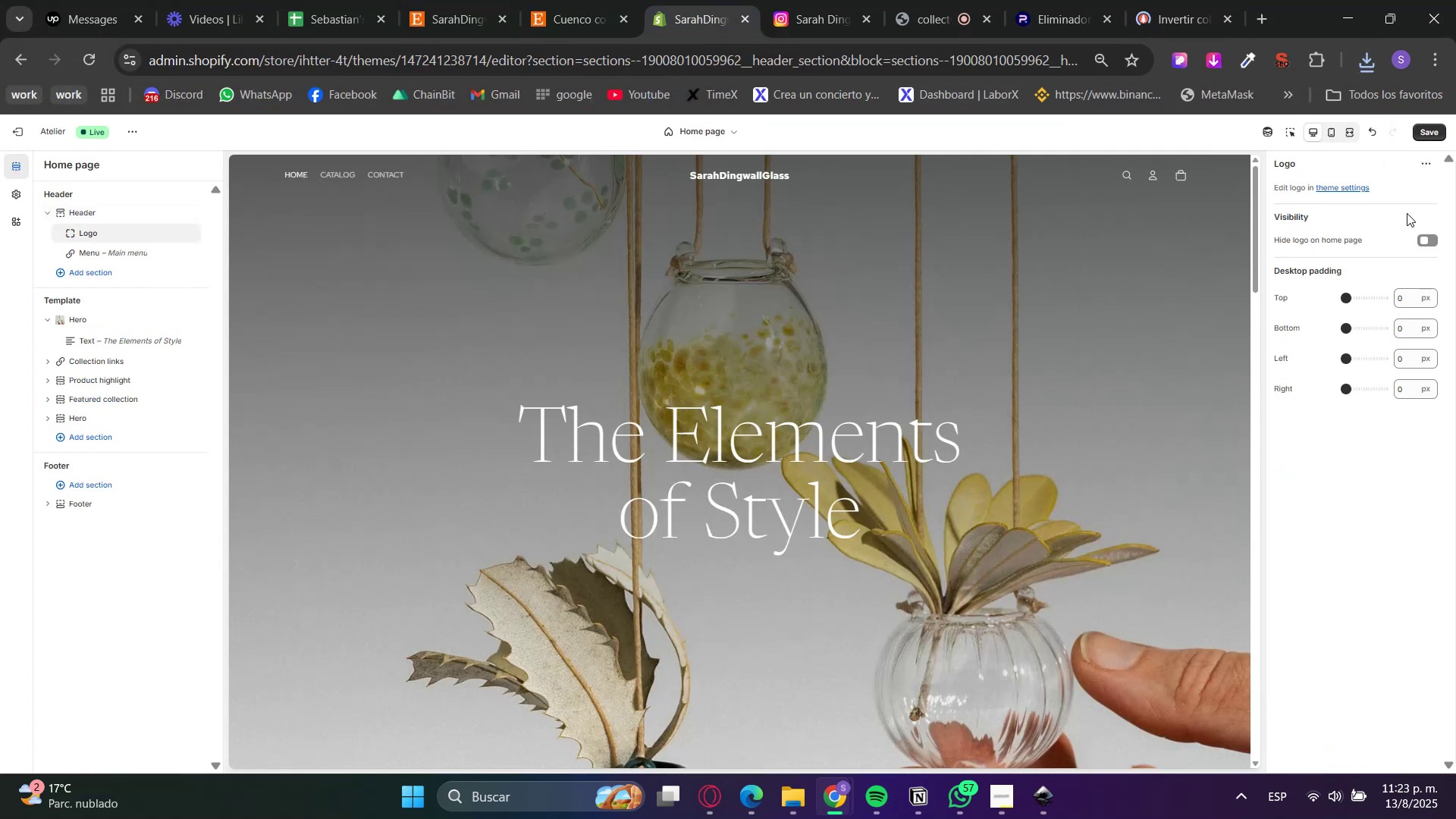 
left_click([1360, 187])
 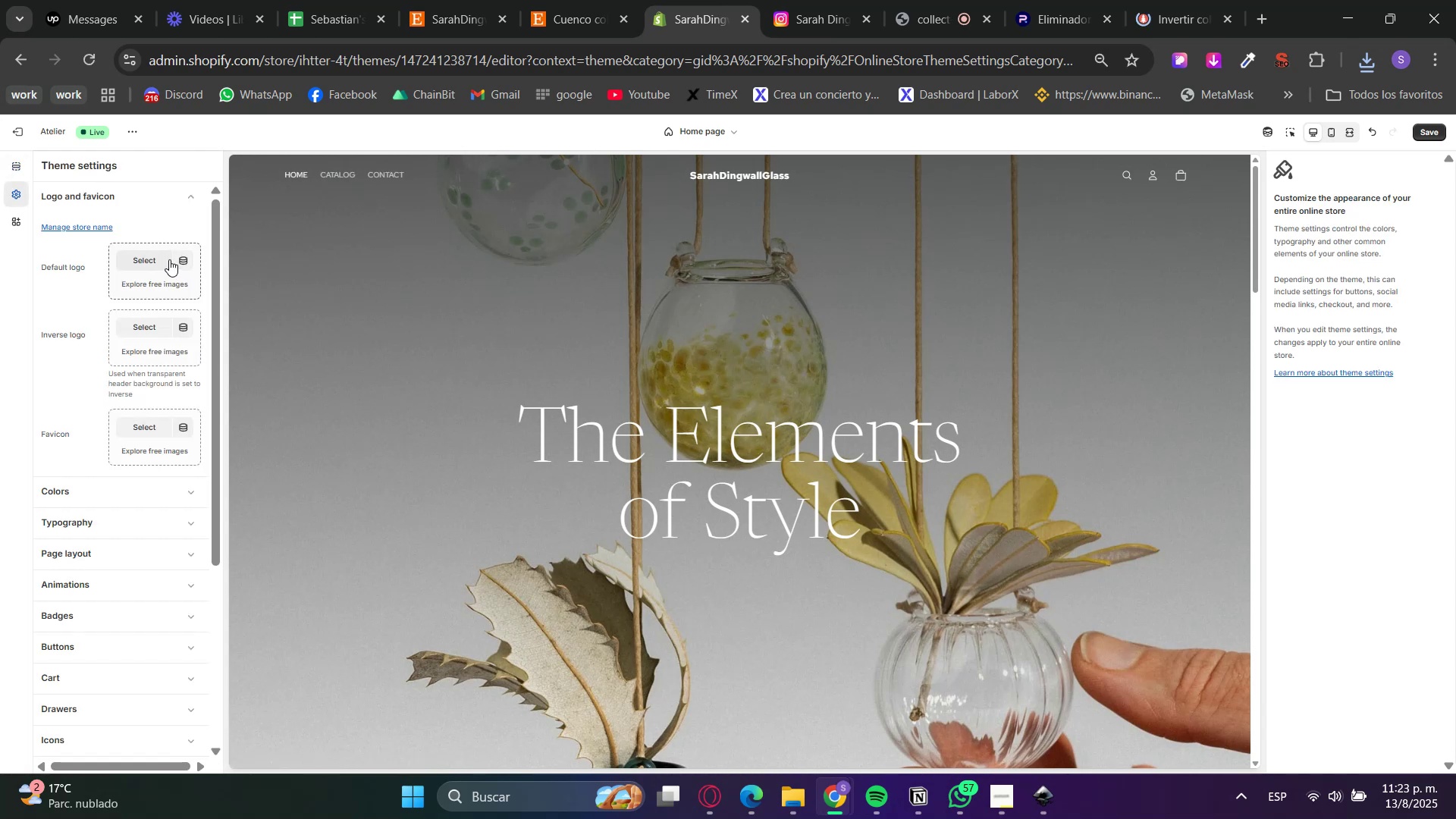 
left_click([121, 266])
 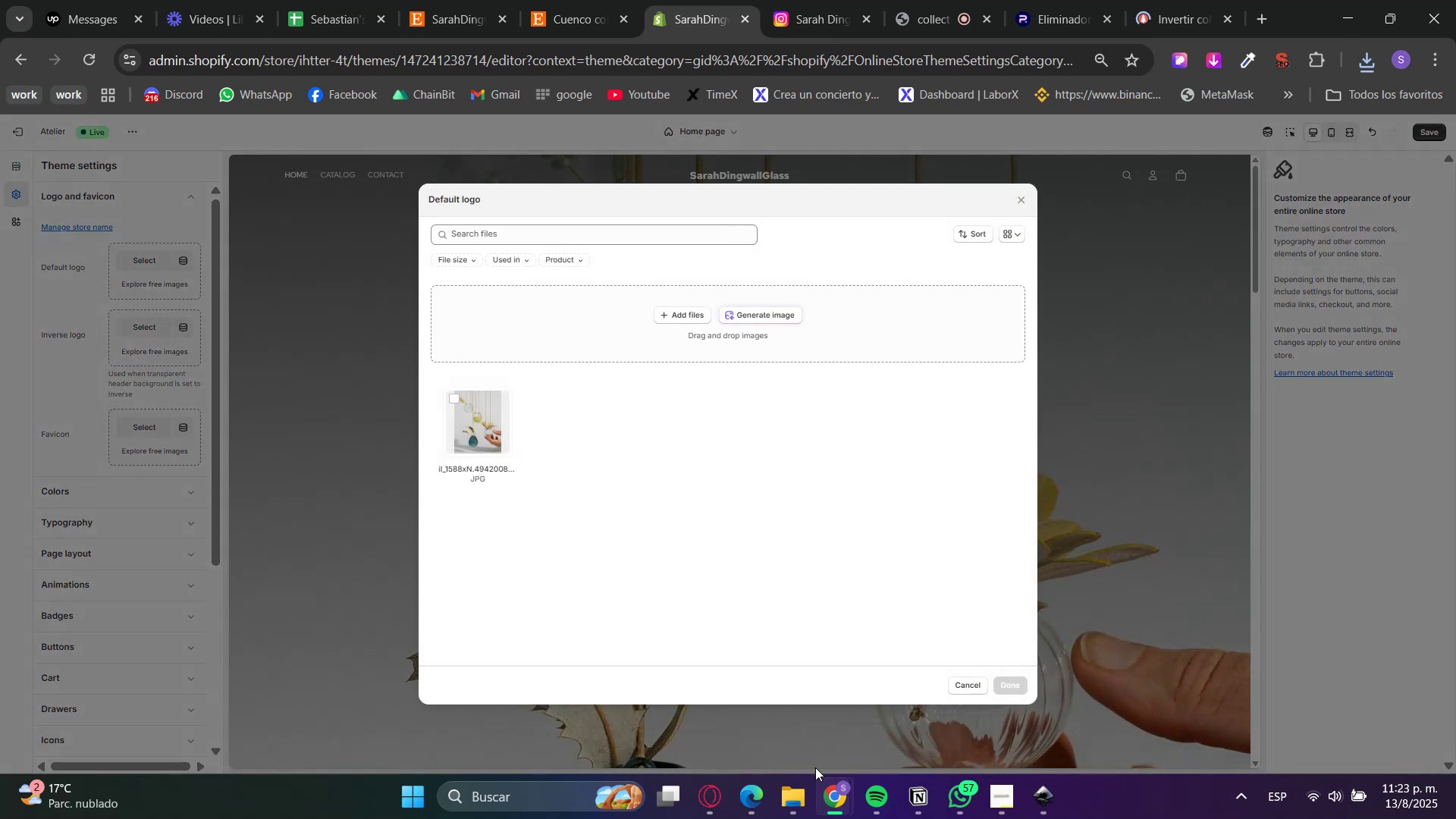 
left_click([803, 814])
 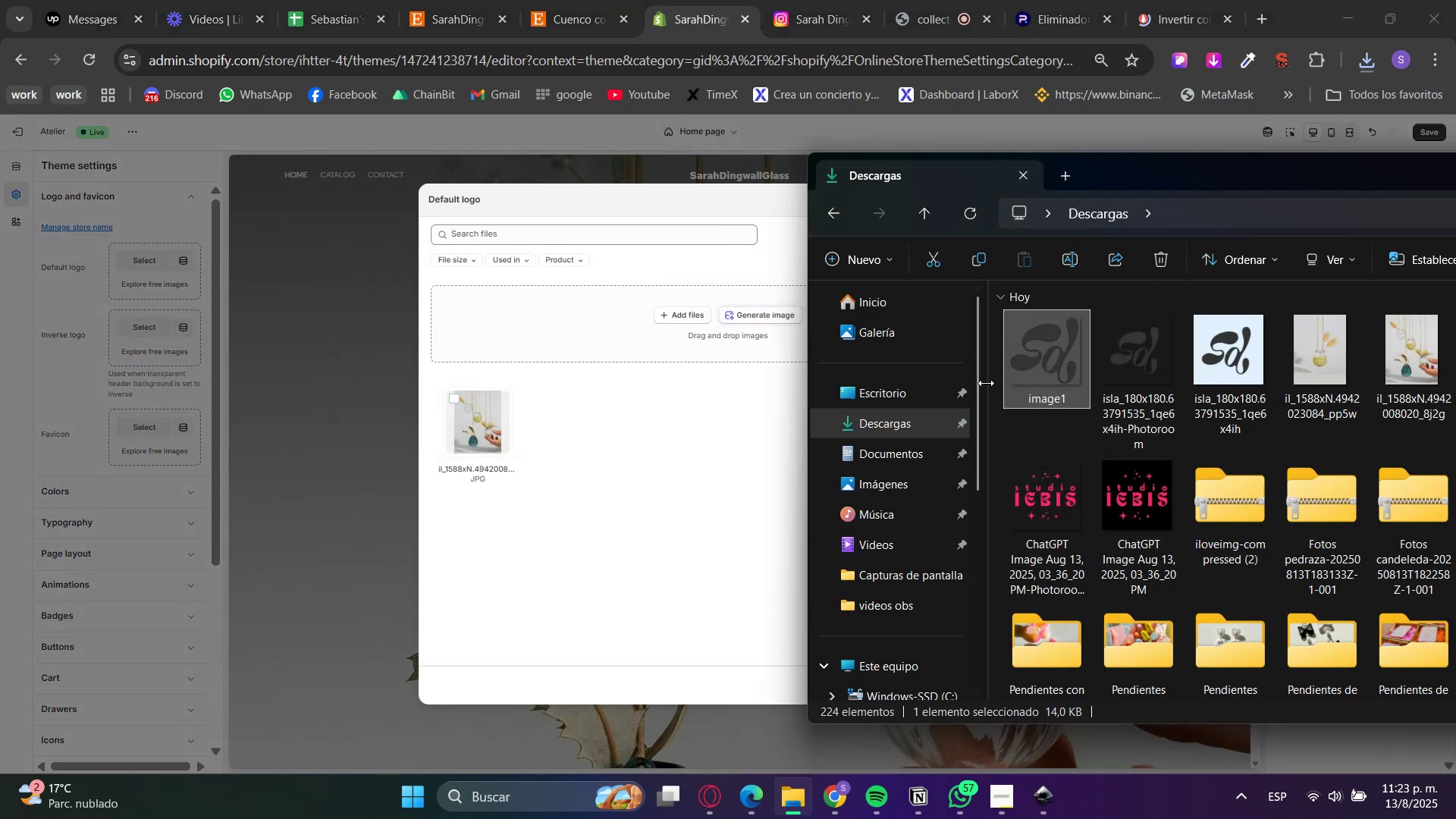 
left_click([895, 411])
 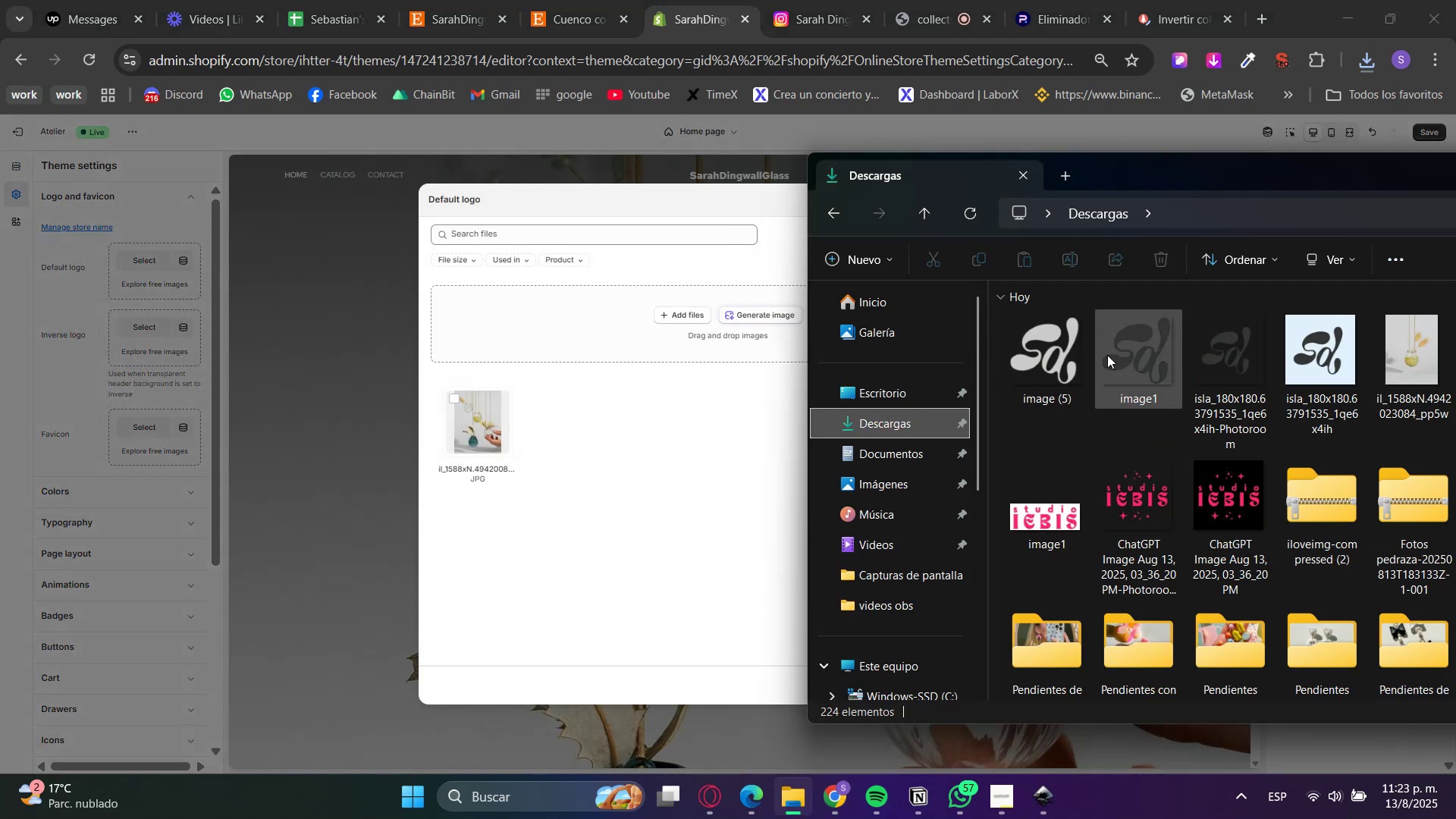 
left_click_drag(start_coordinate=[1142, 347], to_coordinate=[630, 415])
 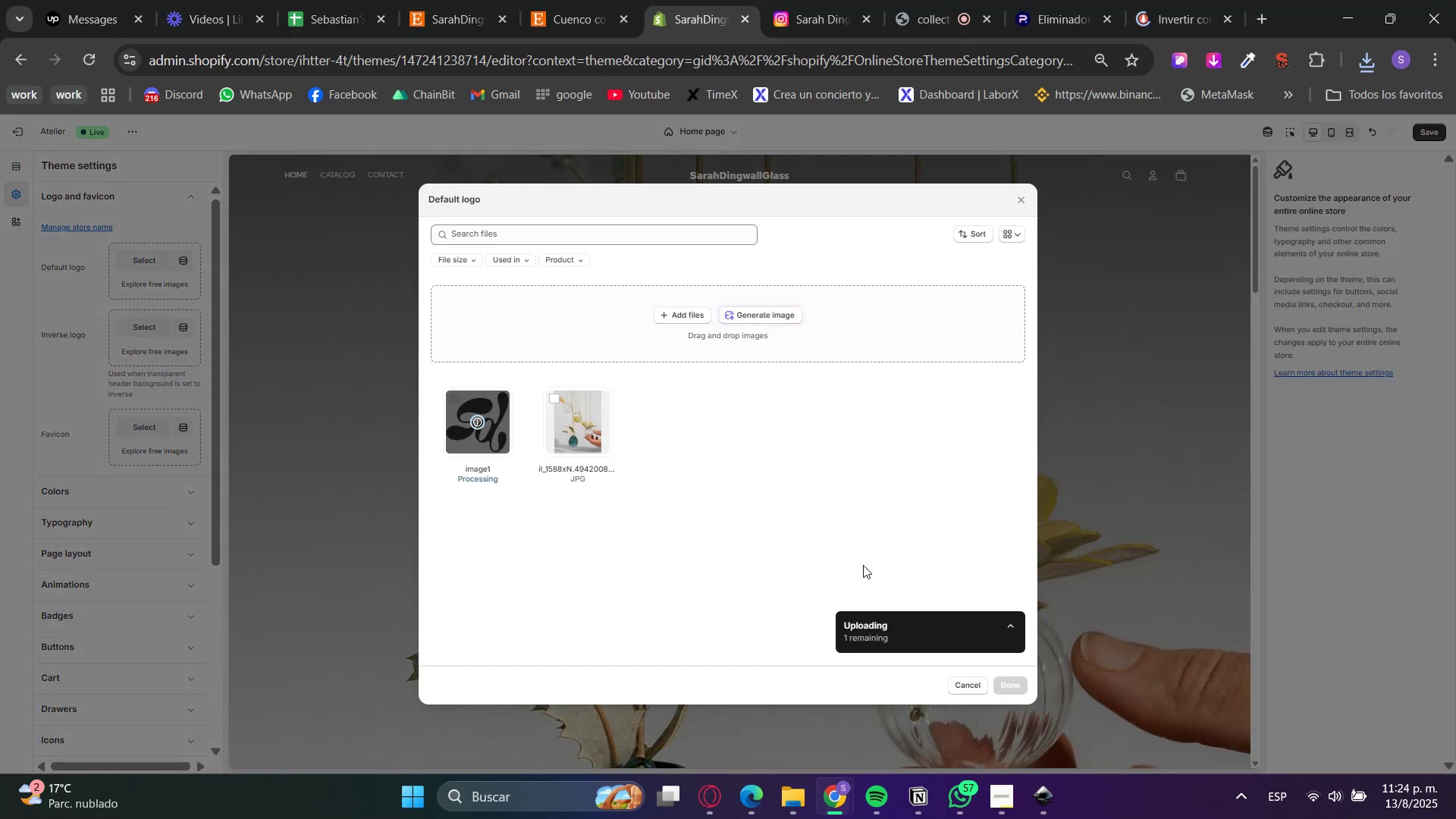 
wait(6.93)
 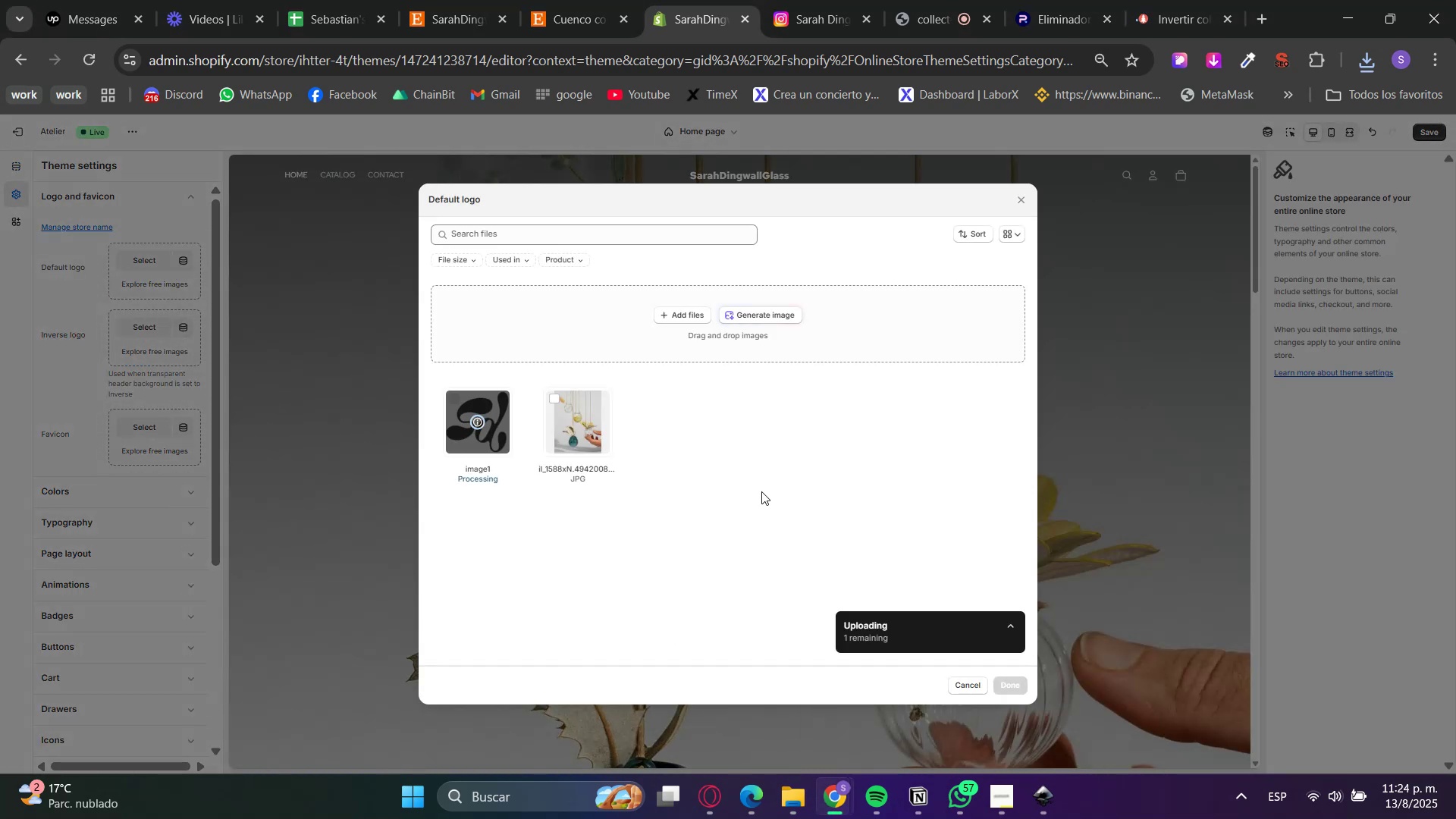 
left_click([1009, 683])
 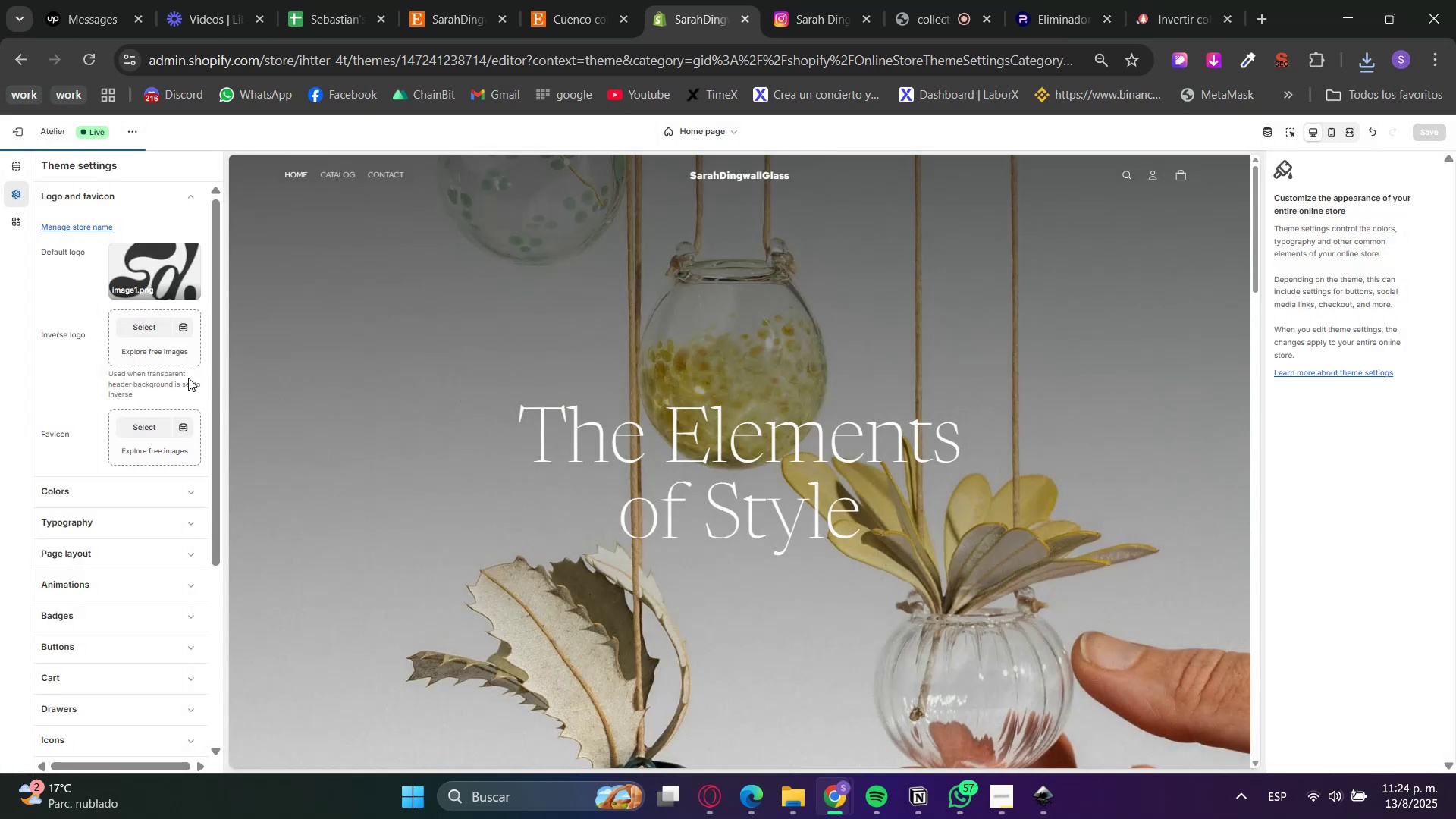 
left_click([137, 327])
 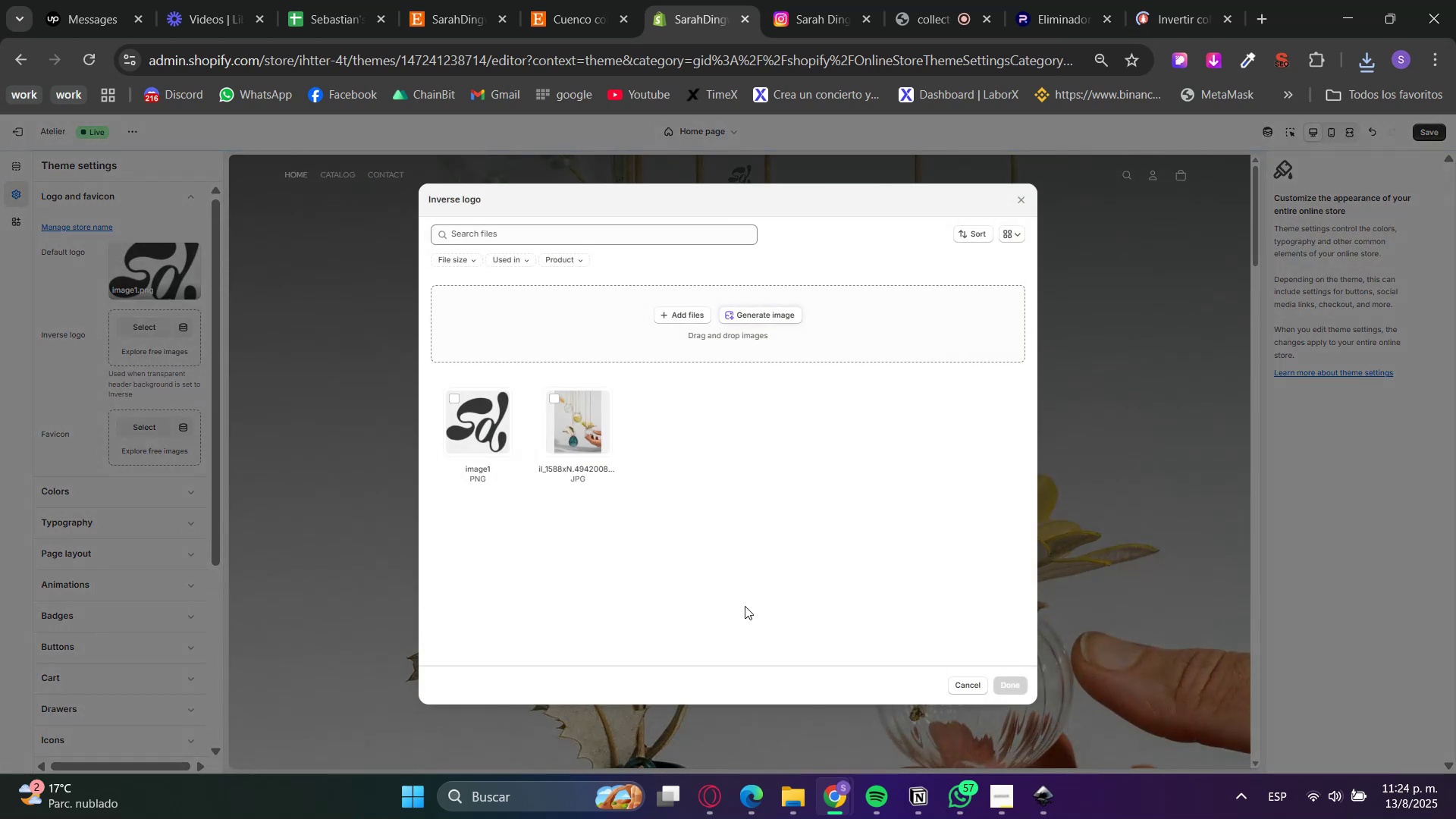 
left_click([788, 790])
 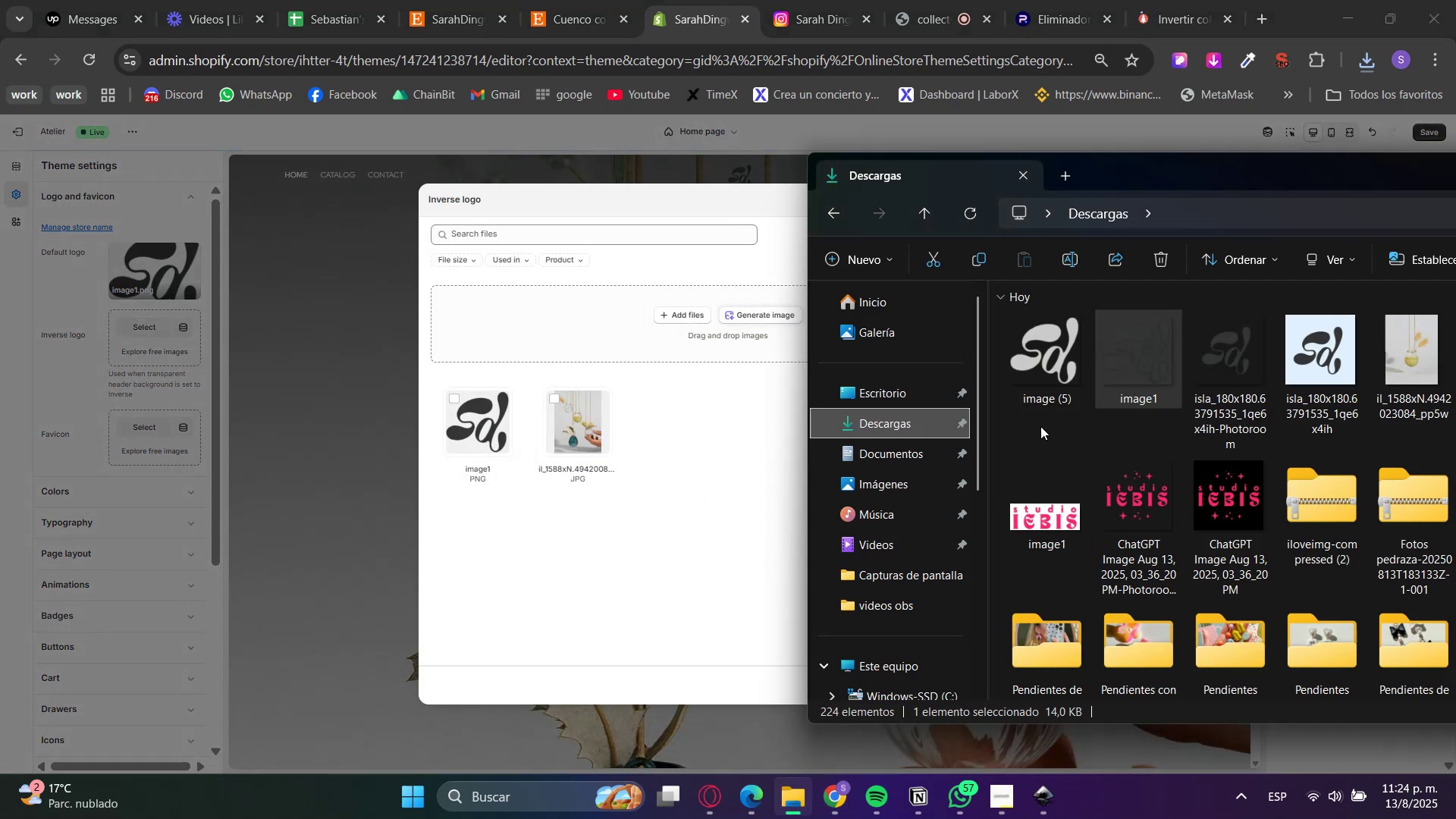 
left_click_drag(start_coordinate=[1040, 347], to_coordinate=[609, 332])
 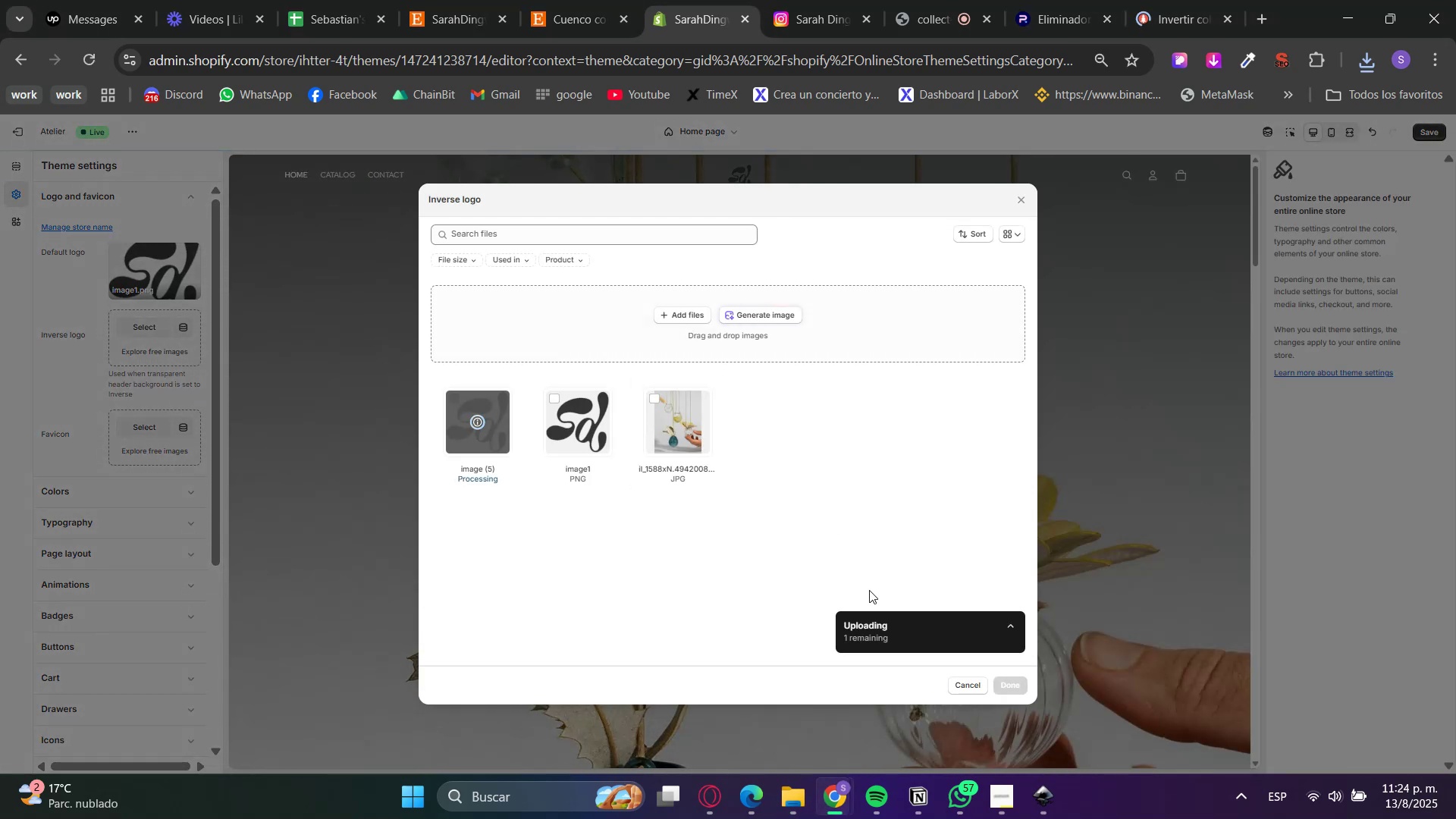 
left_click([1018, 689])
 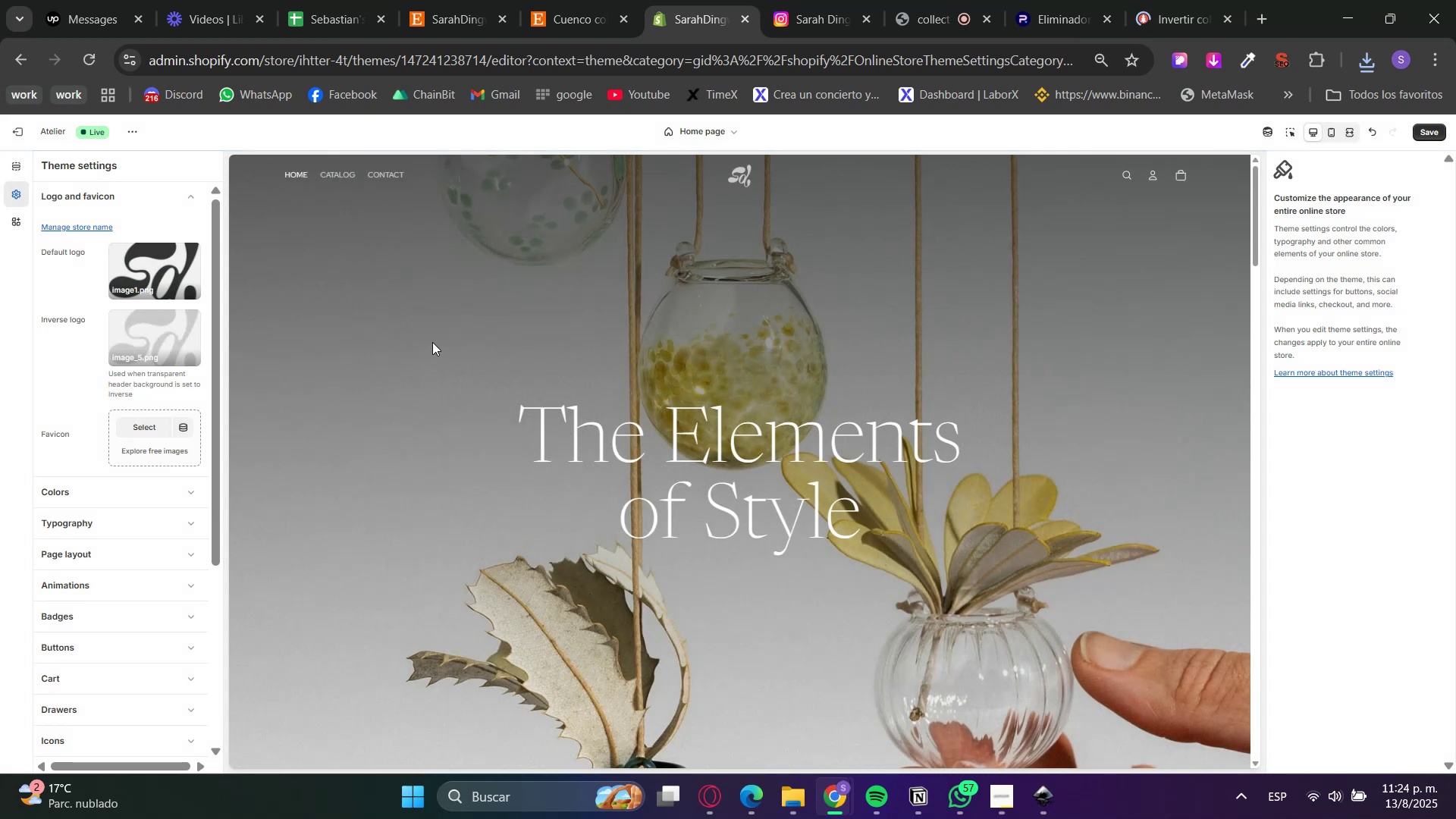 
left_click([132, 424])
 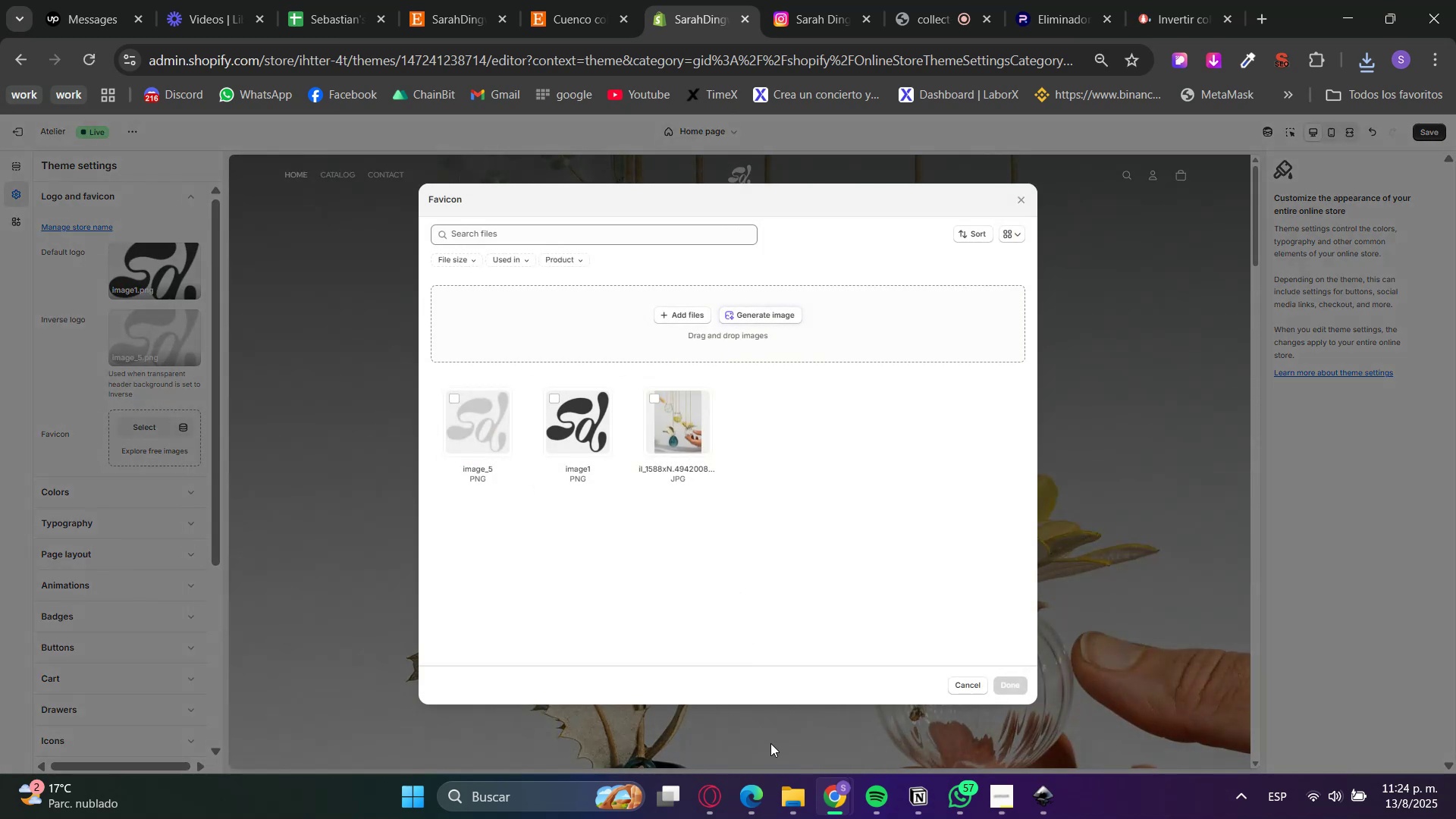 
left_click([779, 795])
 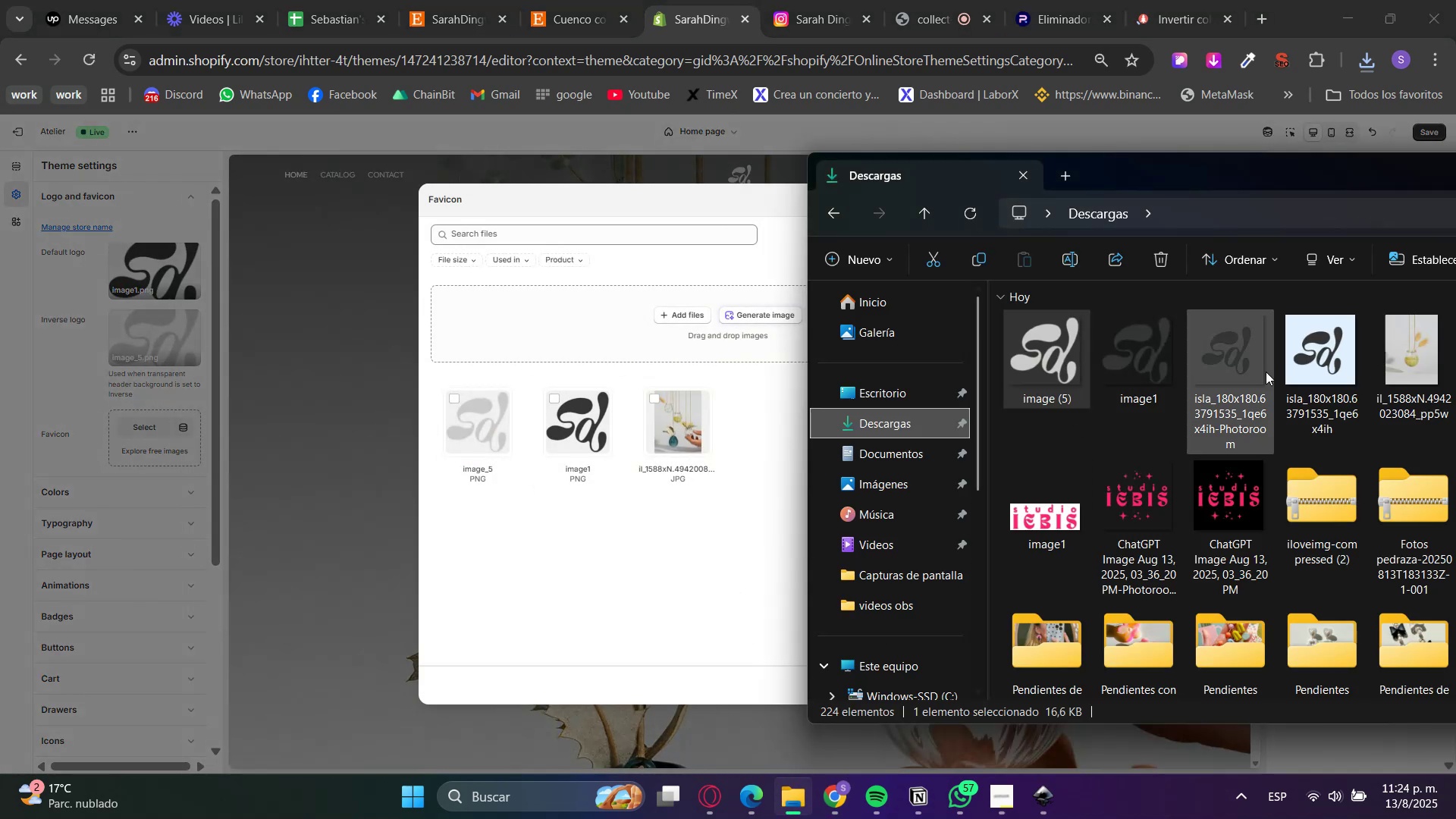 
left_click_drag(start_coordinate=[1332, 353], to_coordinate=[745, 435])
 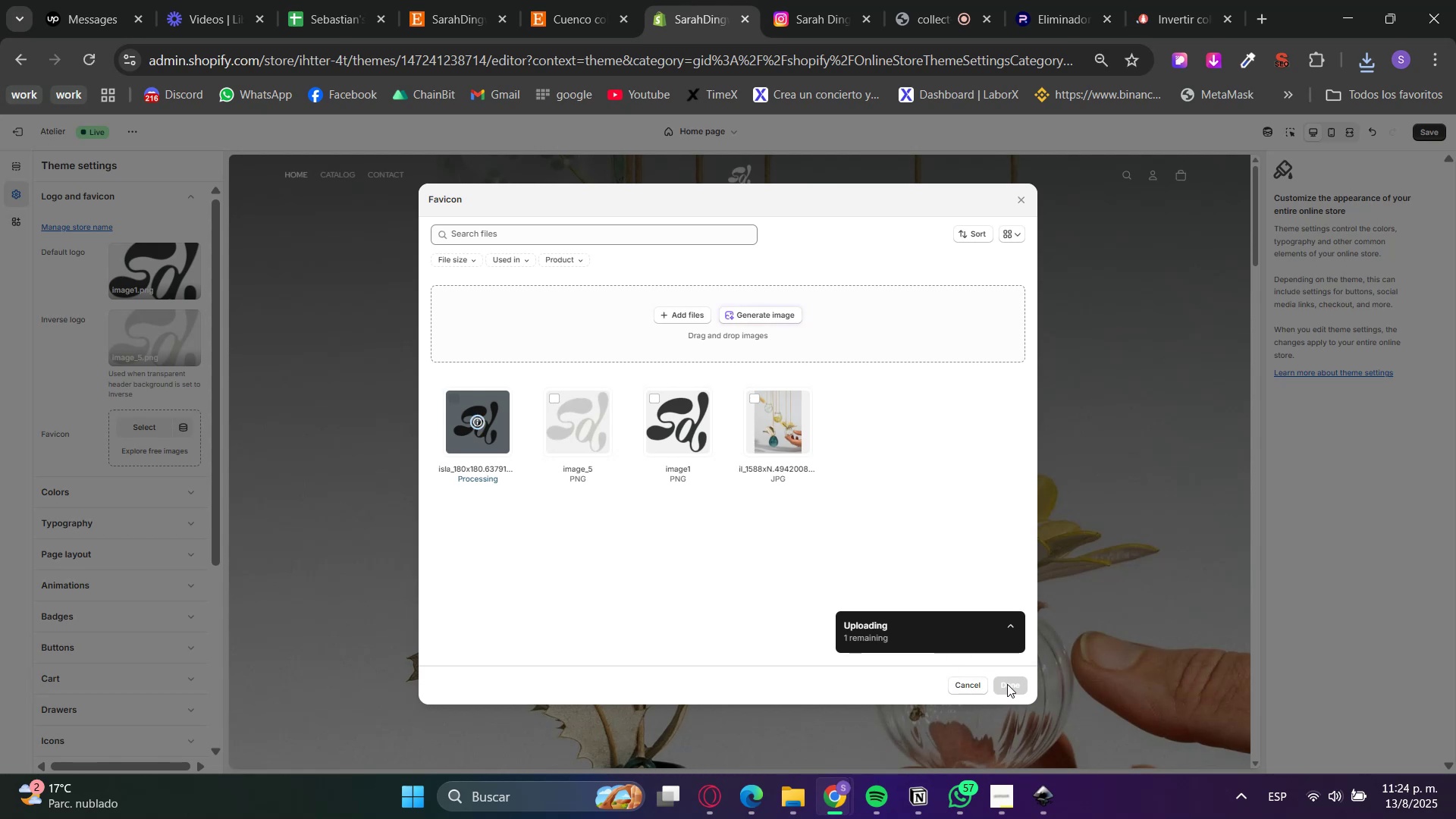 
left_click([1018, 685])
 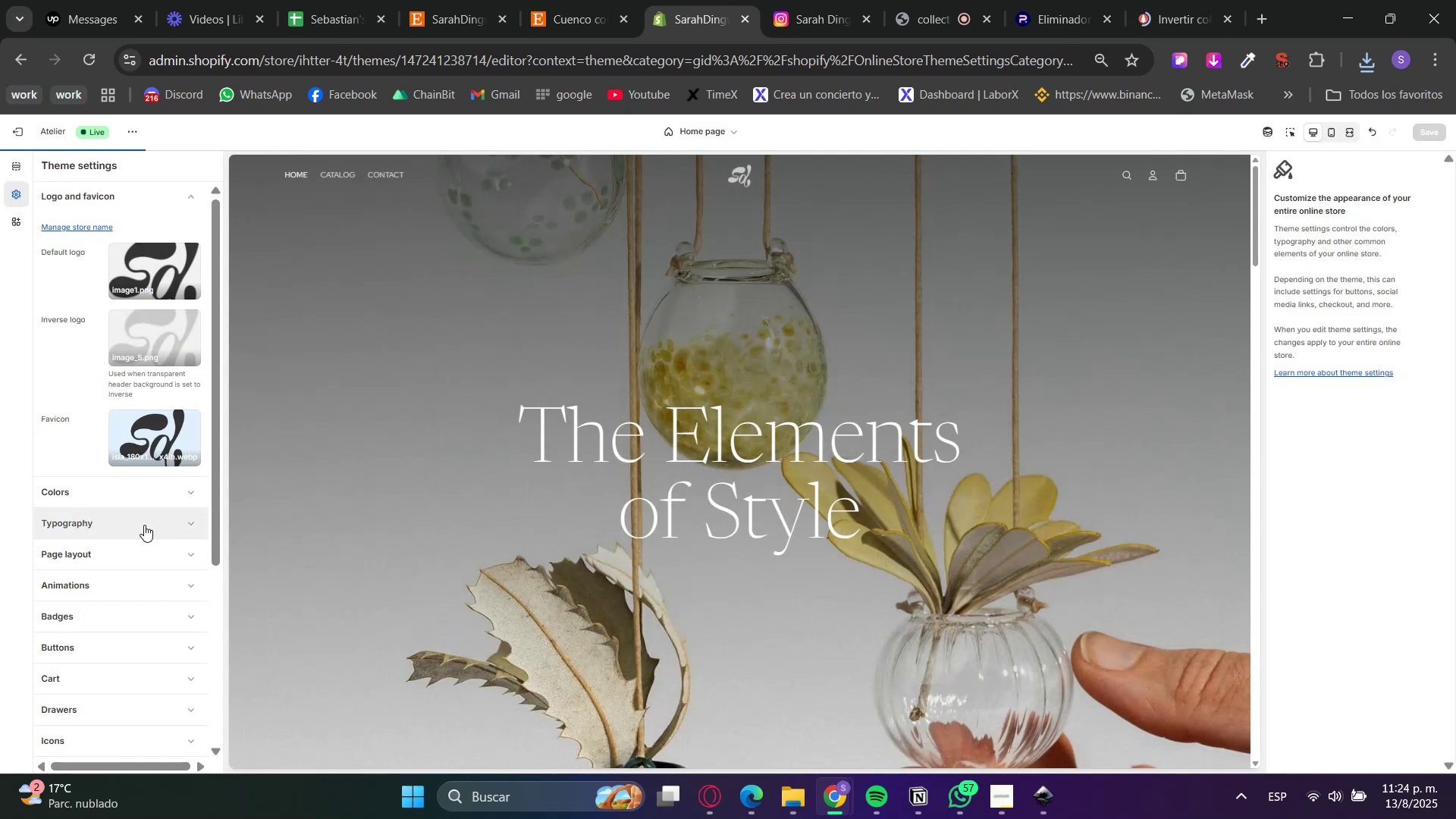 
left_click([113, 495])
 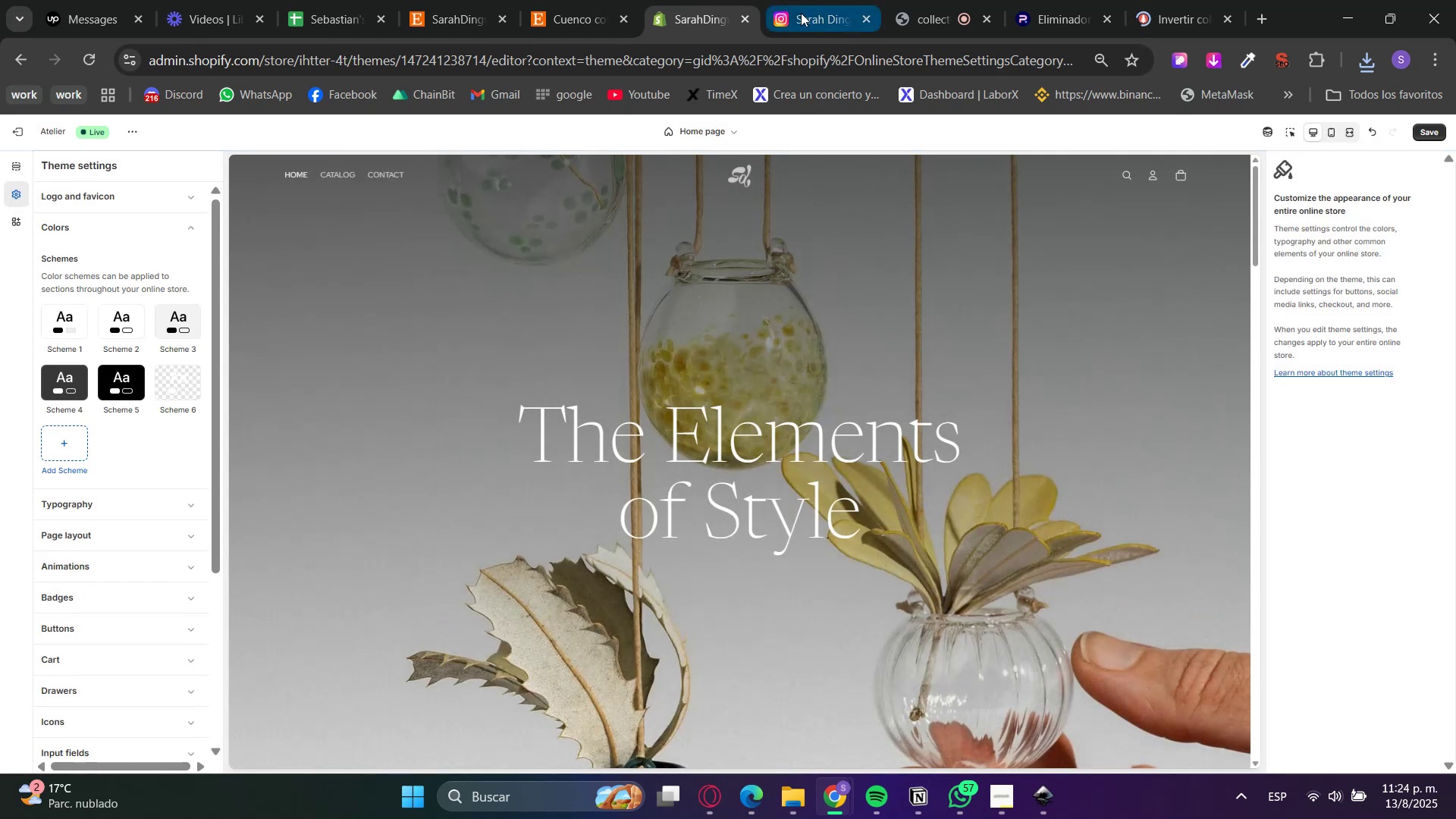 
double_click([483, 0])
 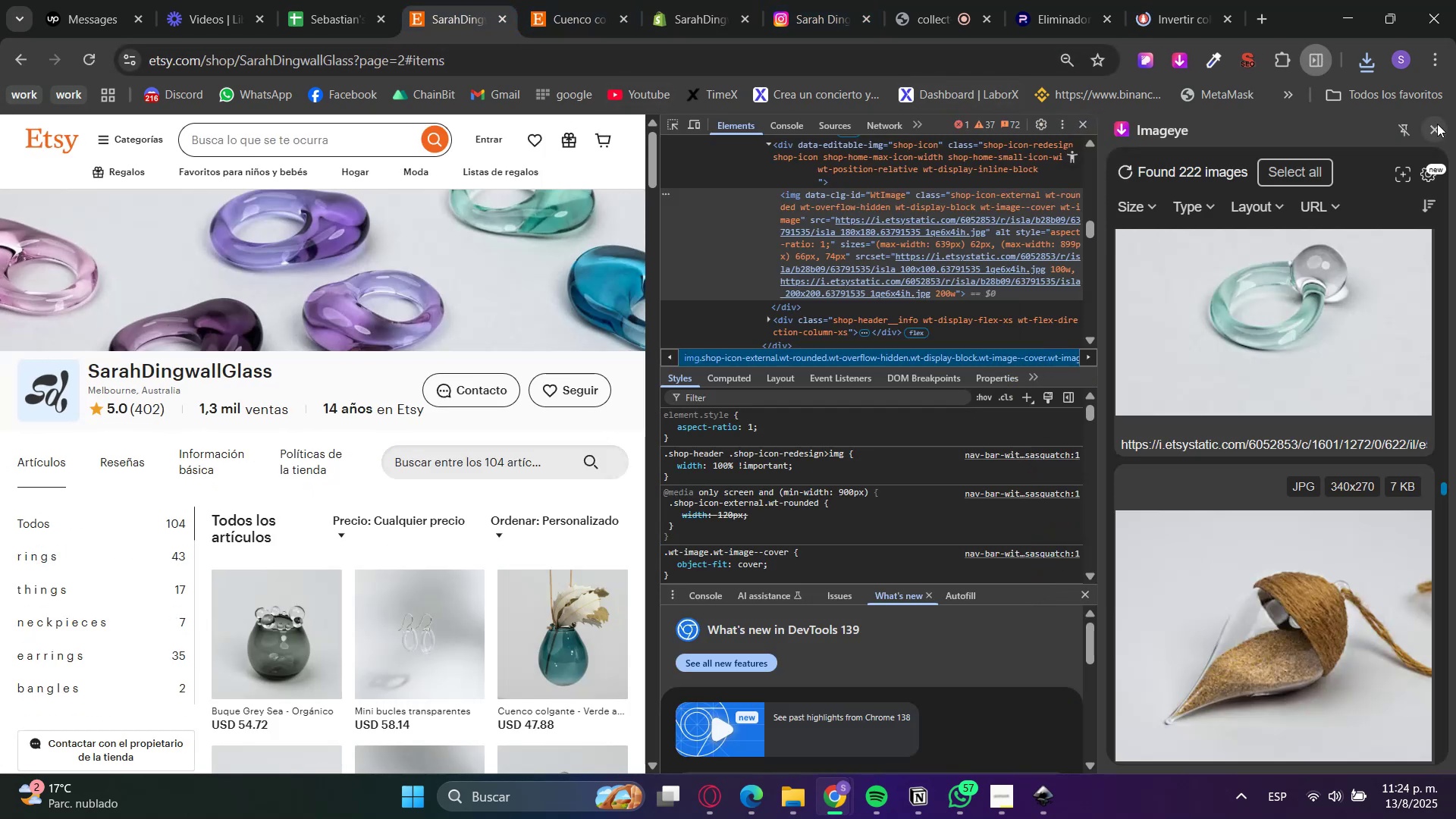 
left_click([1089, 128])
 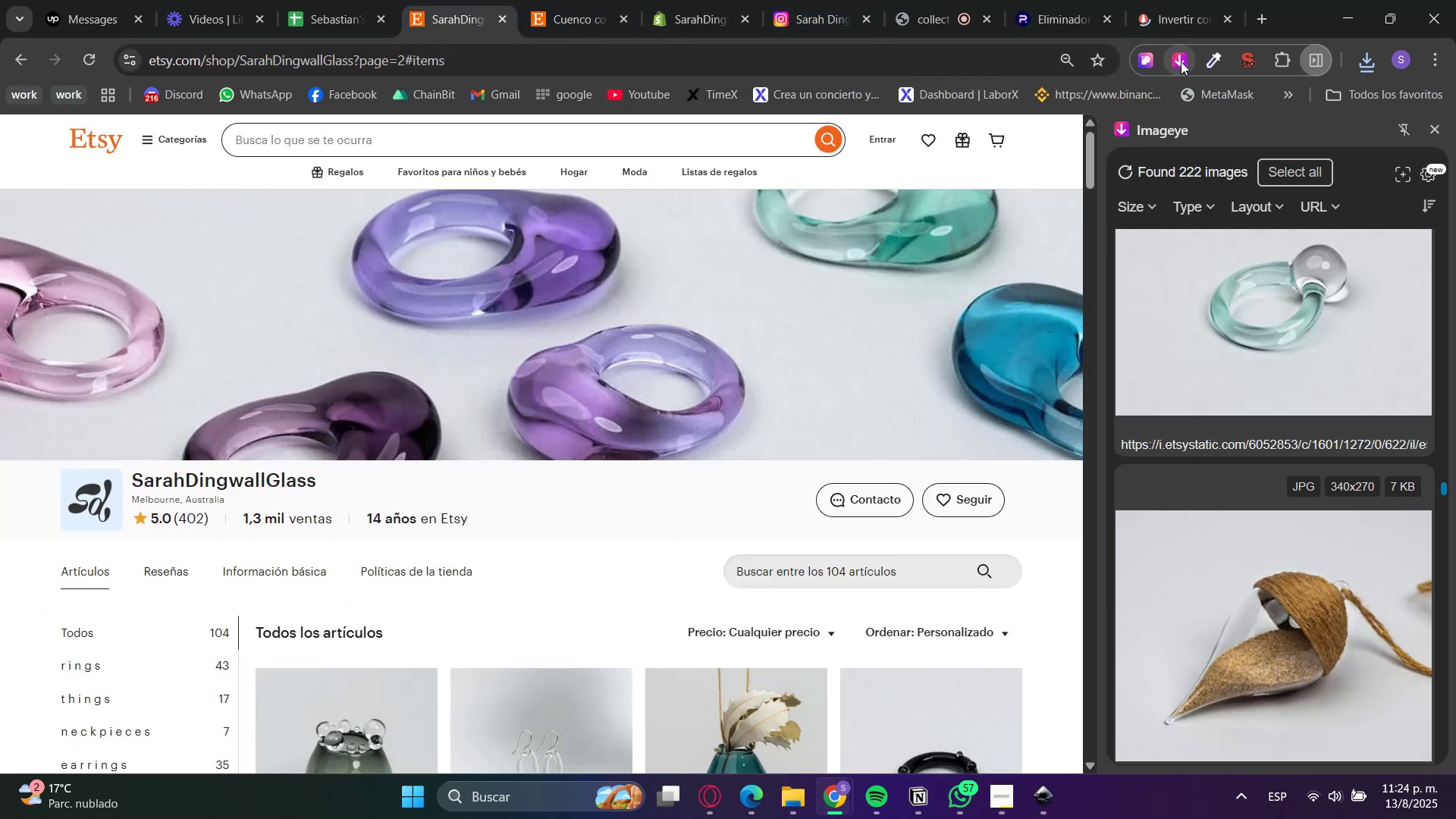 
left_click([1212, 59])
 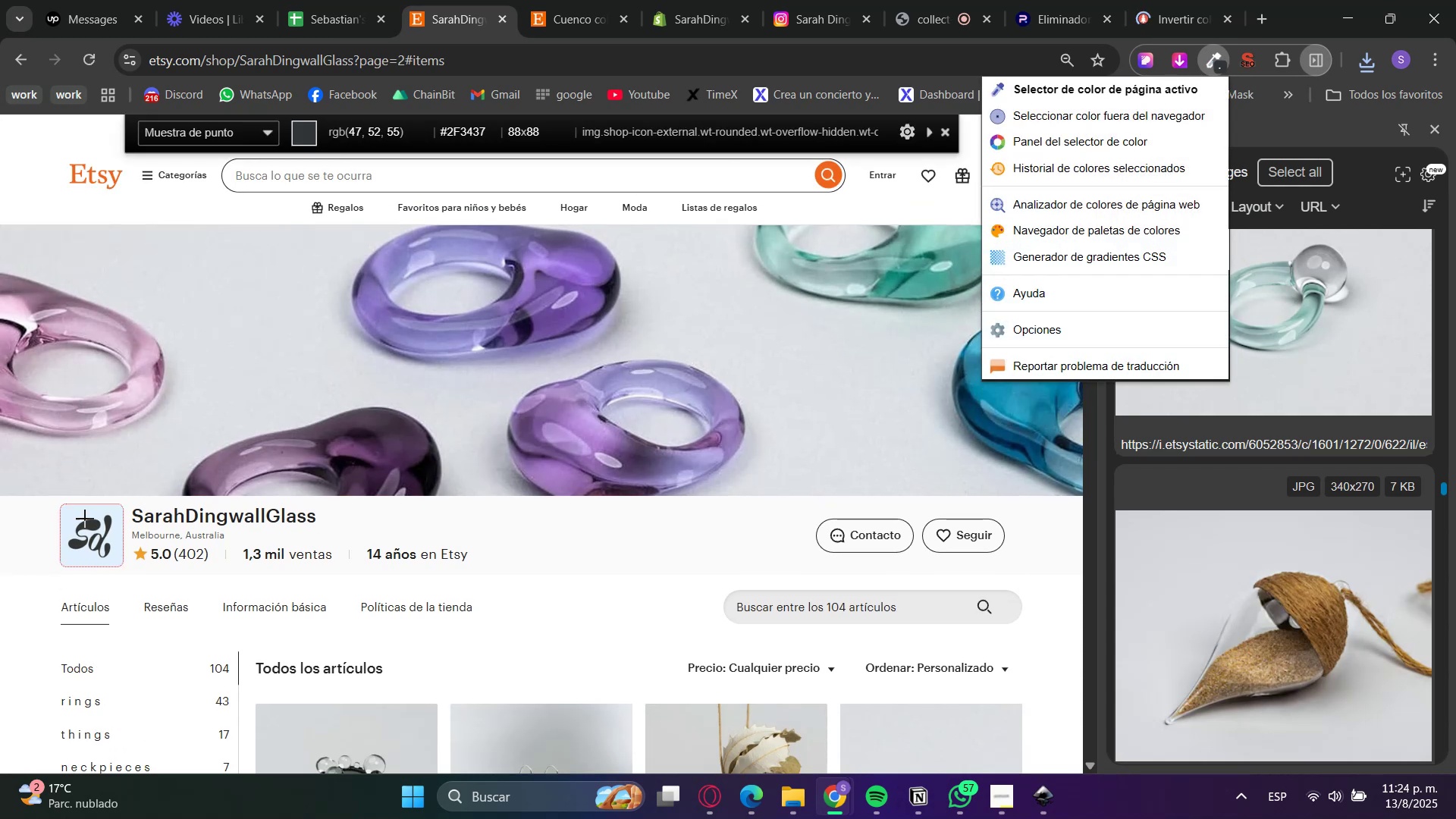 
left_click([79, 513])
 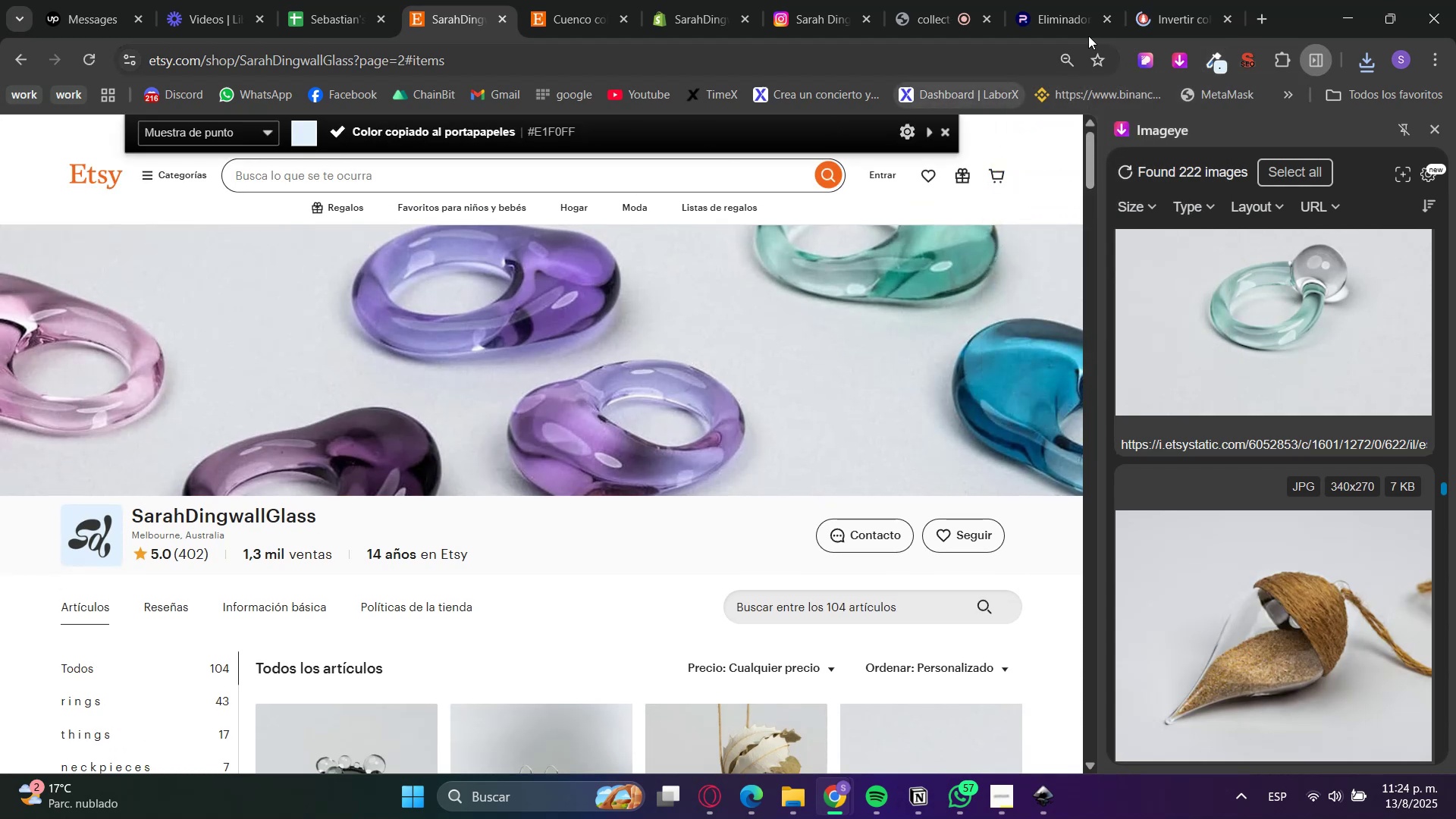 
left_click([1176, 6])
 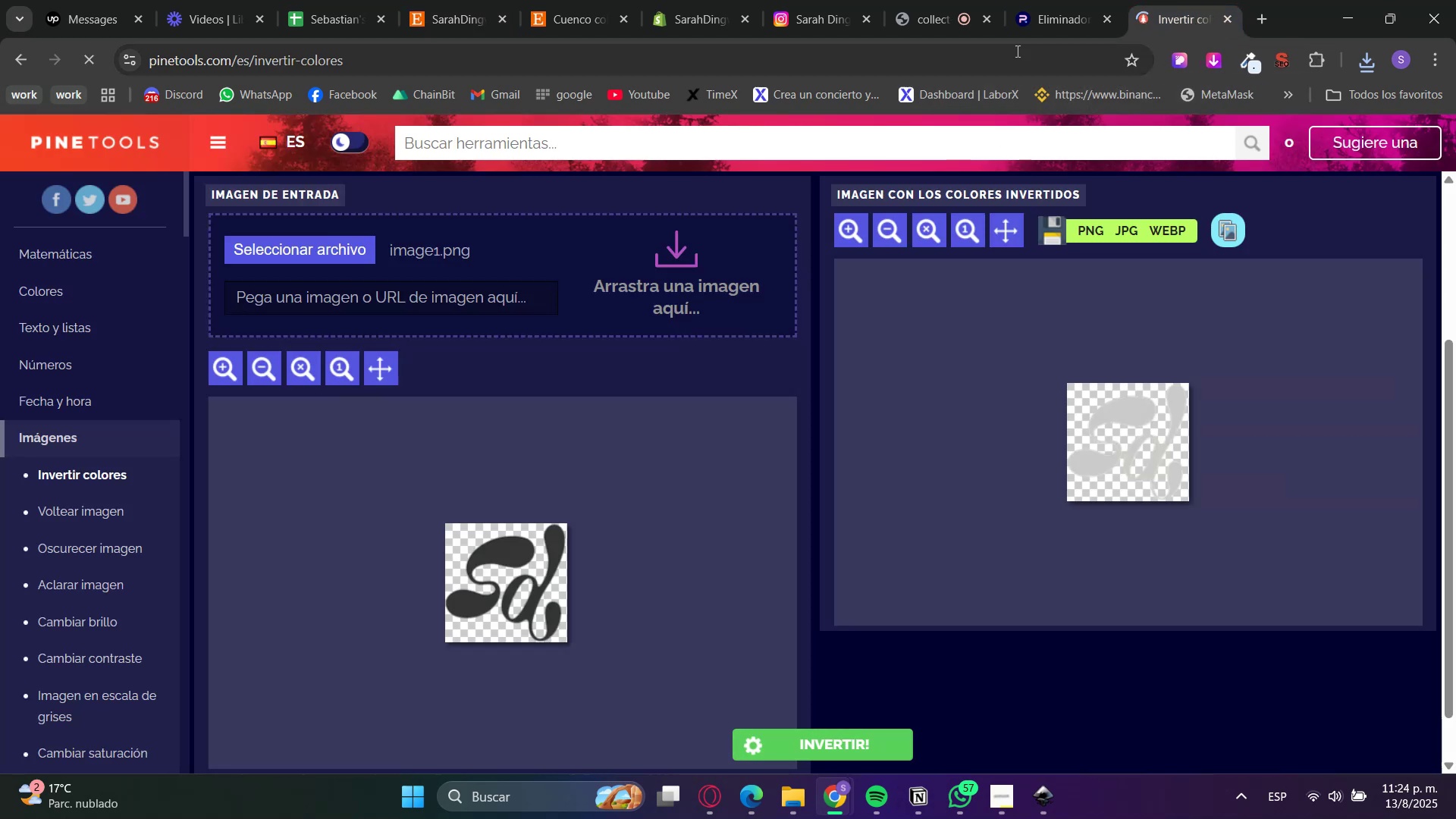 
left_click([886, 50])
 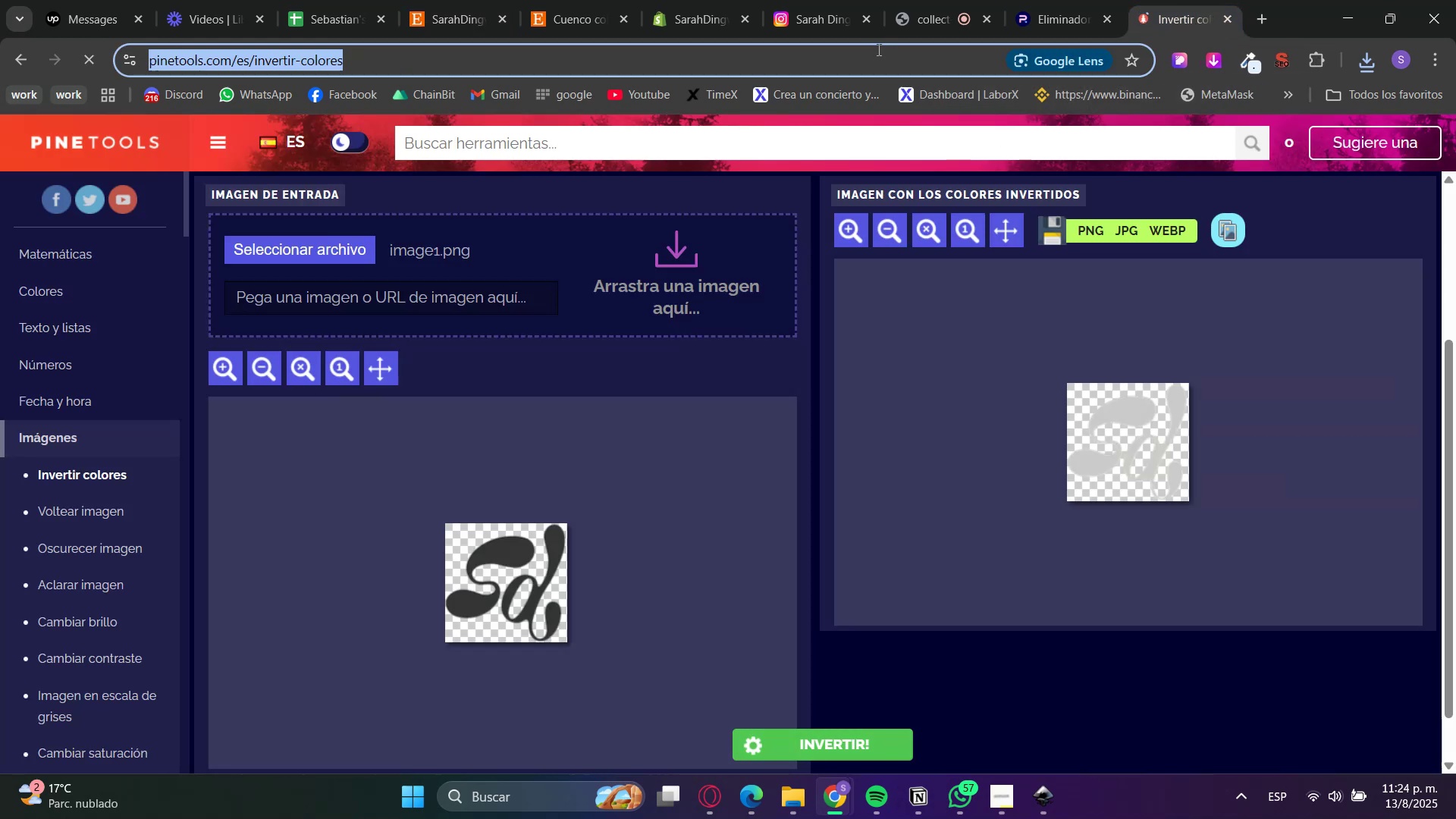 
type(ui)
 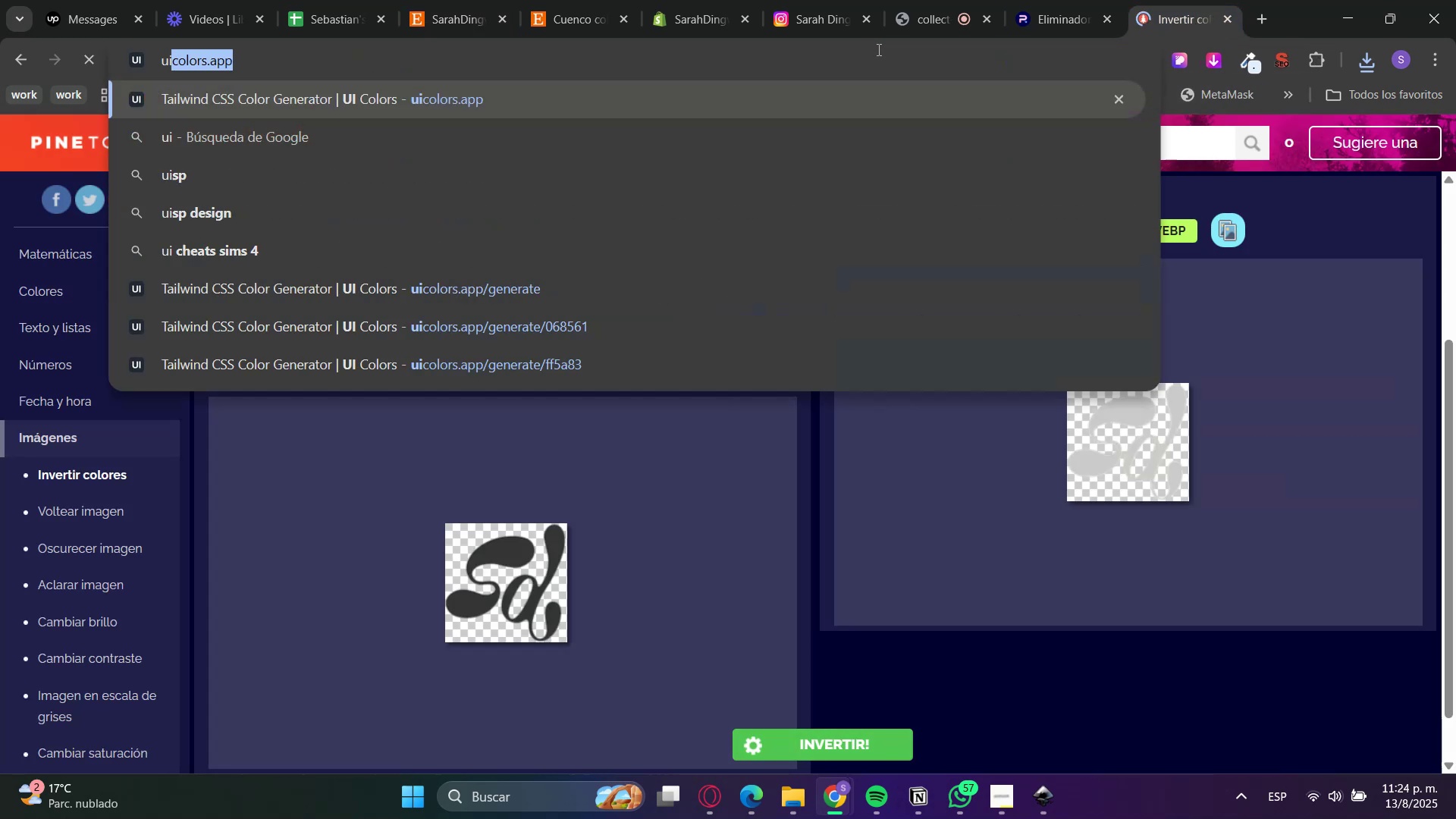 
key(Enter)
 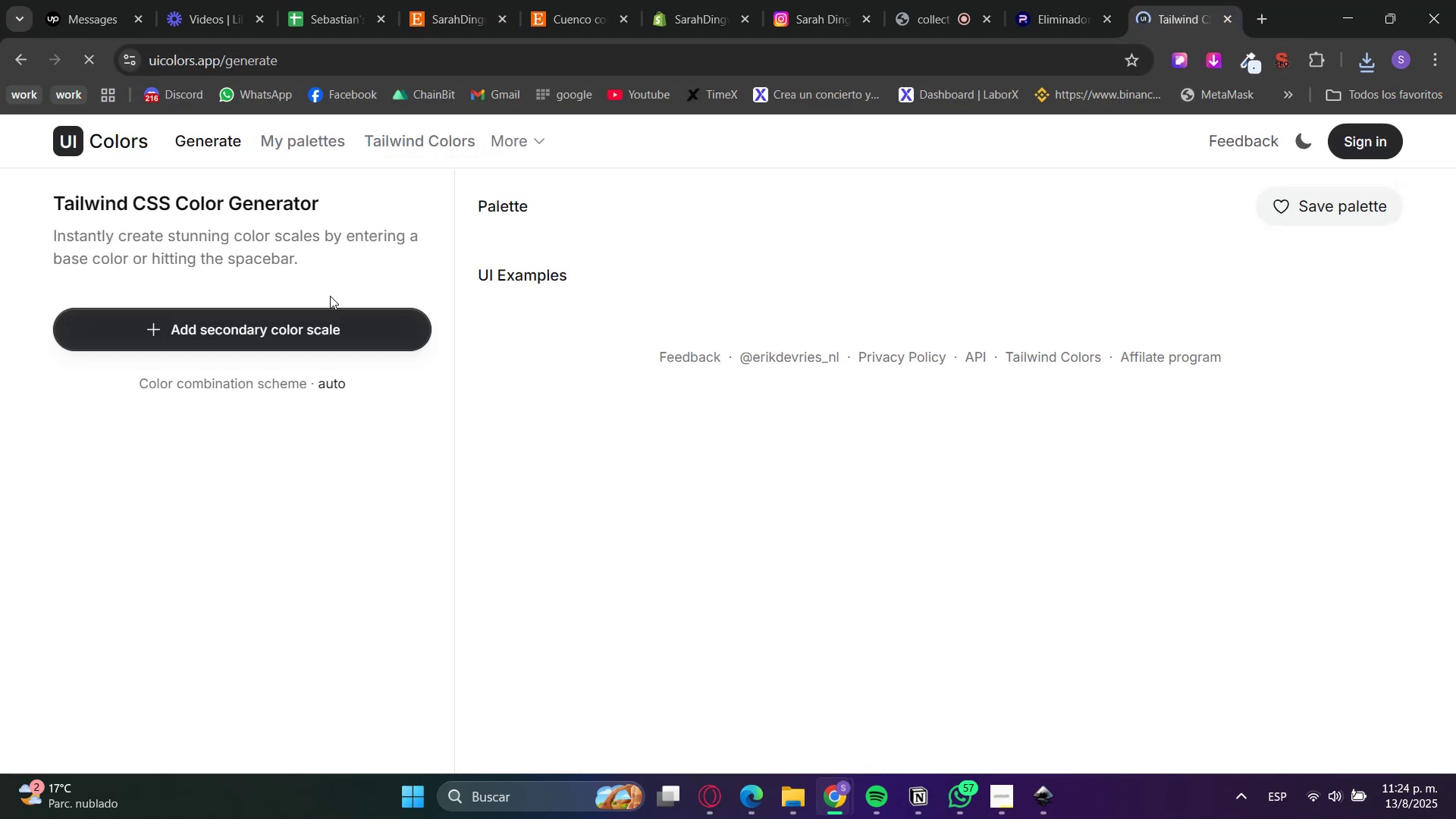 
left_click_drag(start_coordinate=[205, 353], to_coordinate=[83, 362])
 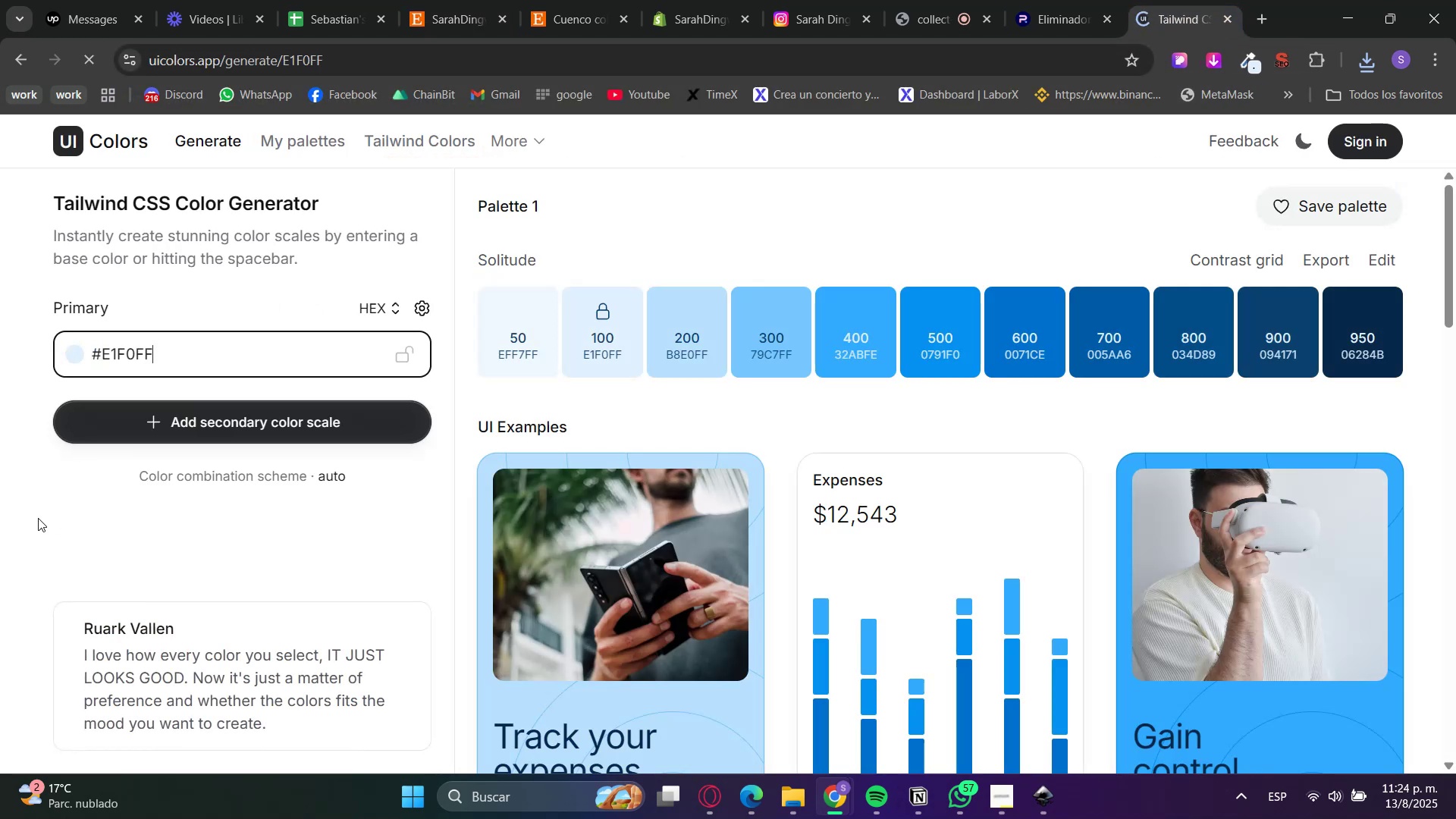 
key(Control+V)
 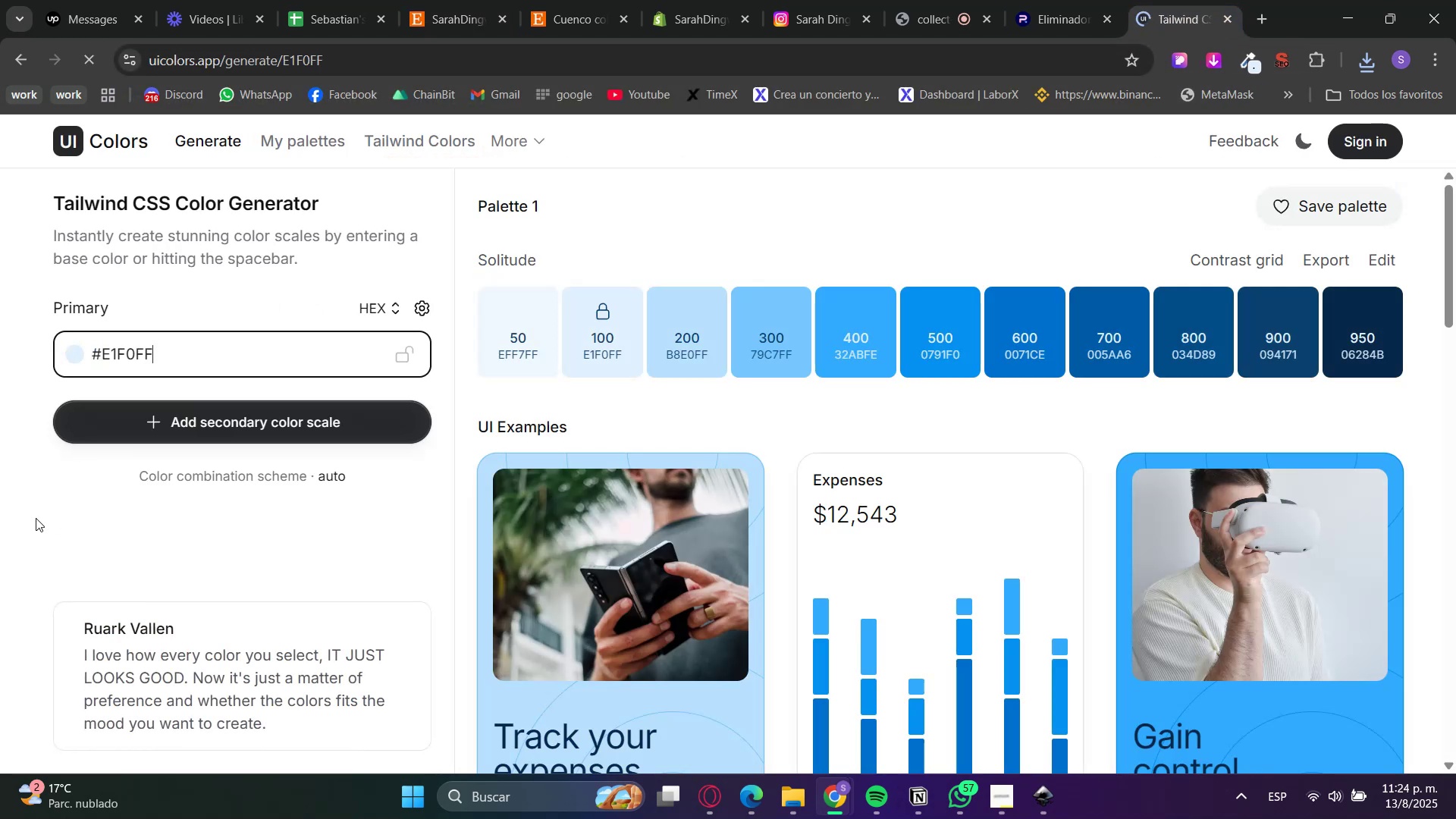 
left_click([33, 518])
 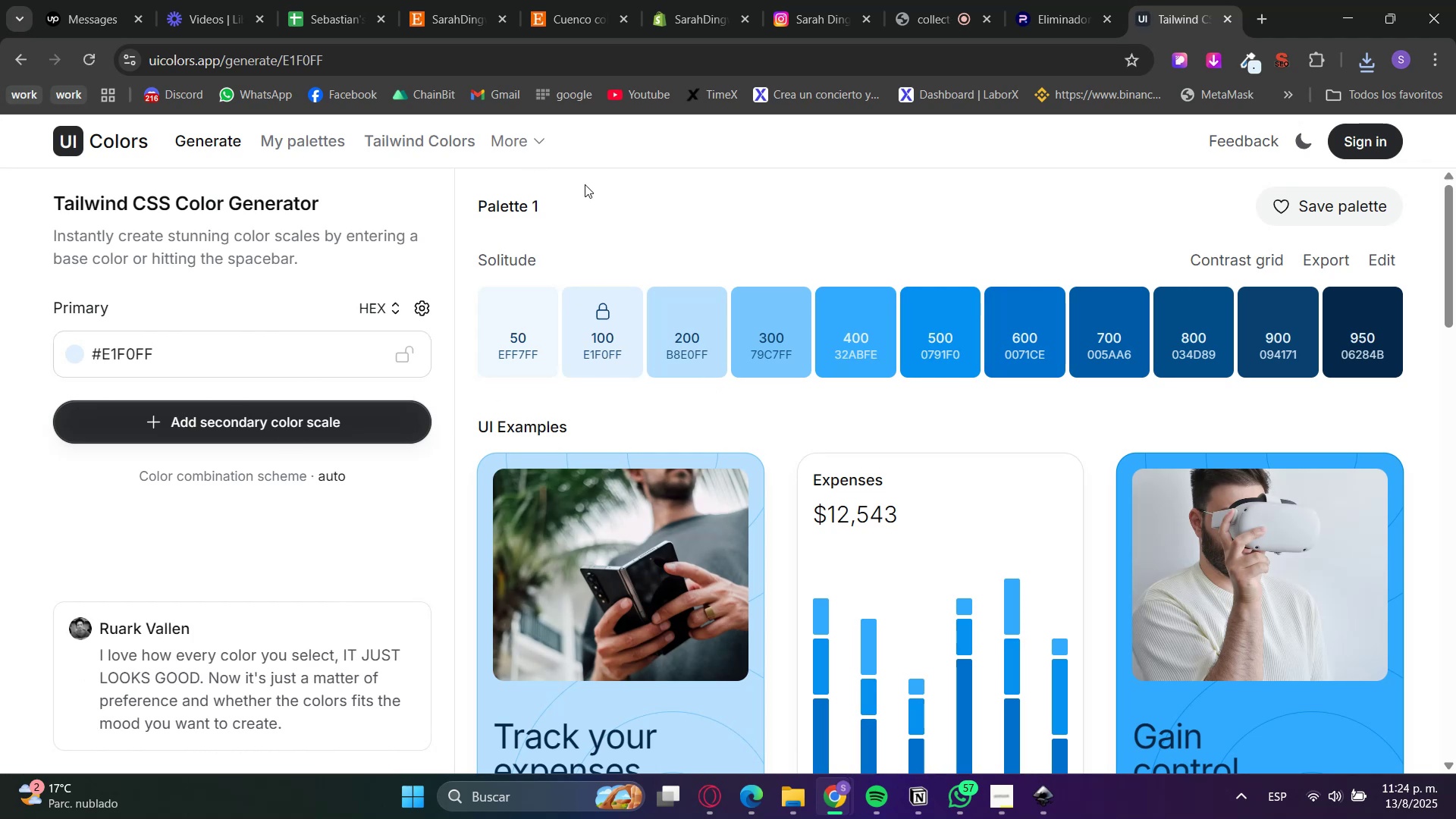 
wait(6.28)
 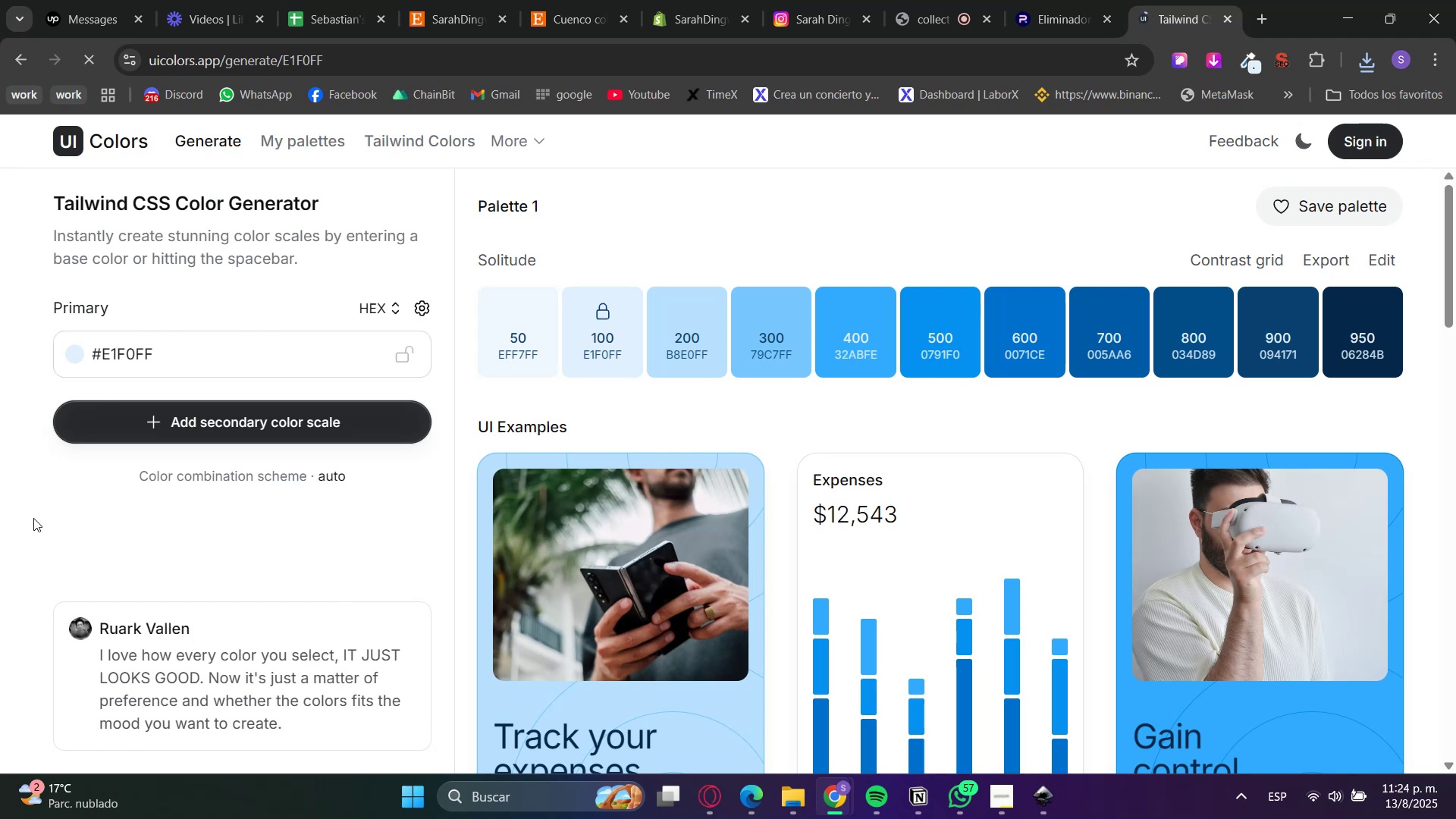 
left_click([704, 4])
 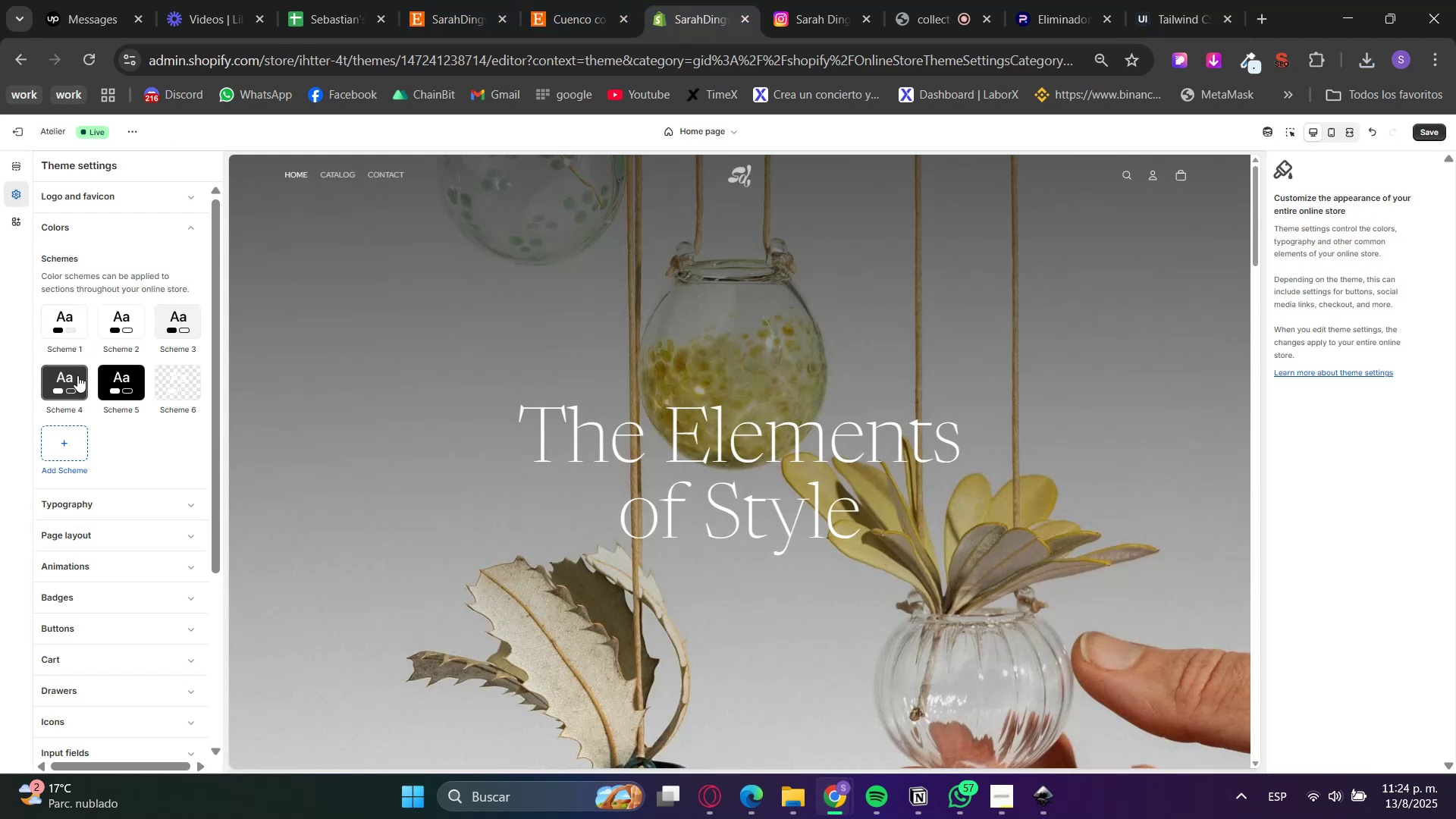 
left_click([182, 325])
 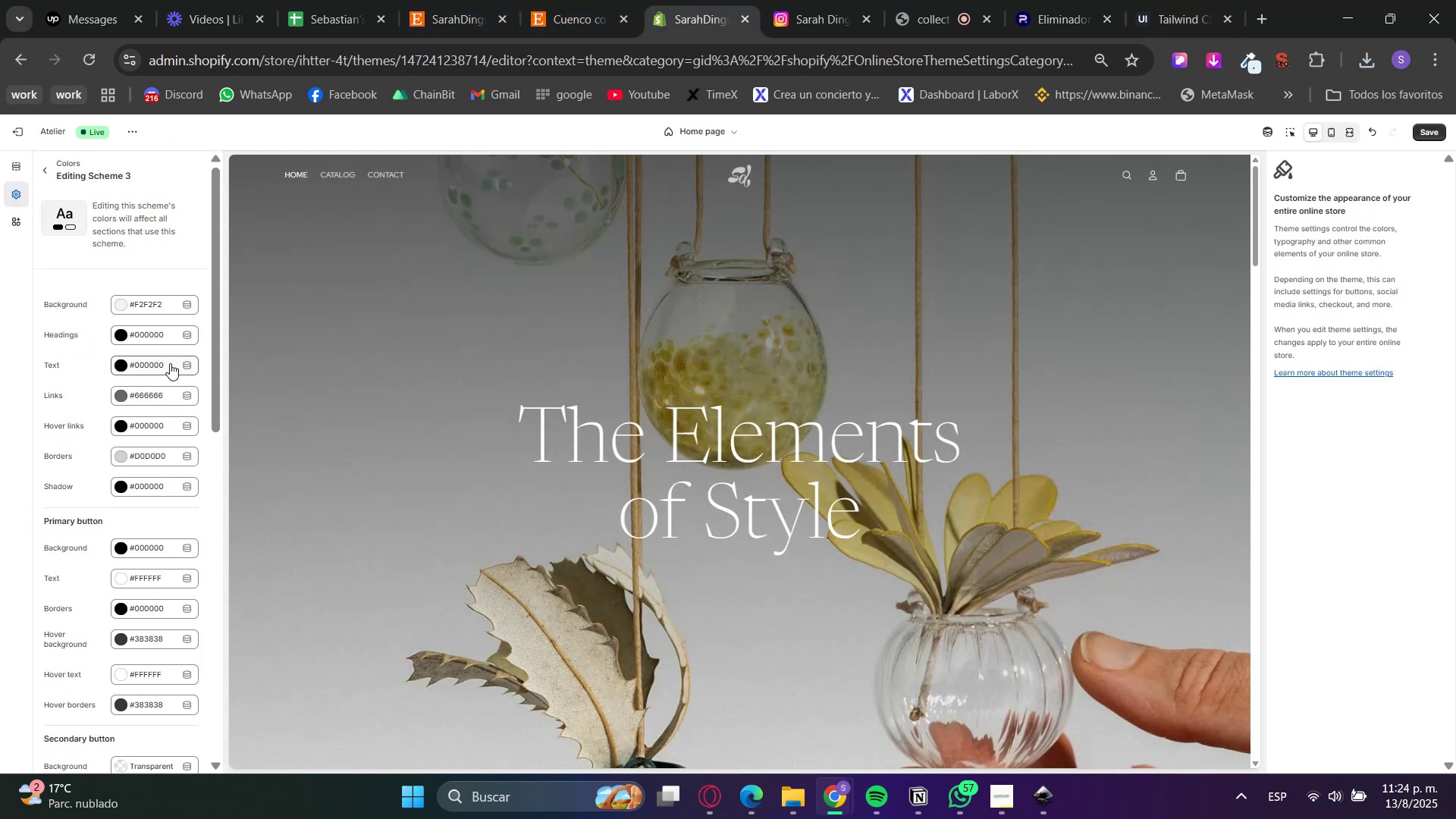 
left_click([147, 315])
 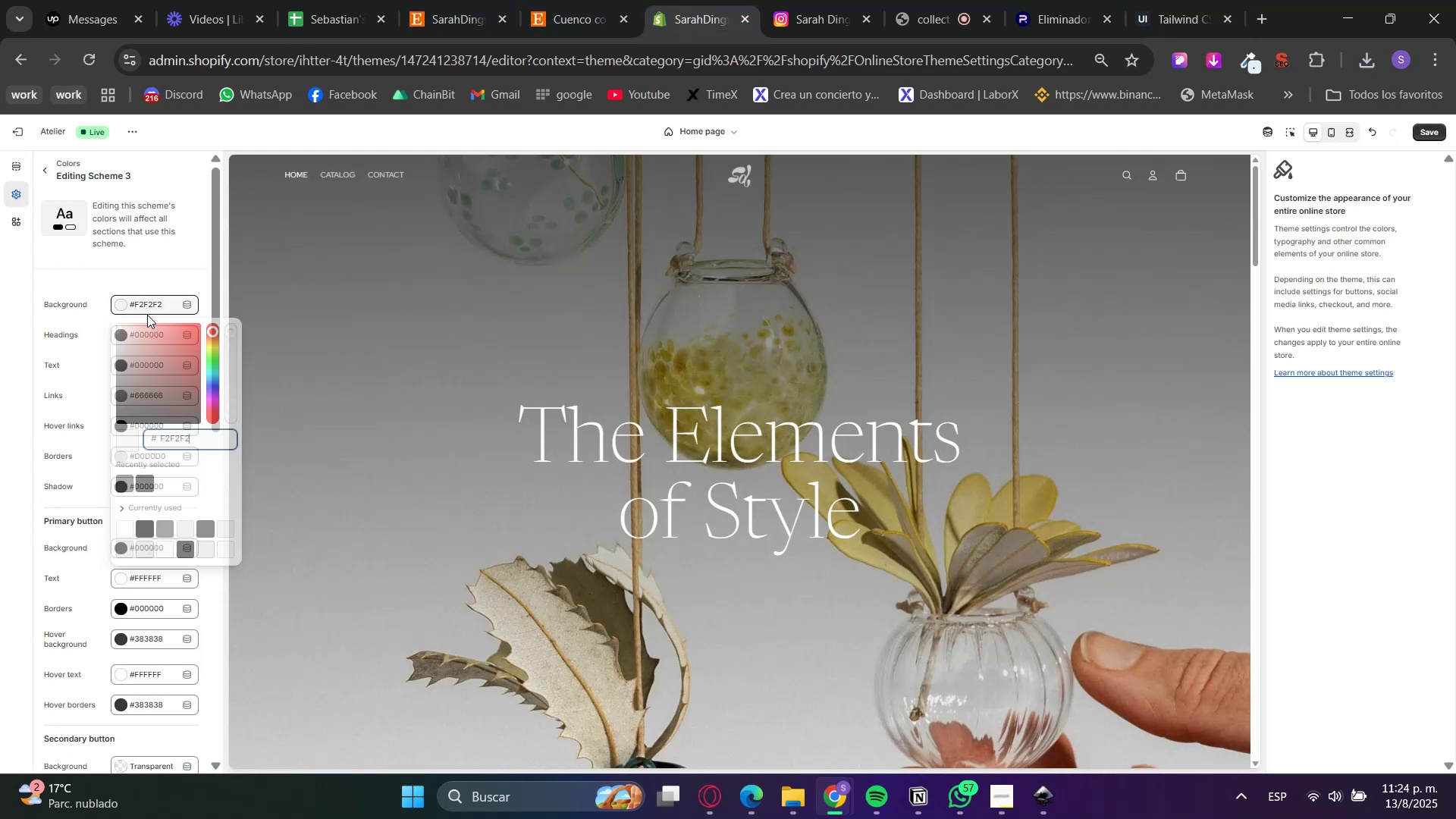 
left_click([169, 438])
 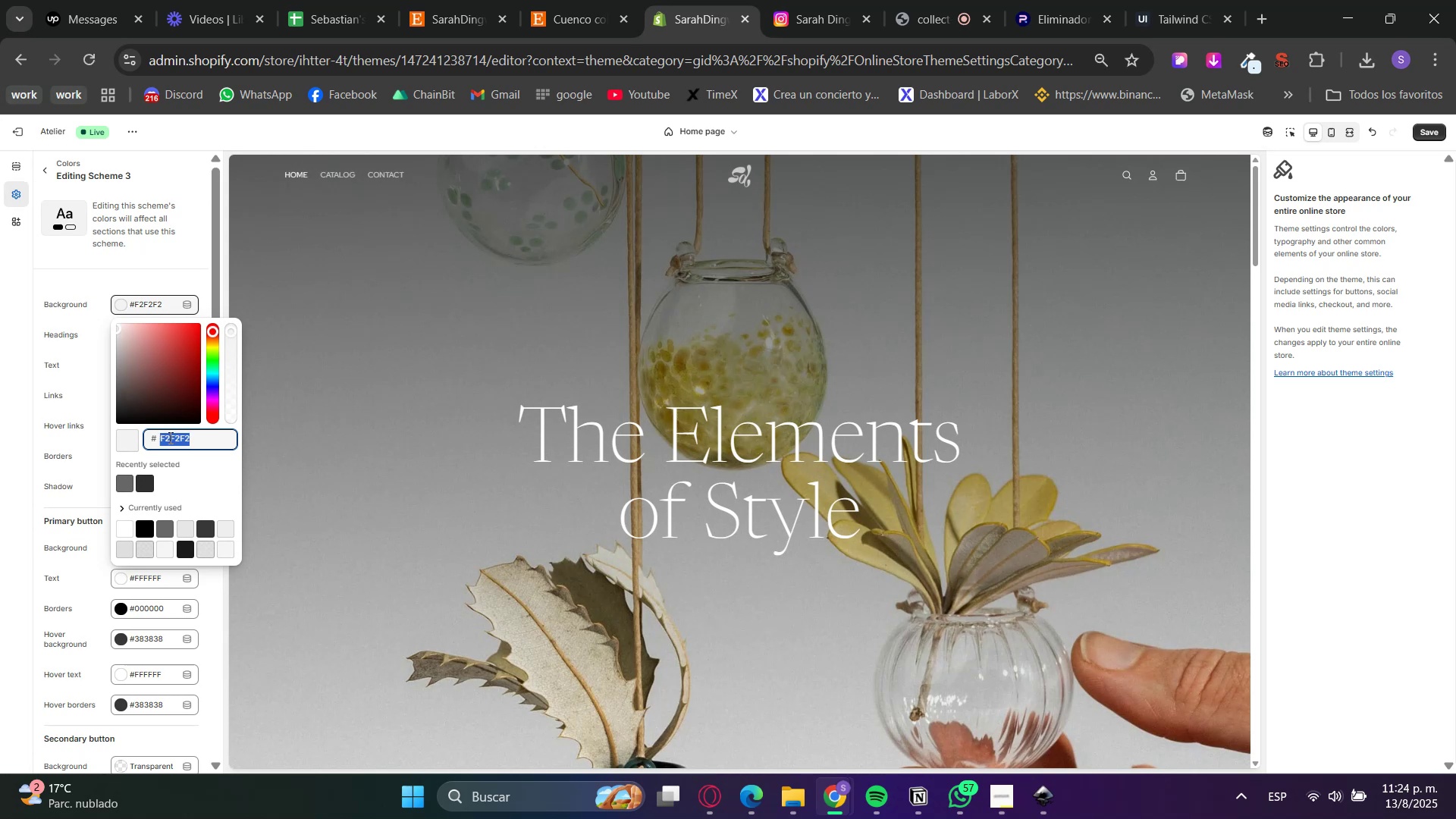 
double_click([169, 438])
 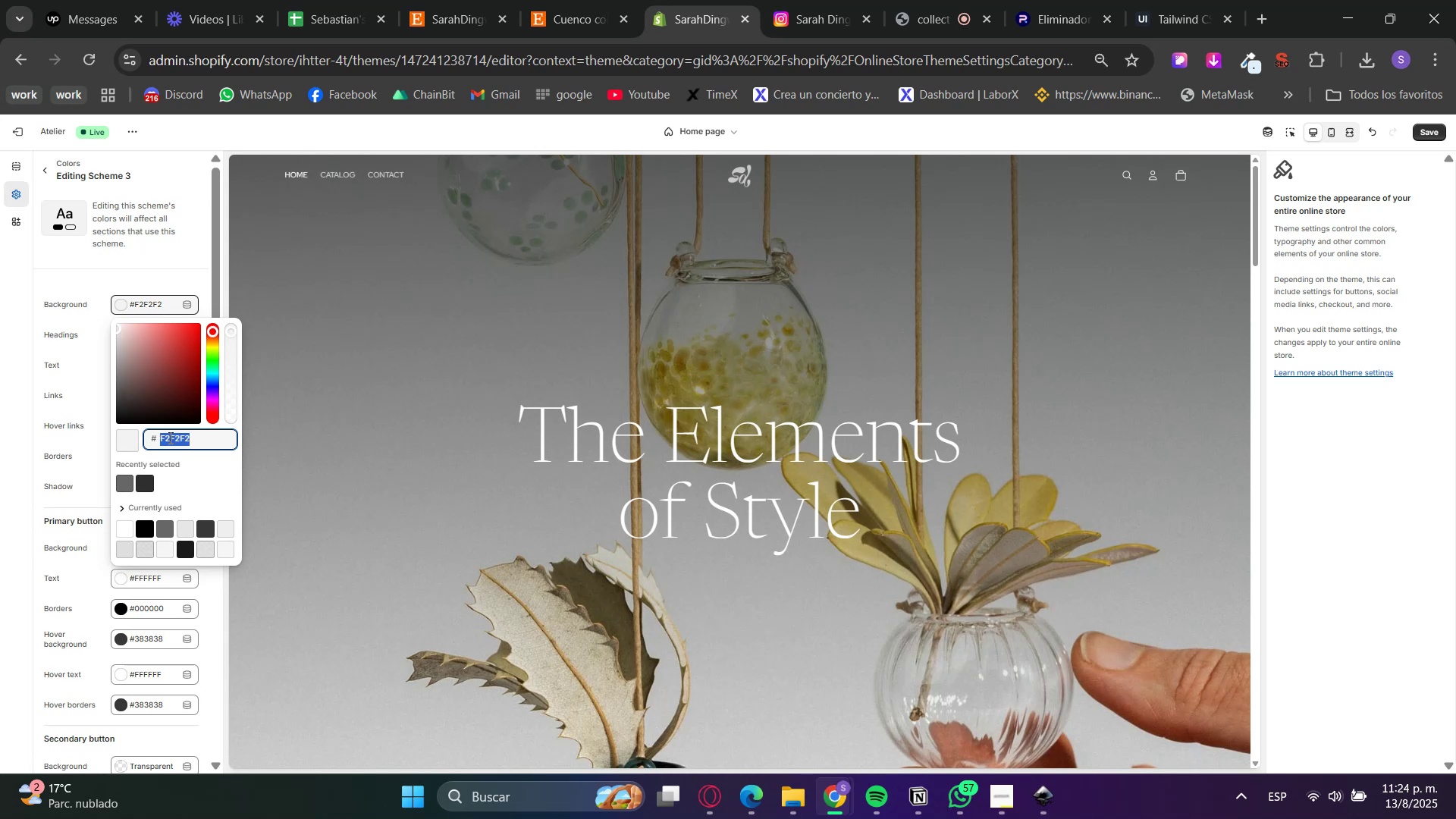 
key(Control+V)
 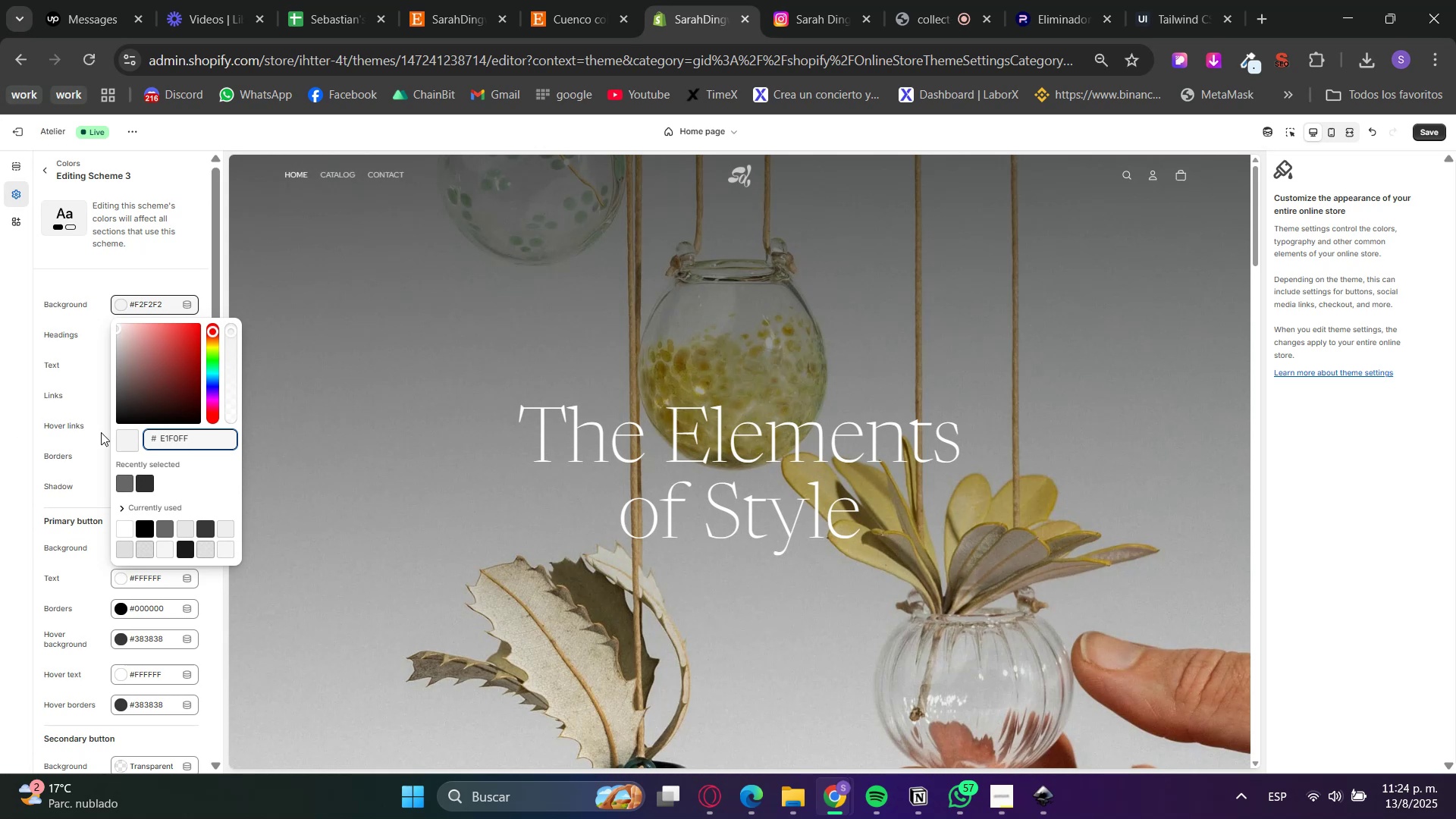 
left_click([193, 466])
 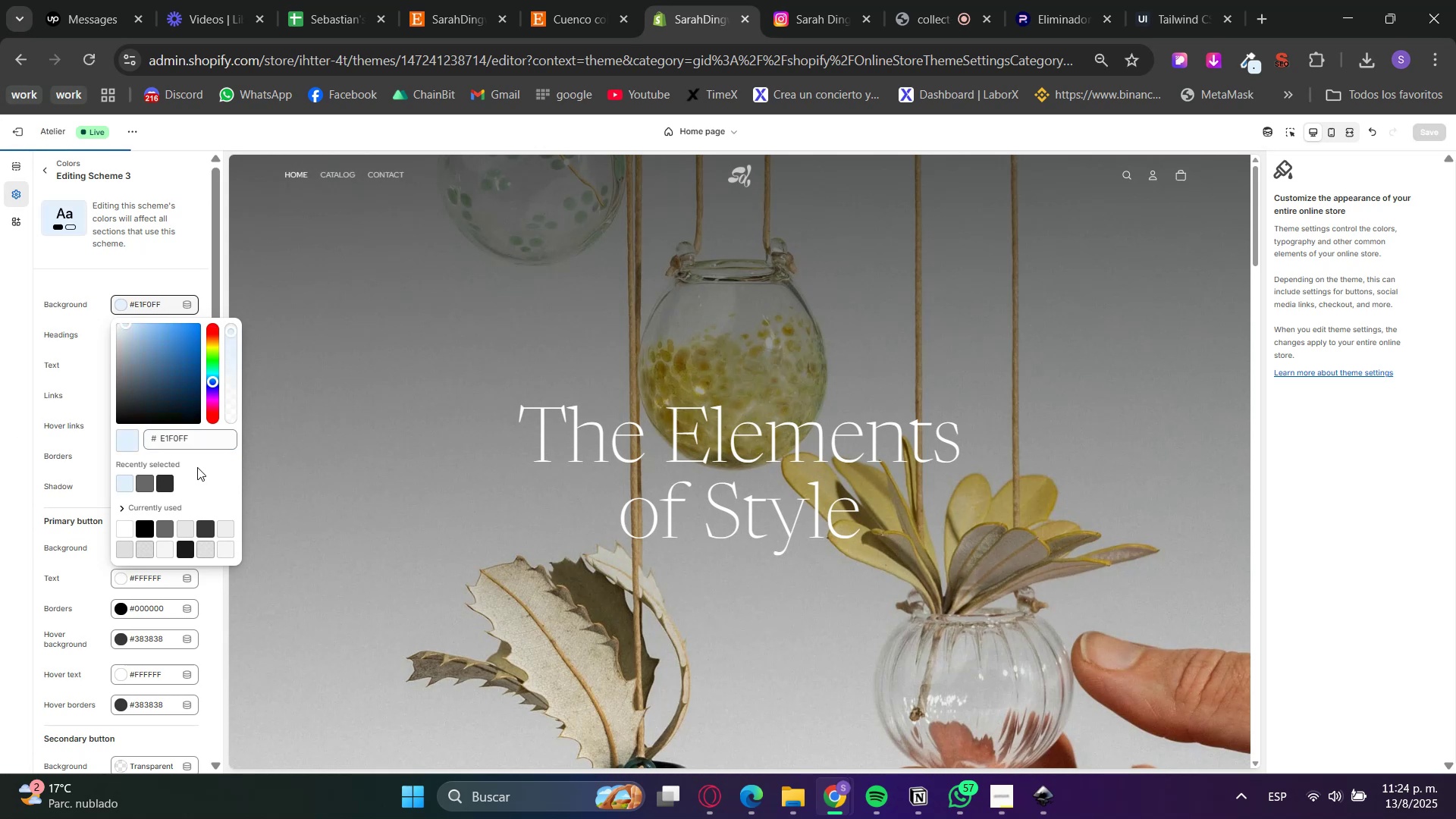 
scroll: coordinate [452, 504], scroll_direction: down, amount: 30.0
 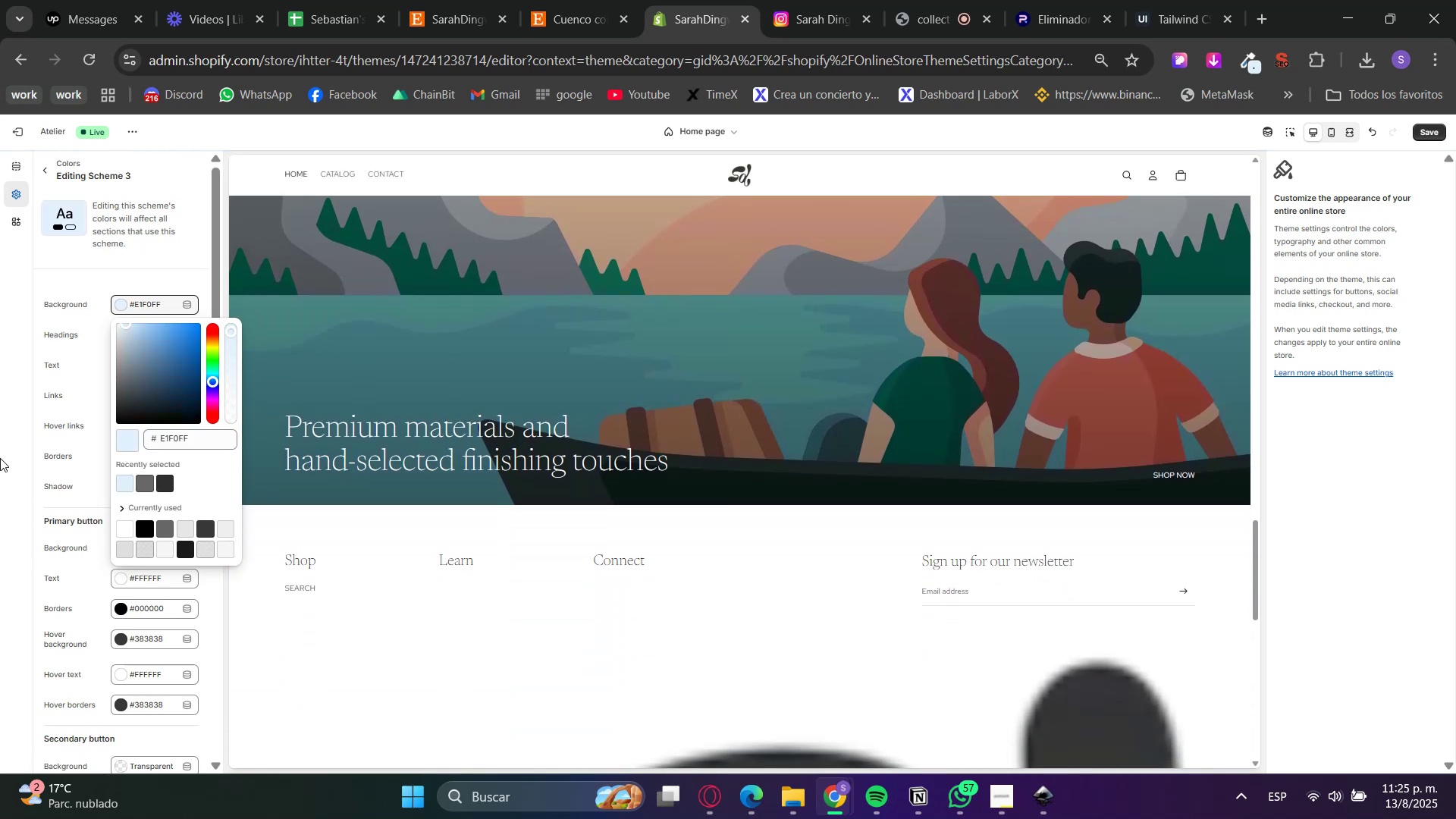 
left_click([0, 460])
 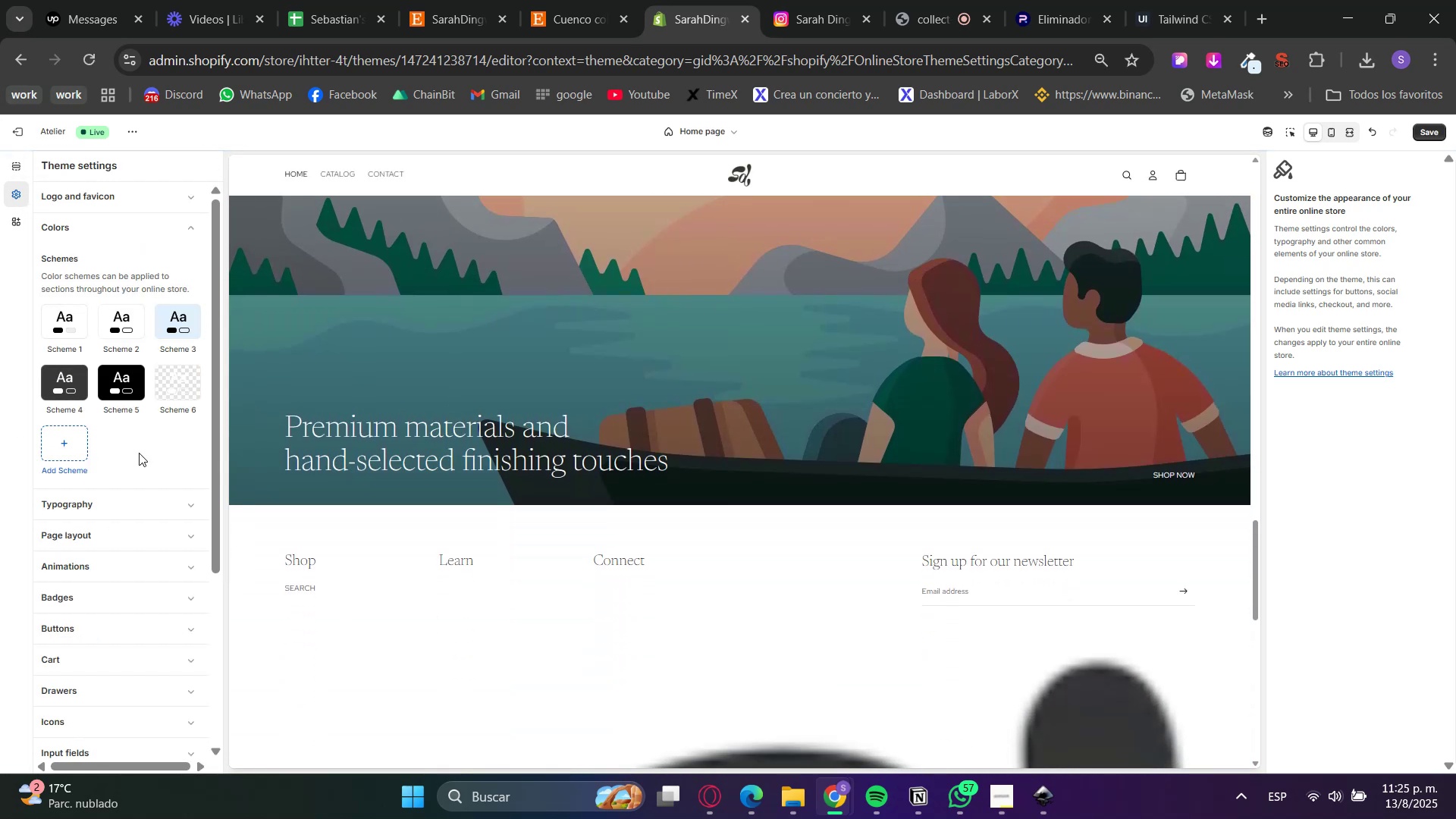 
wait(8.33)
 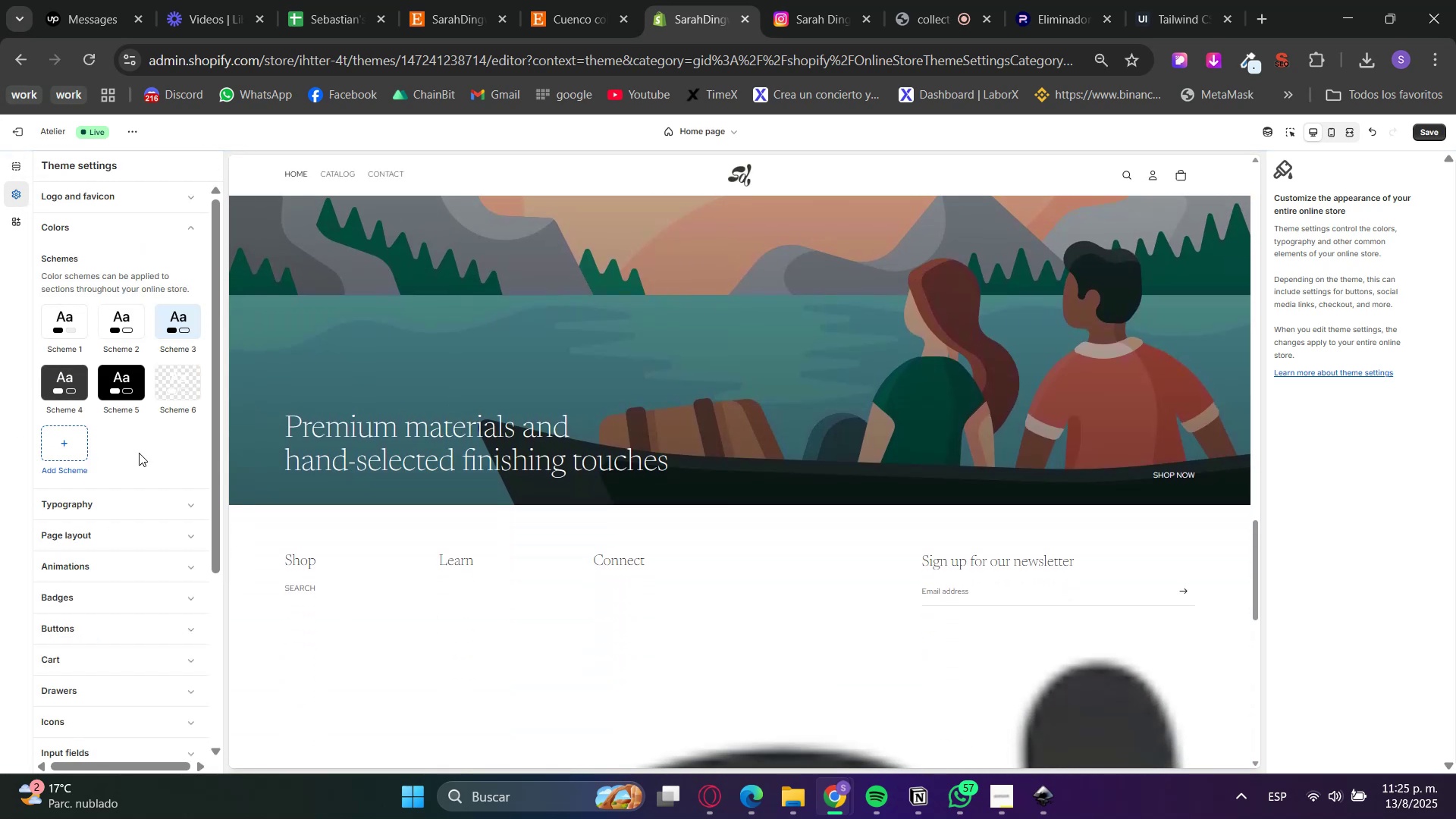 
left_click([83, 389])
 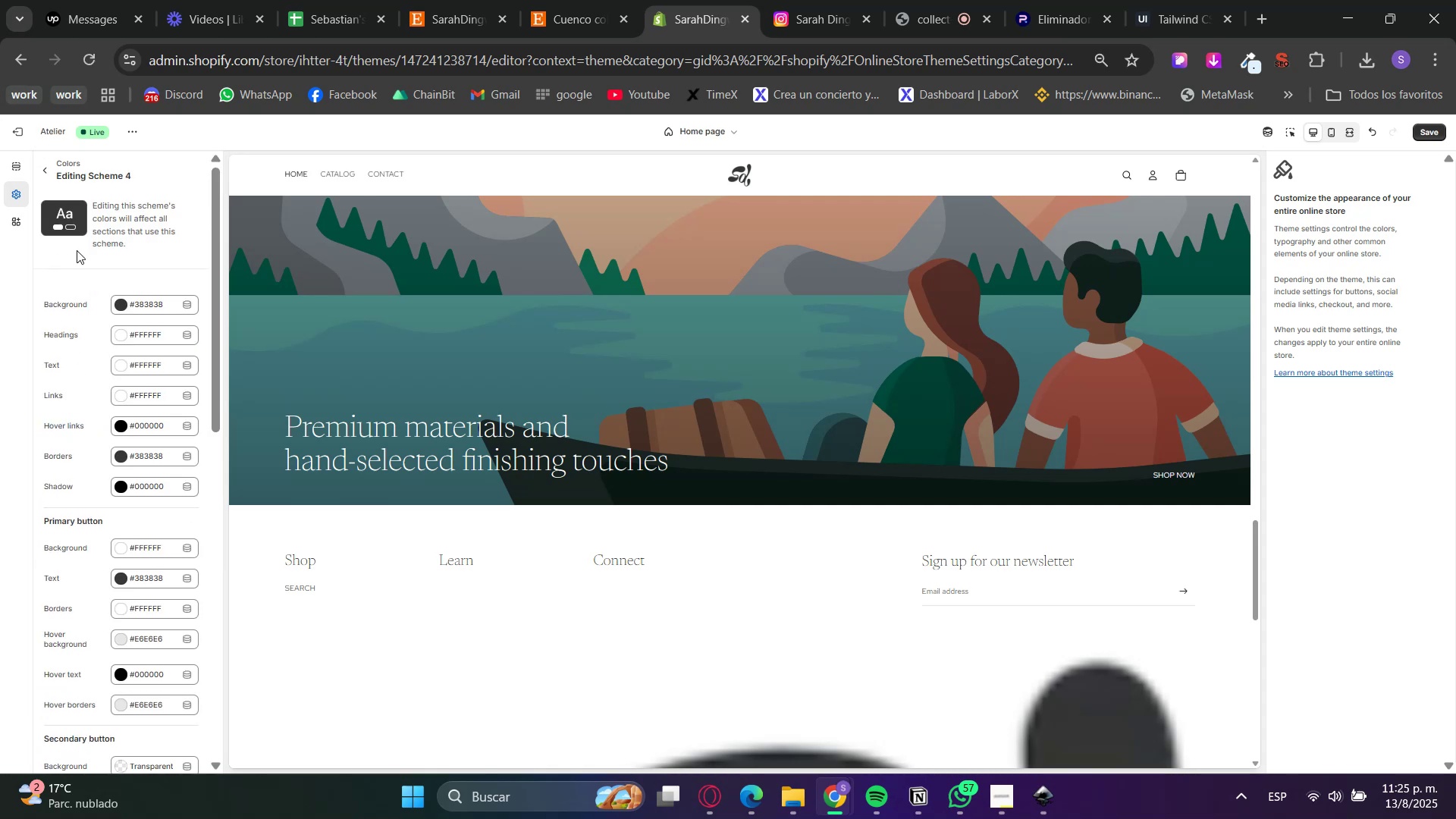 
left_click([48, 171])
 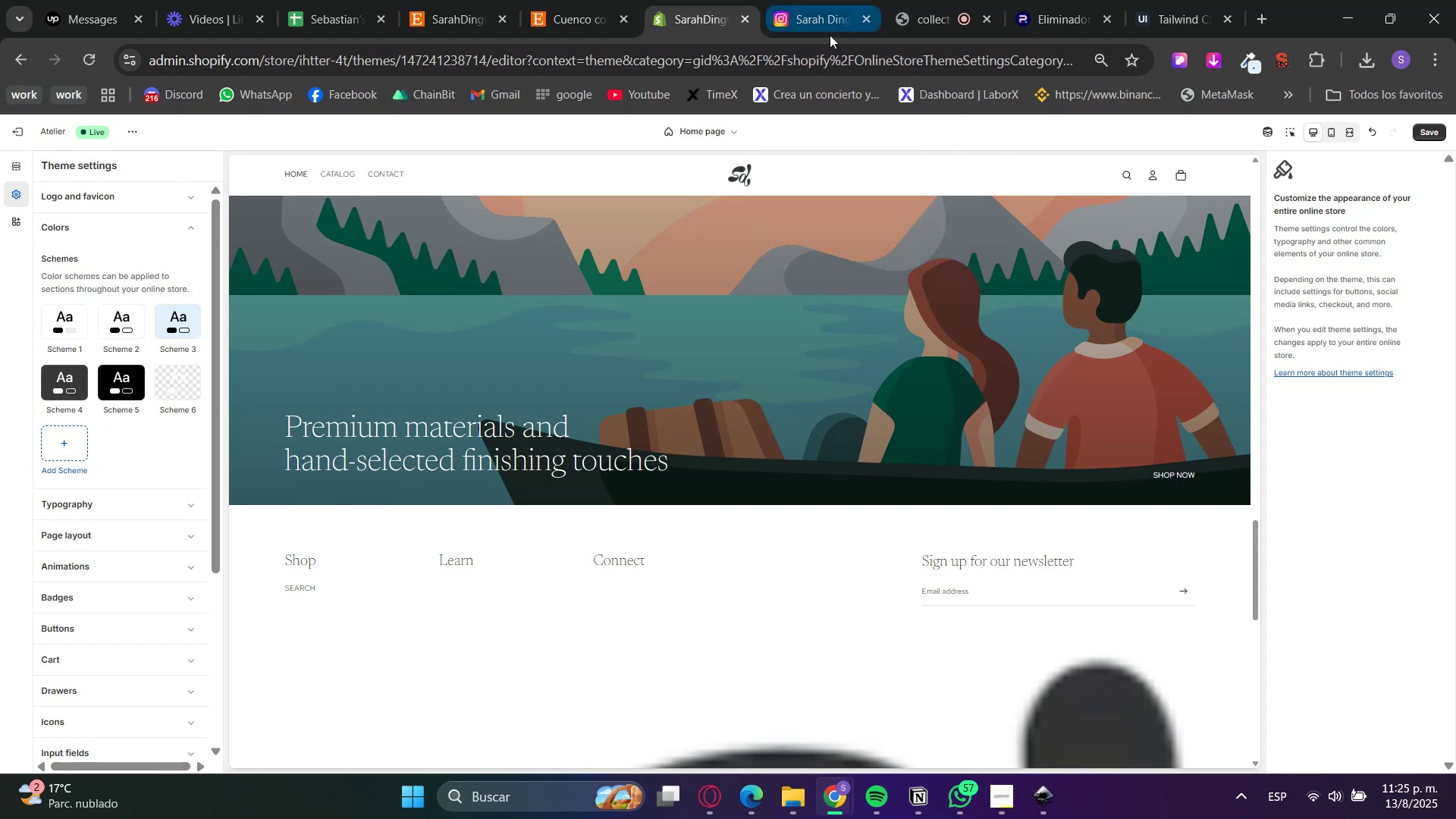 
left_click([1165, 0])
 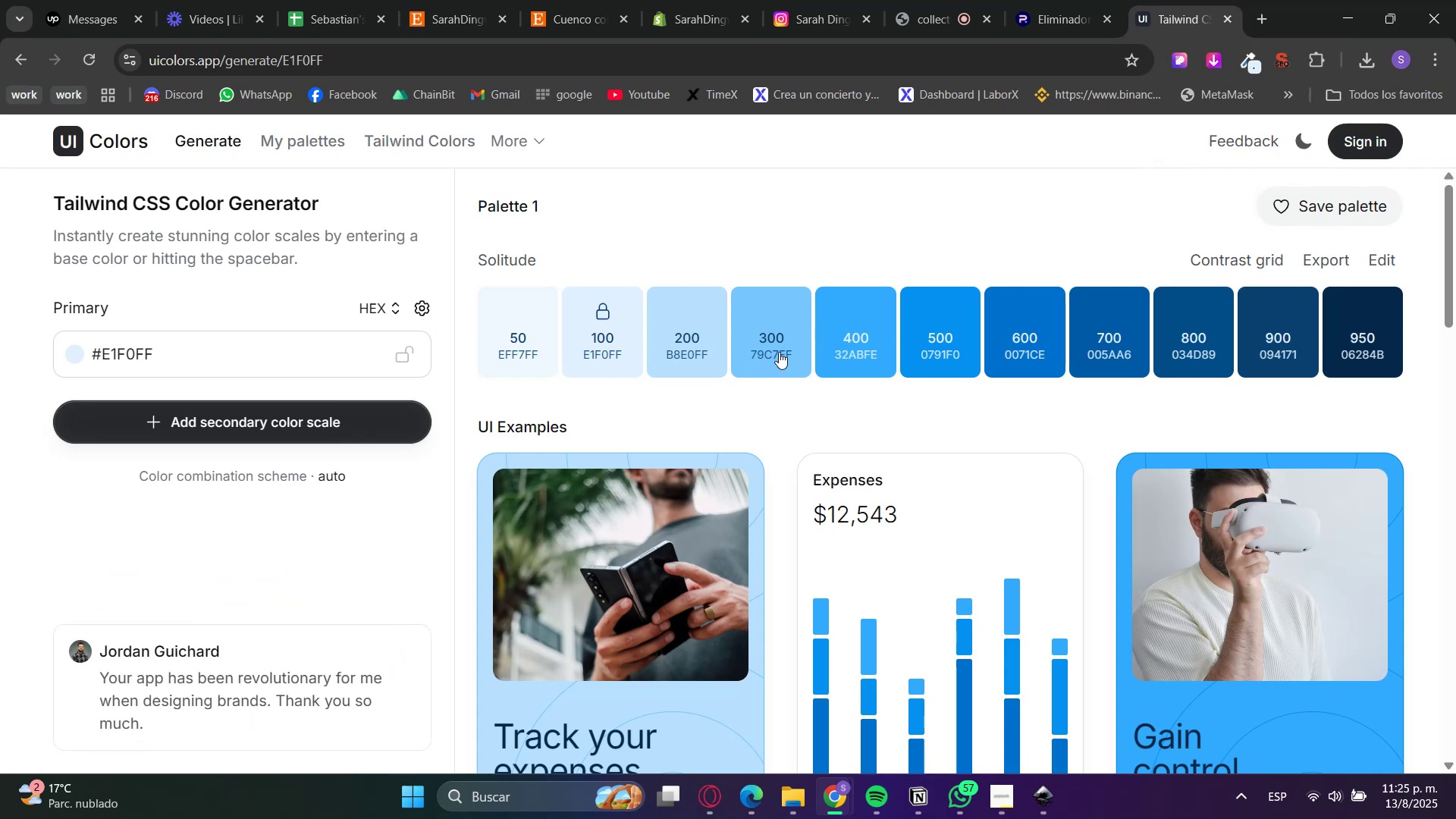 
left_click([673, 352])
 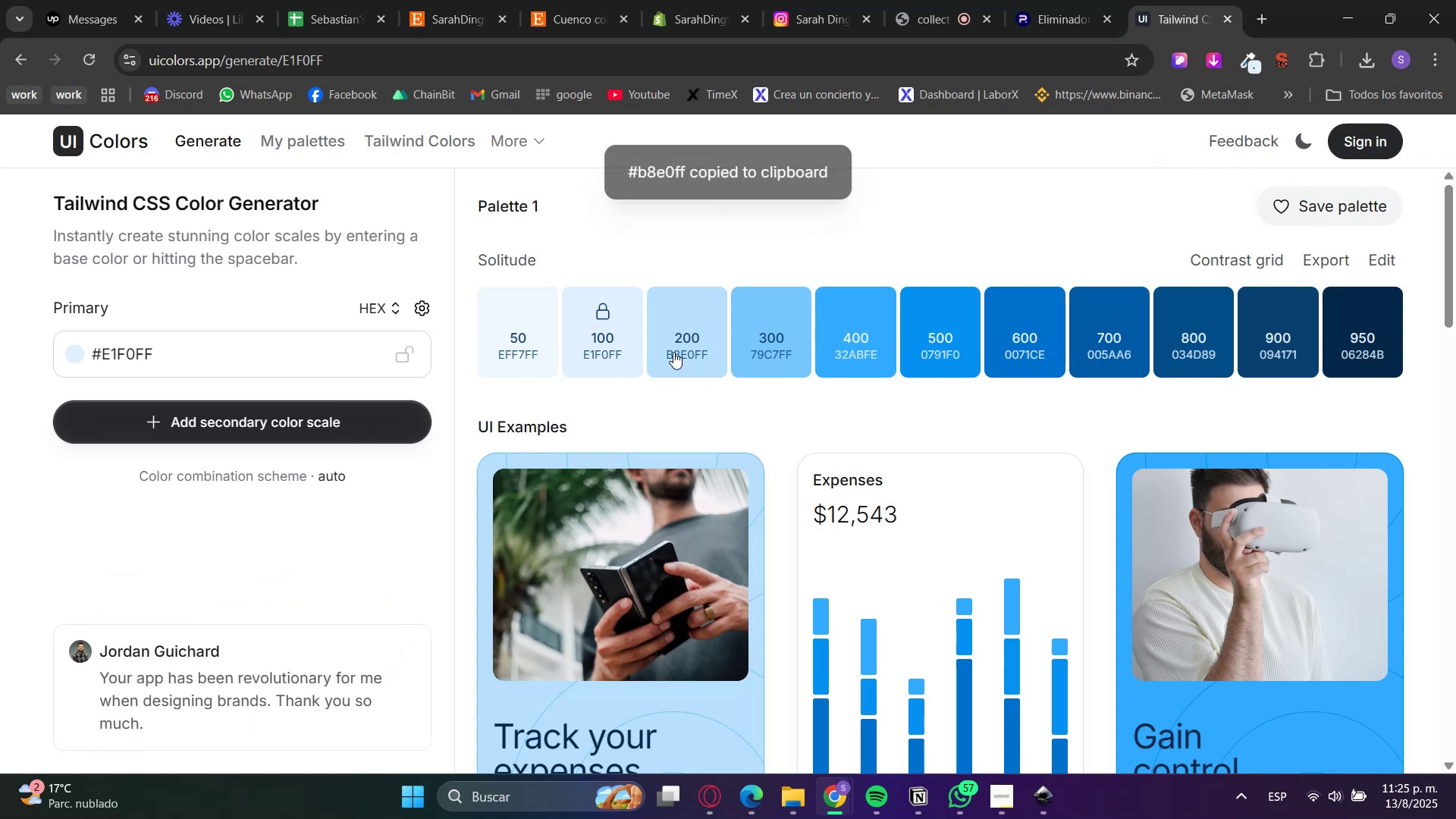 
key(Control+ControlLeft)
 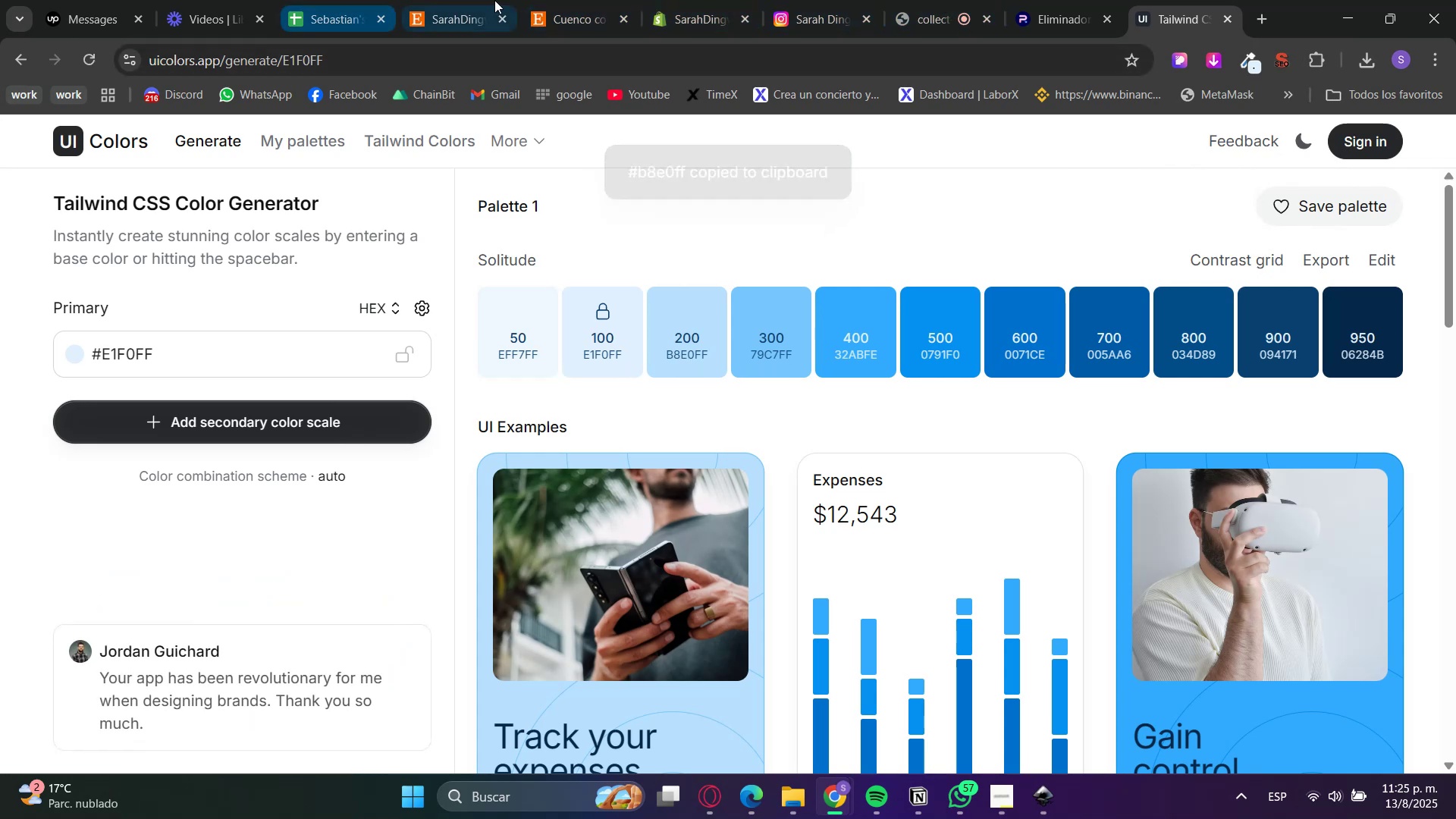 
left_click([733, 0])
 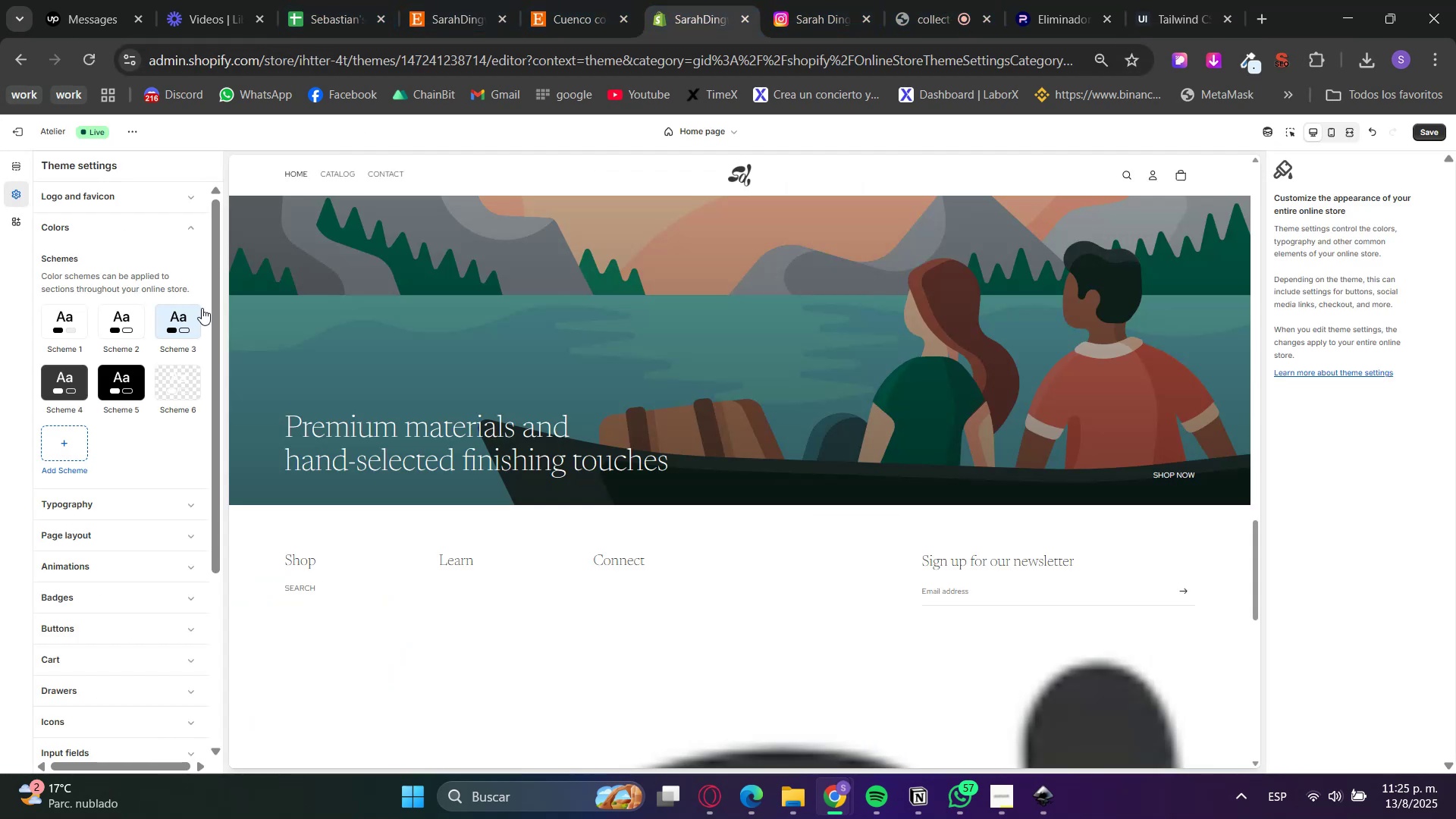 
left_click([177, 327])
 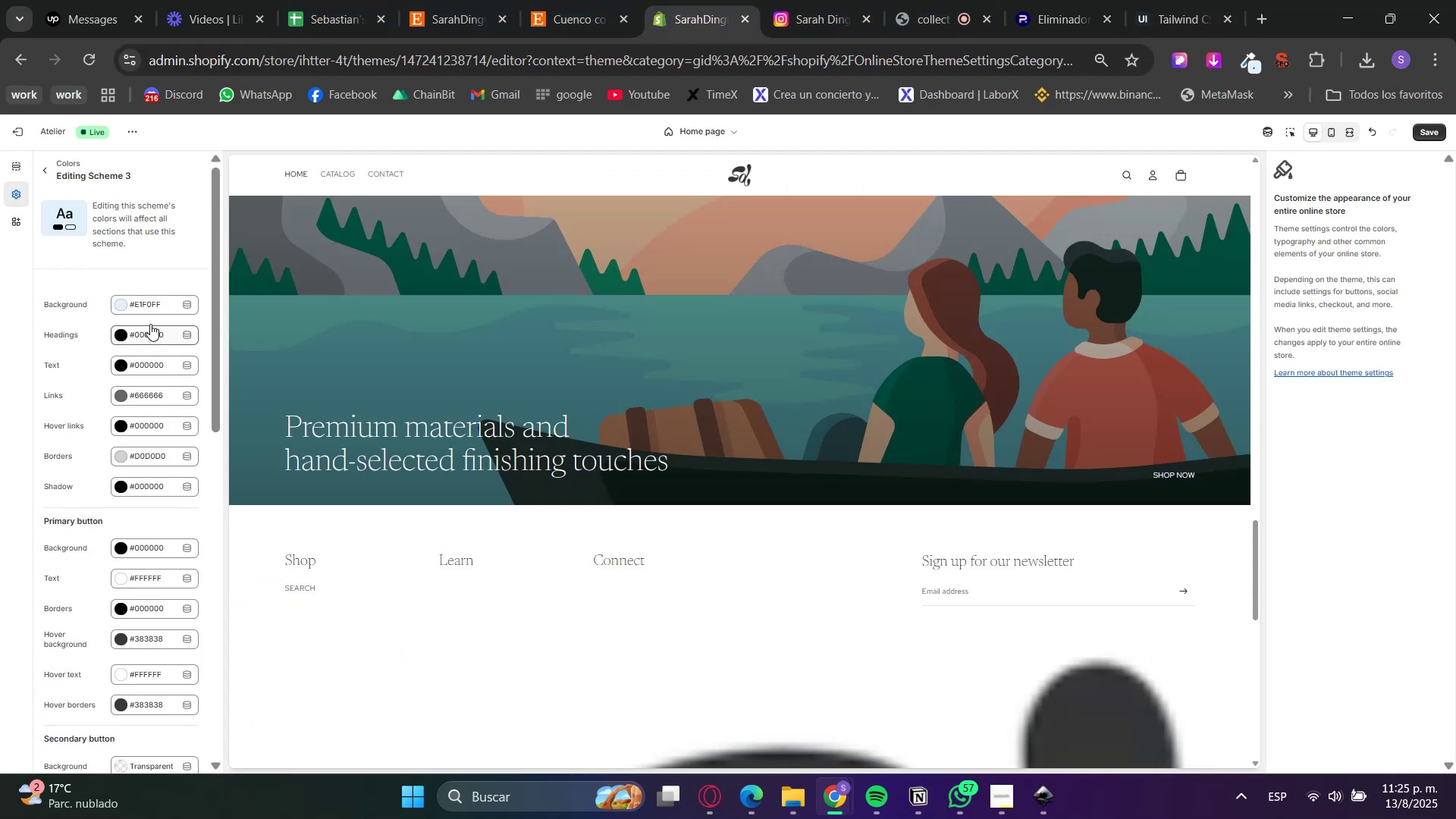 
double_click([140, 299])
 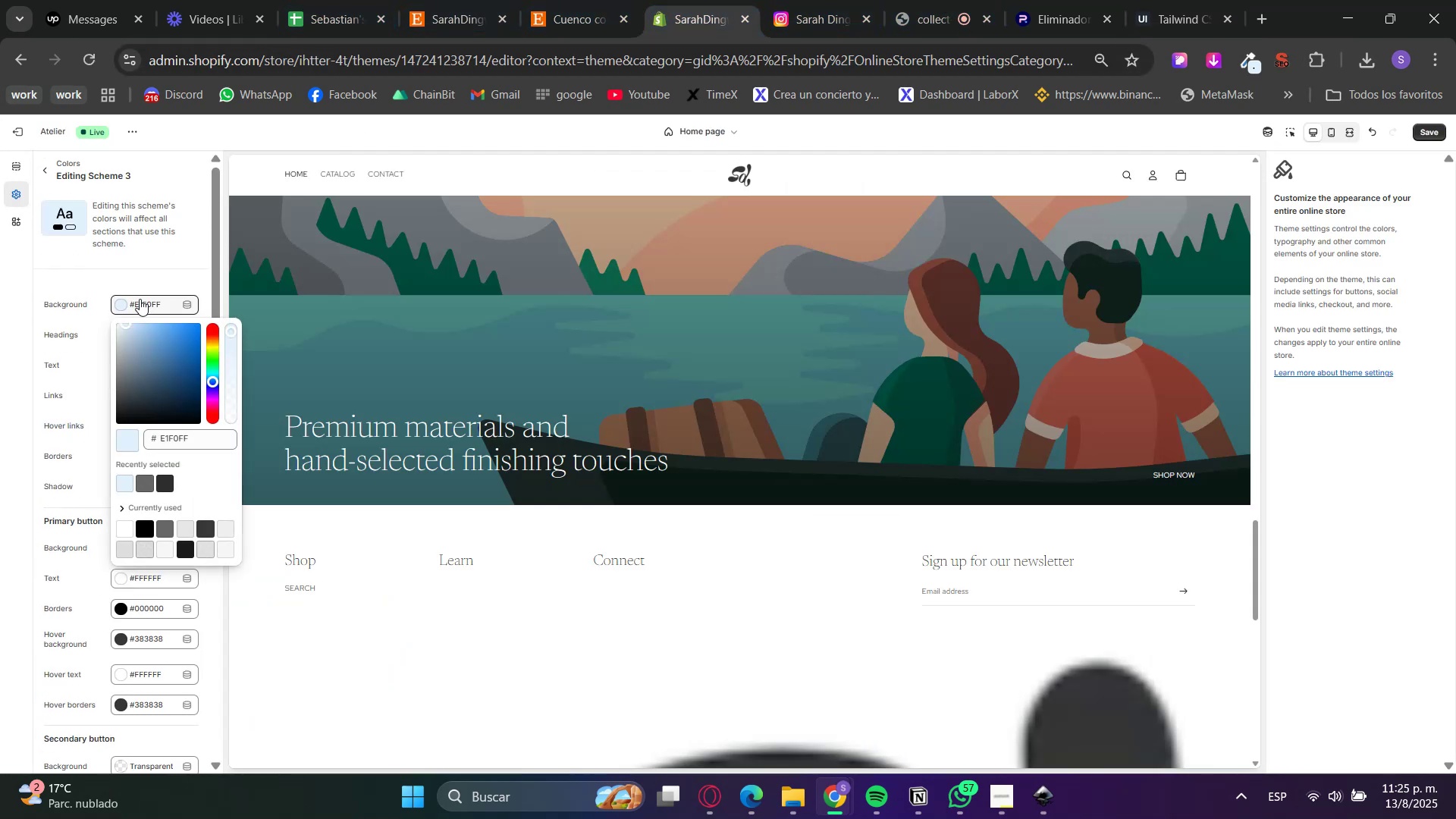 
hold_key(key=ControlLeft, duration=1.54)
triple_click([140, 302])
 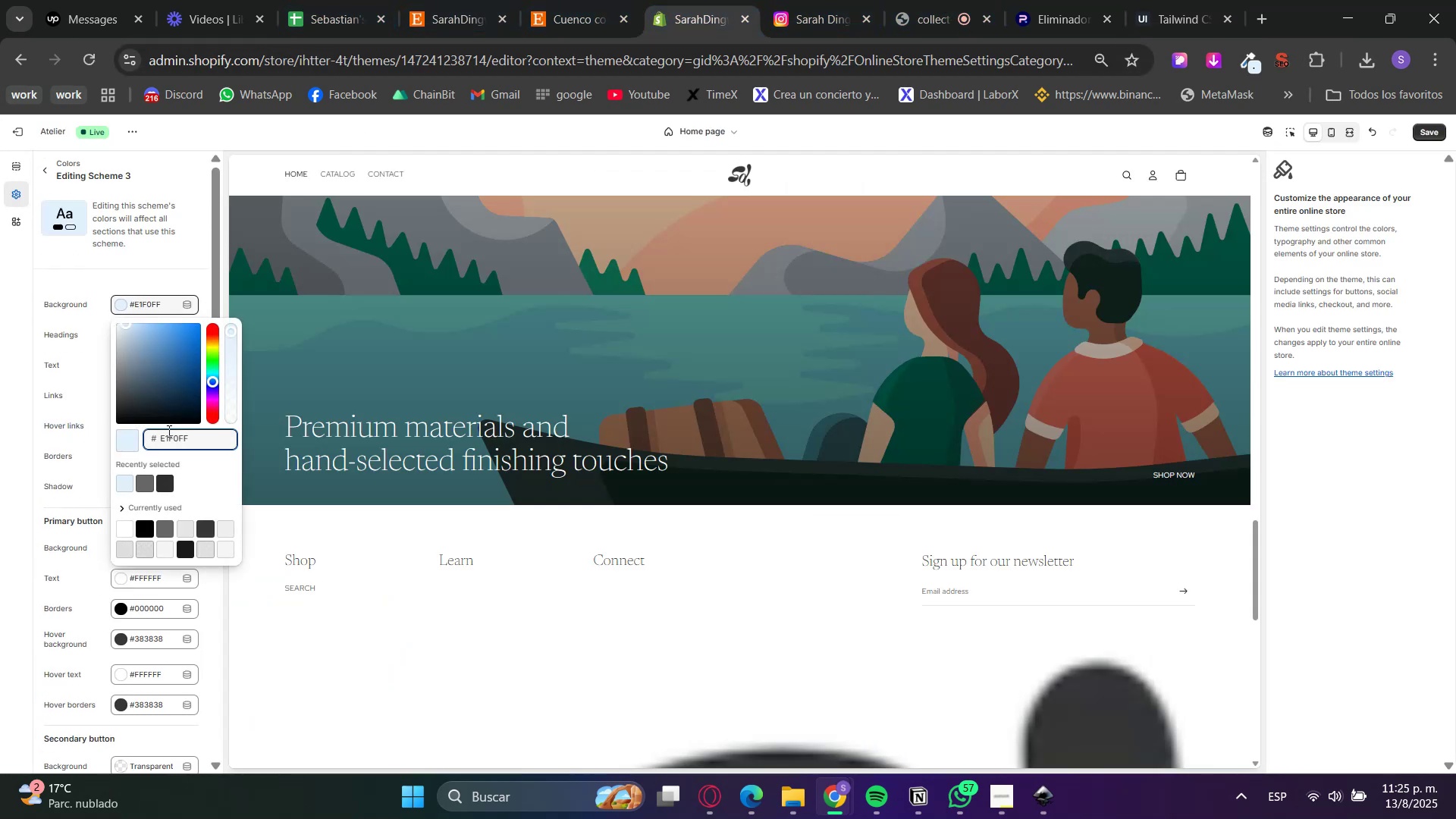 
left_click([168, 431])
 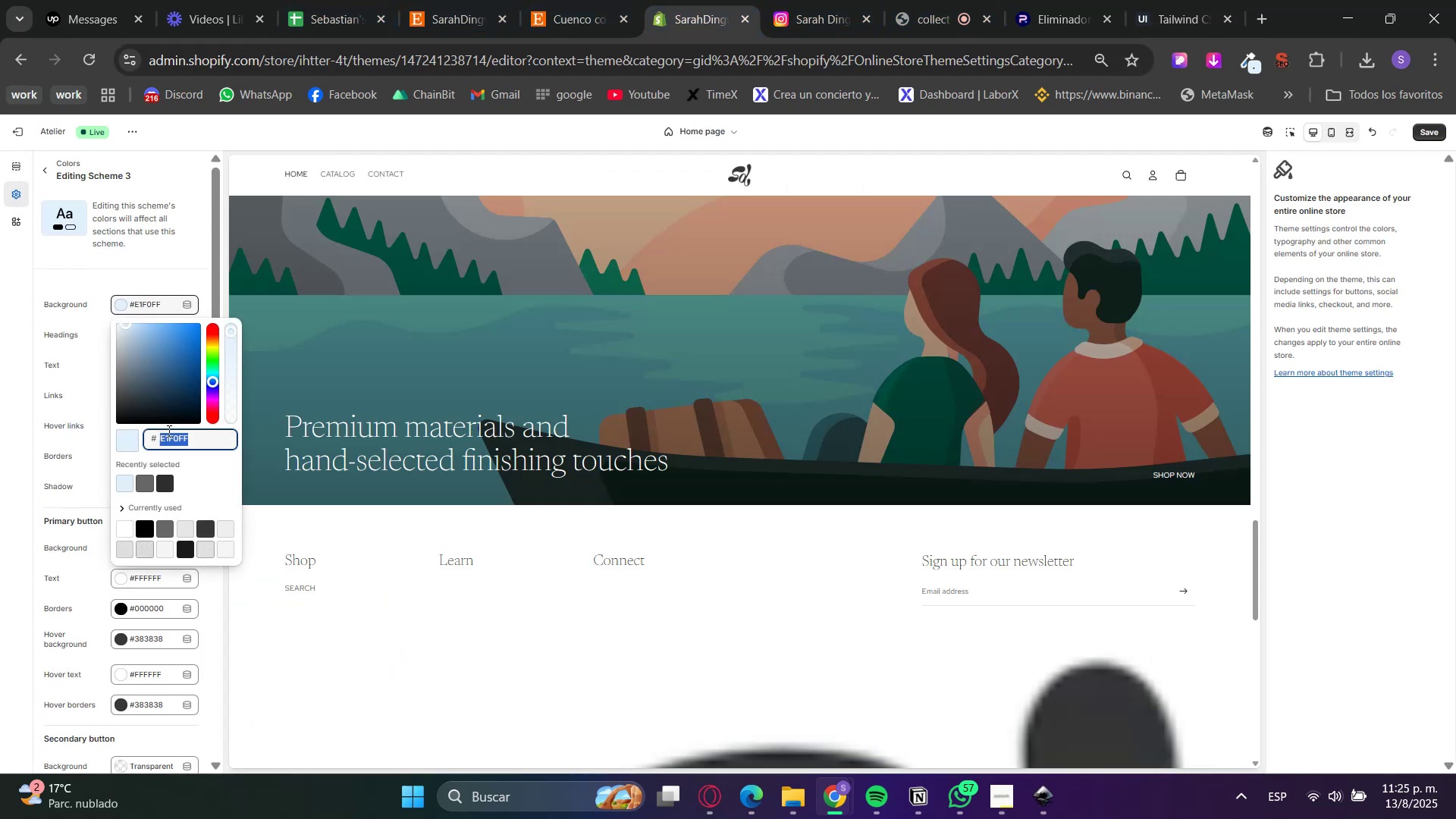 
double_click([168, 431])
 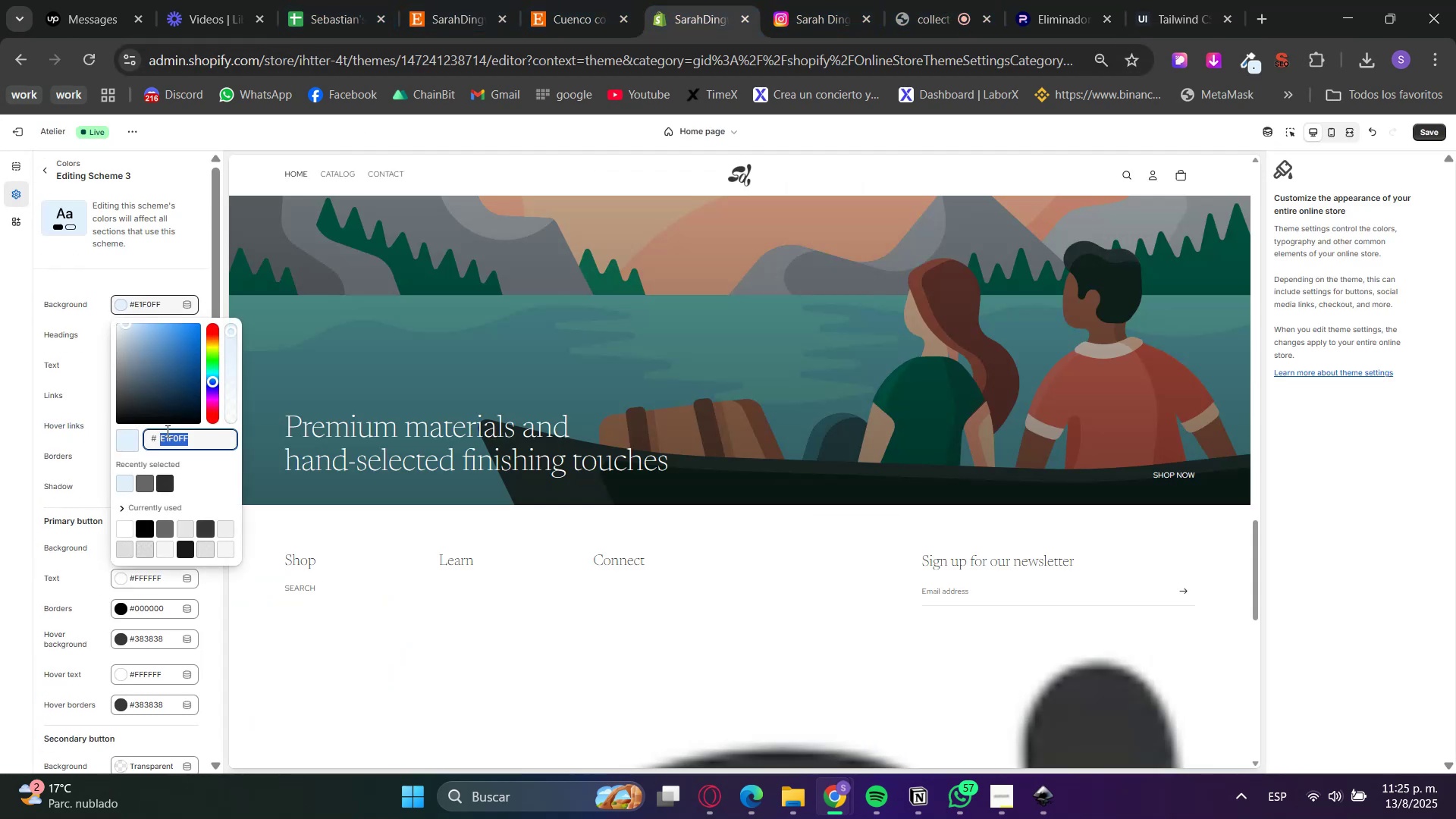 
key(Control+V)
 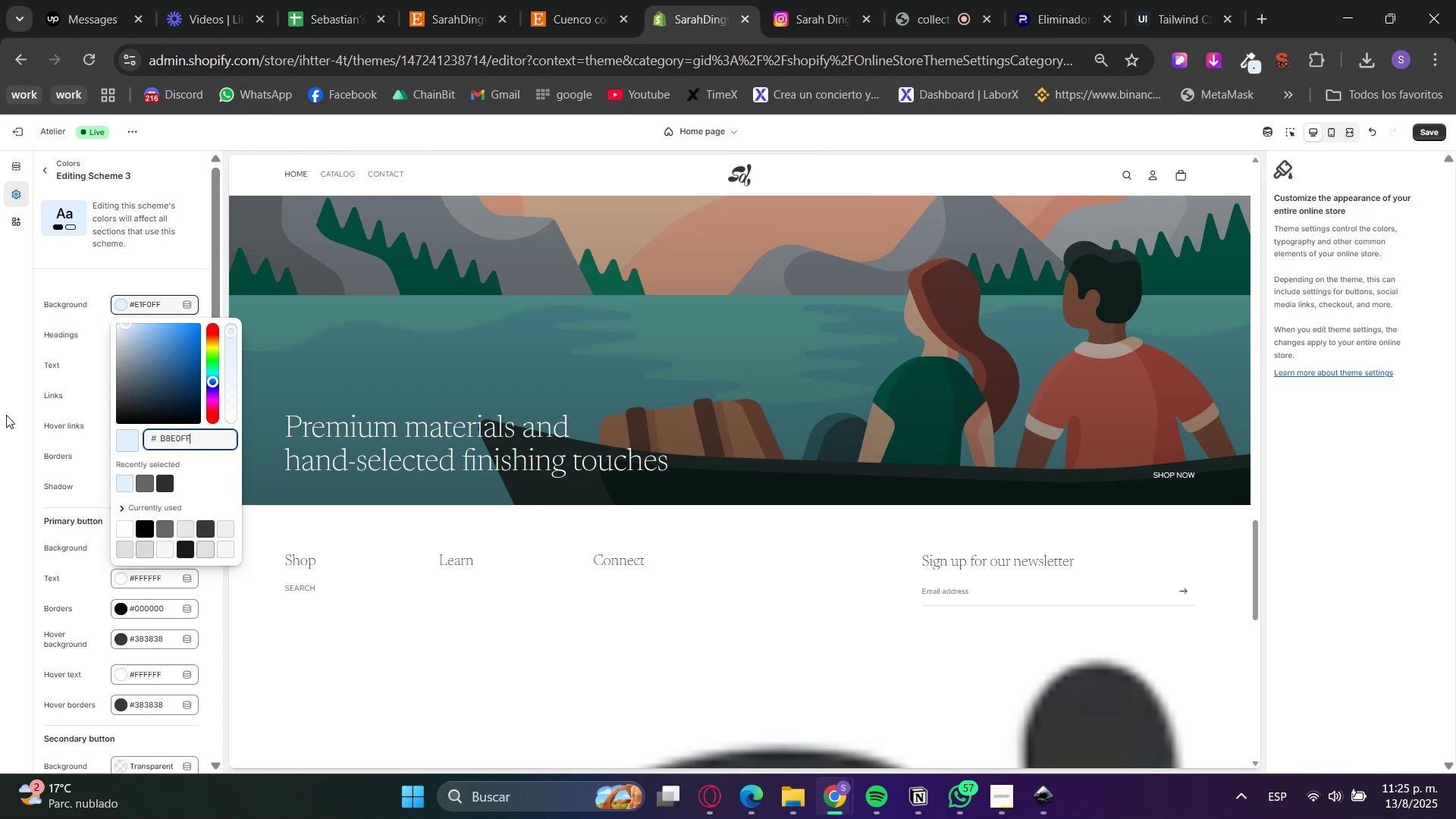 
left_click([6, 415])
 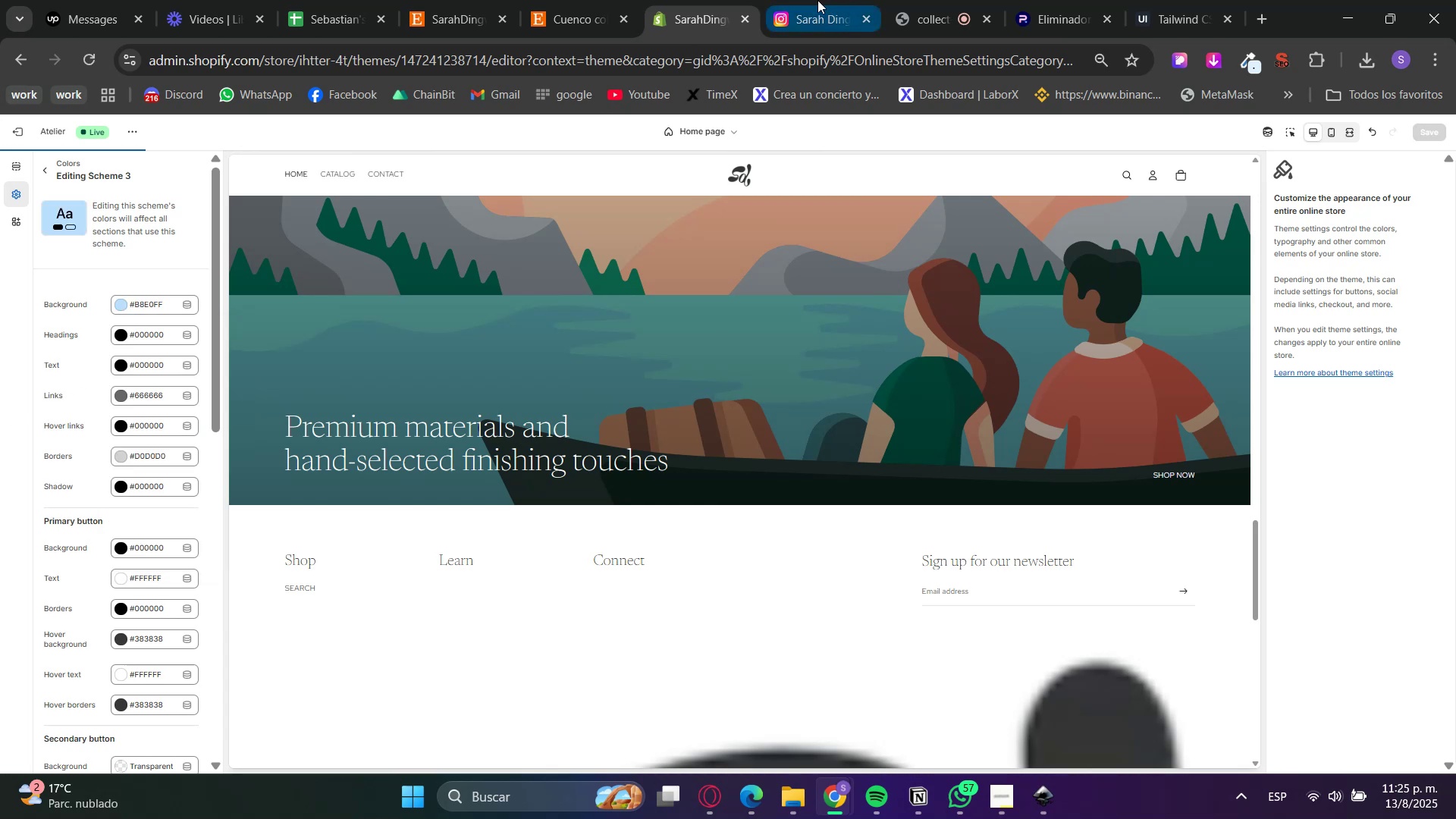 
left_click([1173, 0])
 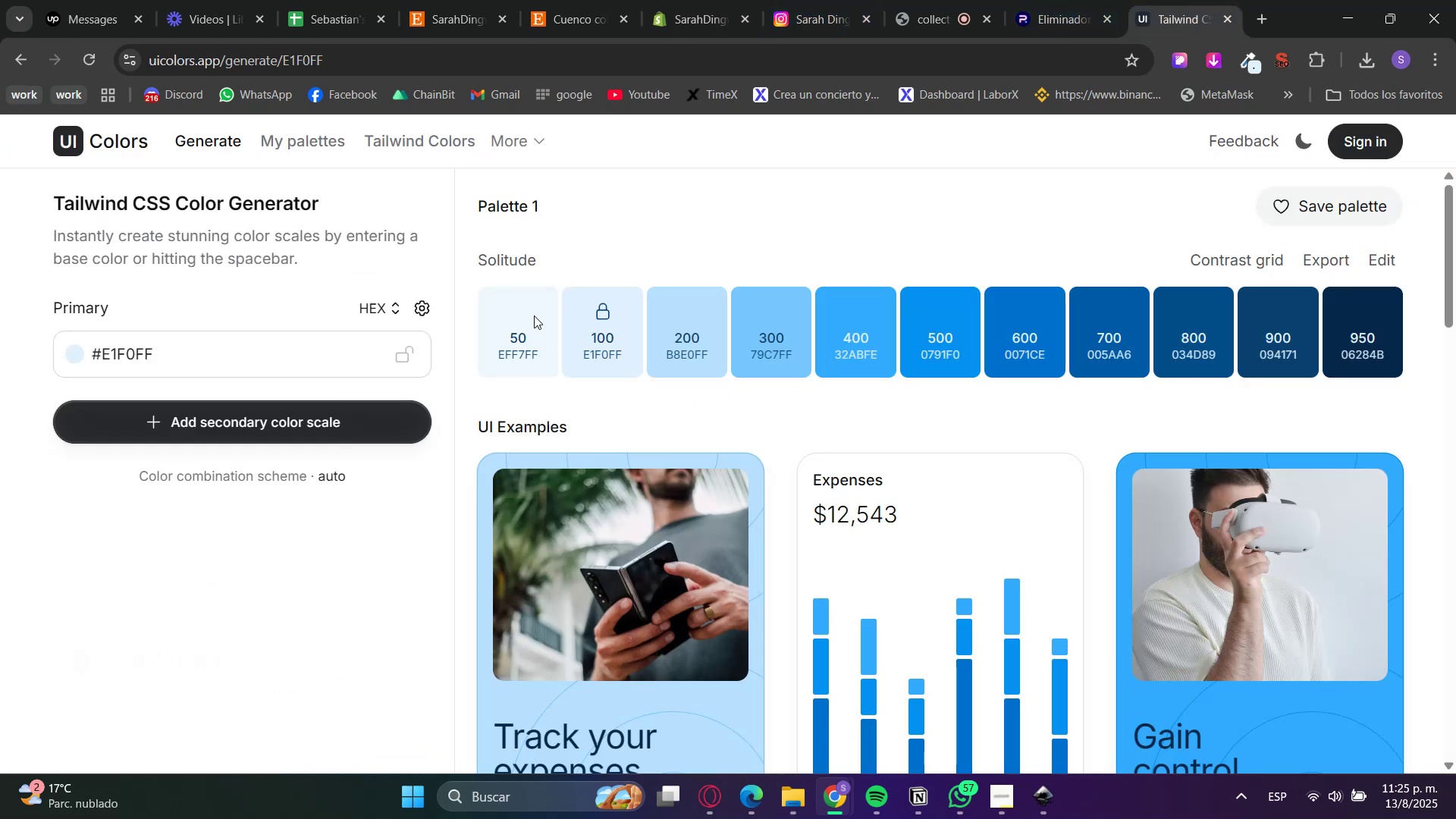 
left_click([491, 365])
 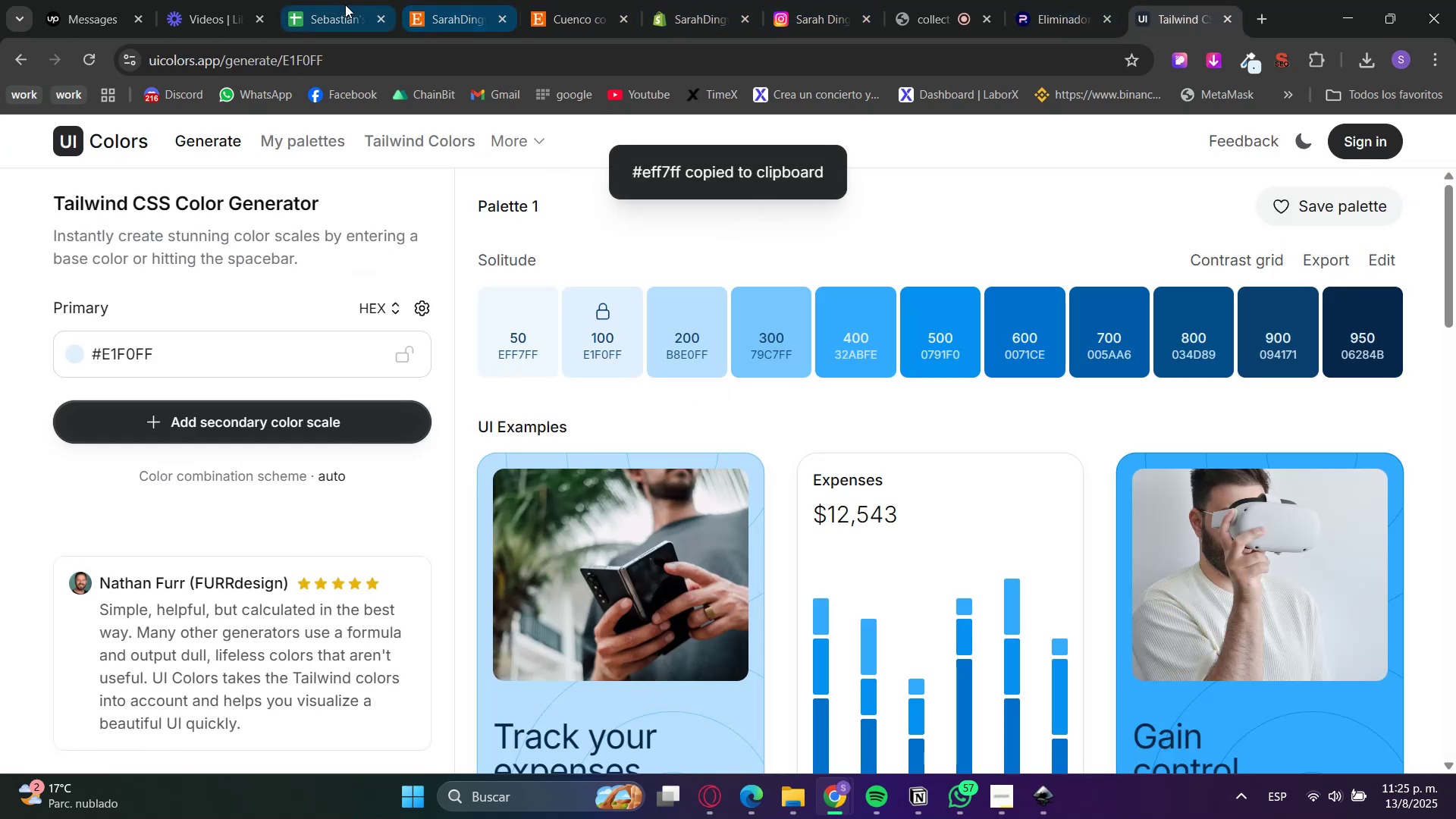 
left_click([804, 0])
 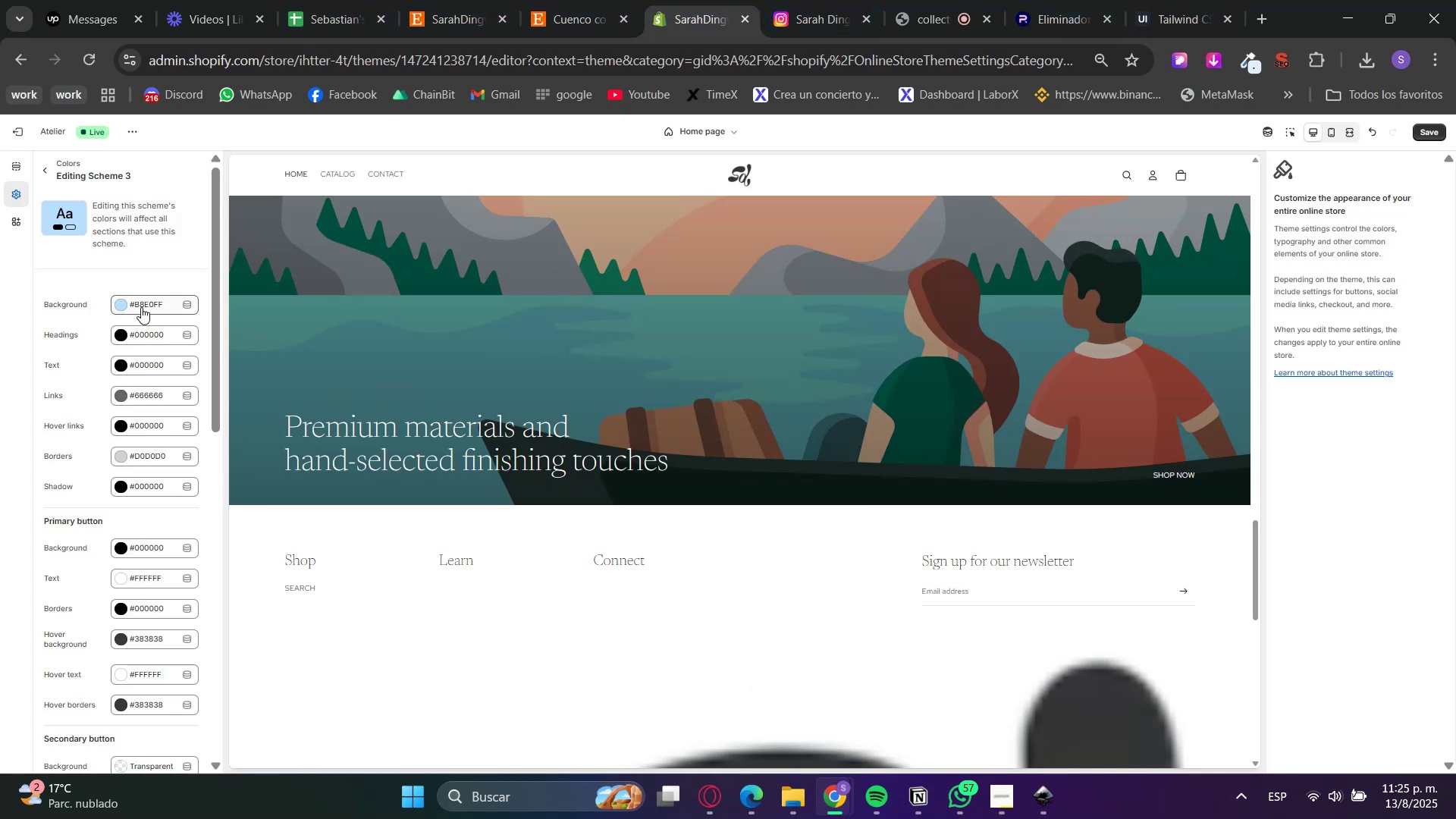 
double_click([73, 263])
 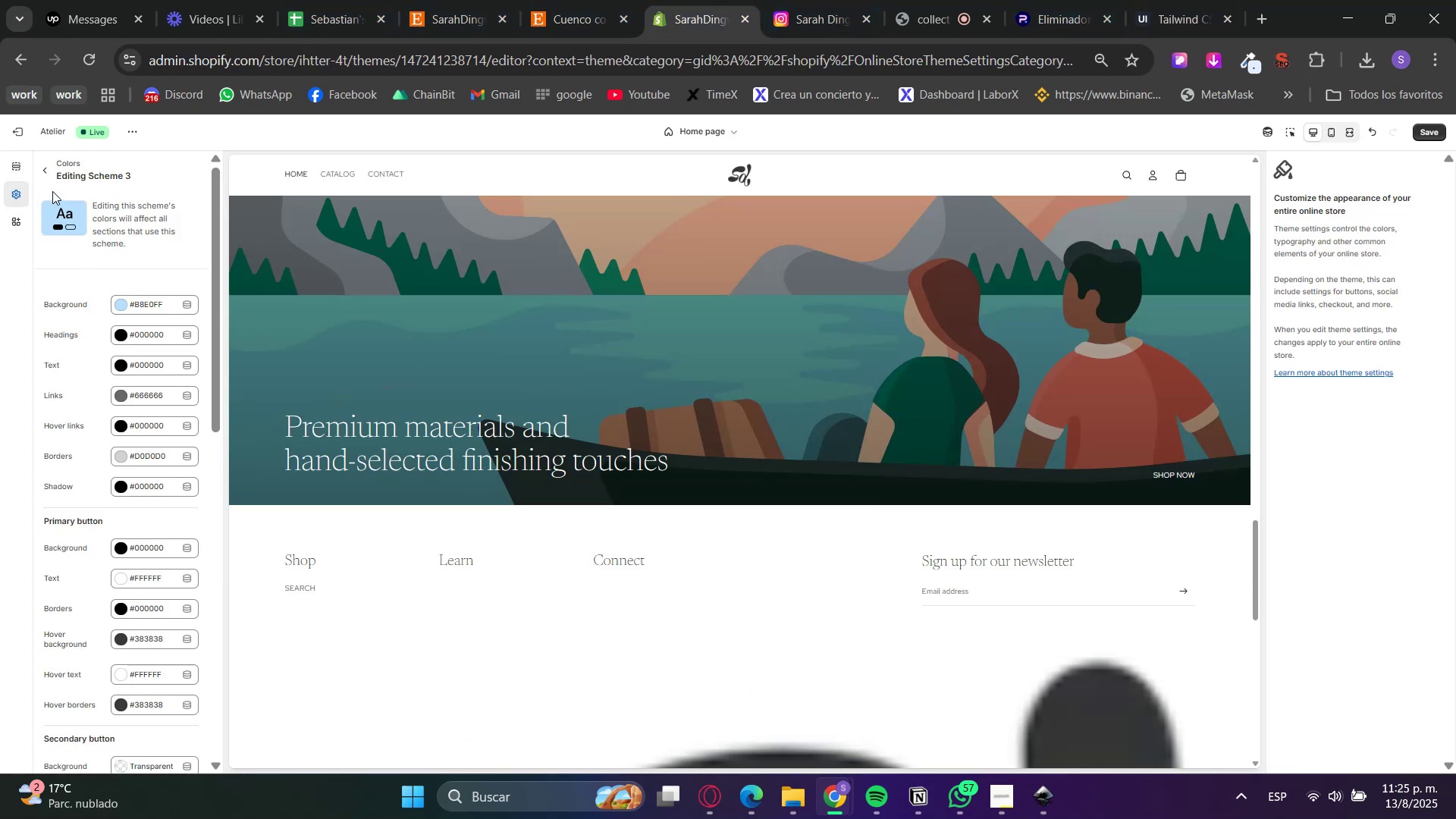 
left_click([40, 172])
 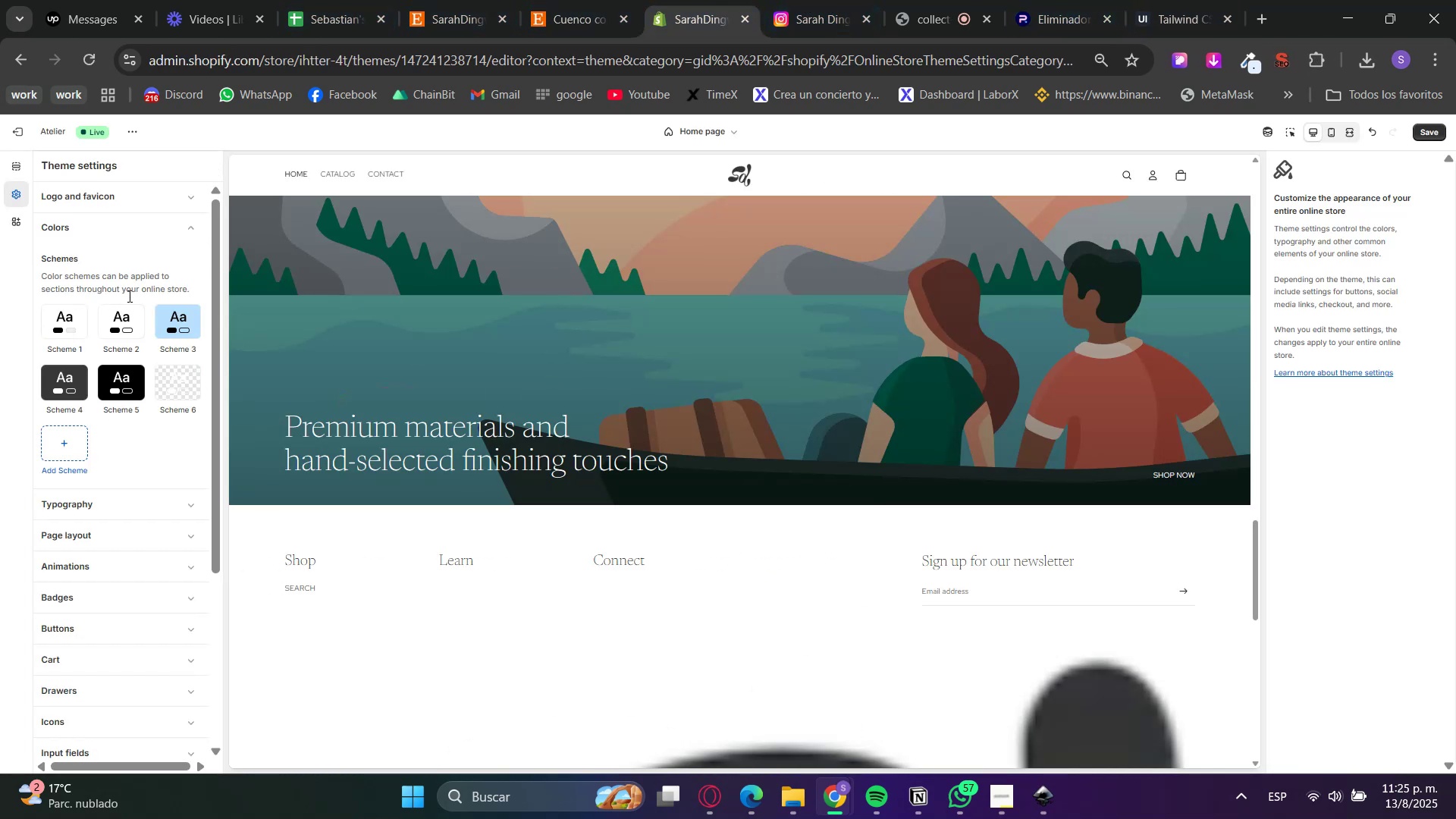 
left_click([185, 331])
 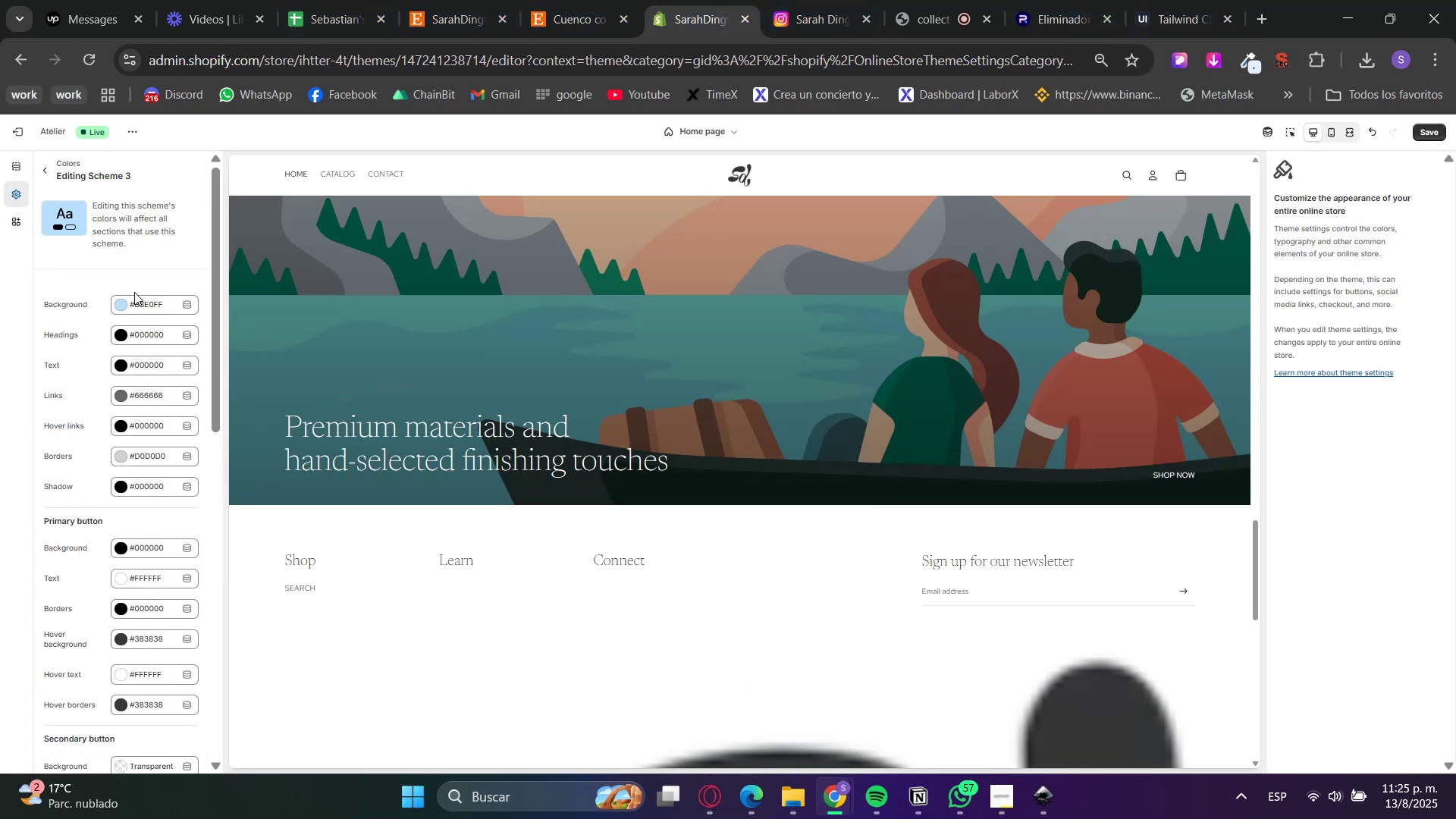 
double_click([137, 308])
 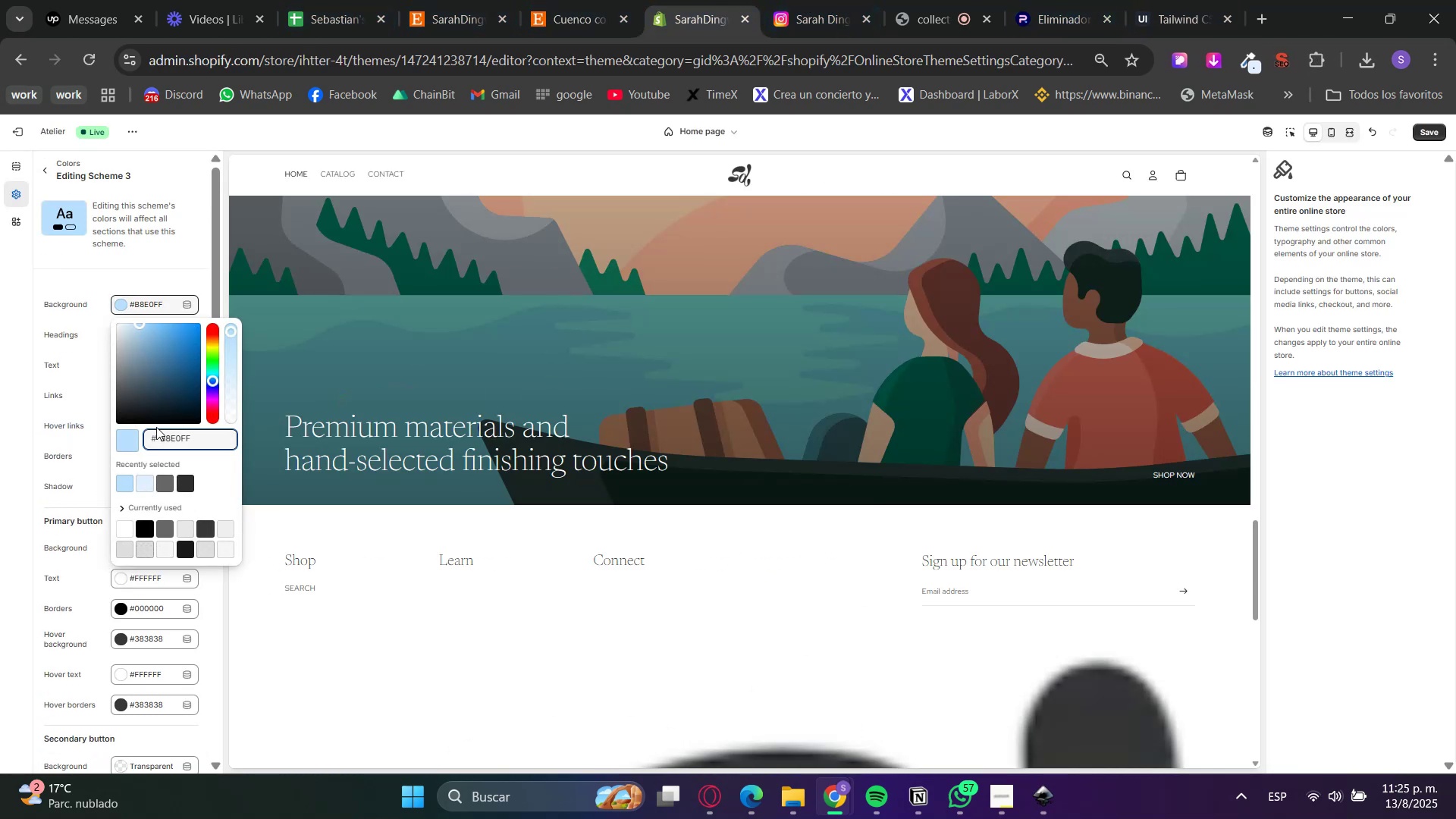 
double_click([170, 437])
 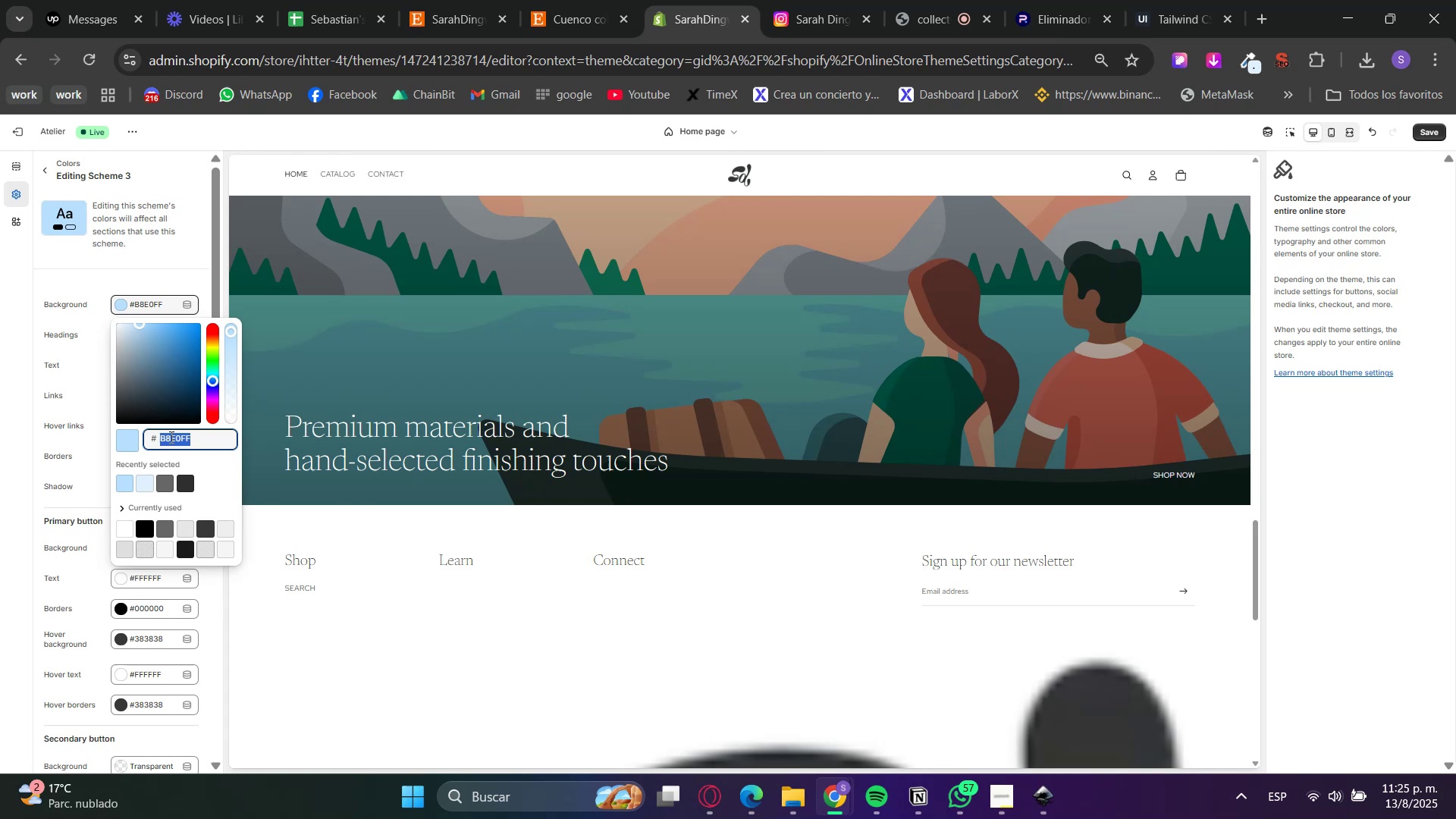 
key(Control+ControlLeft)
 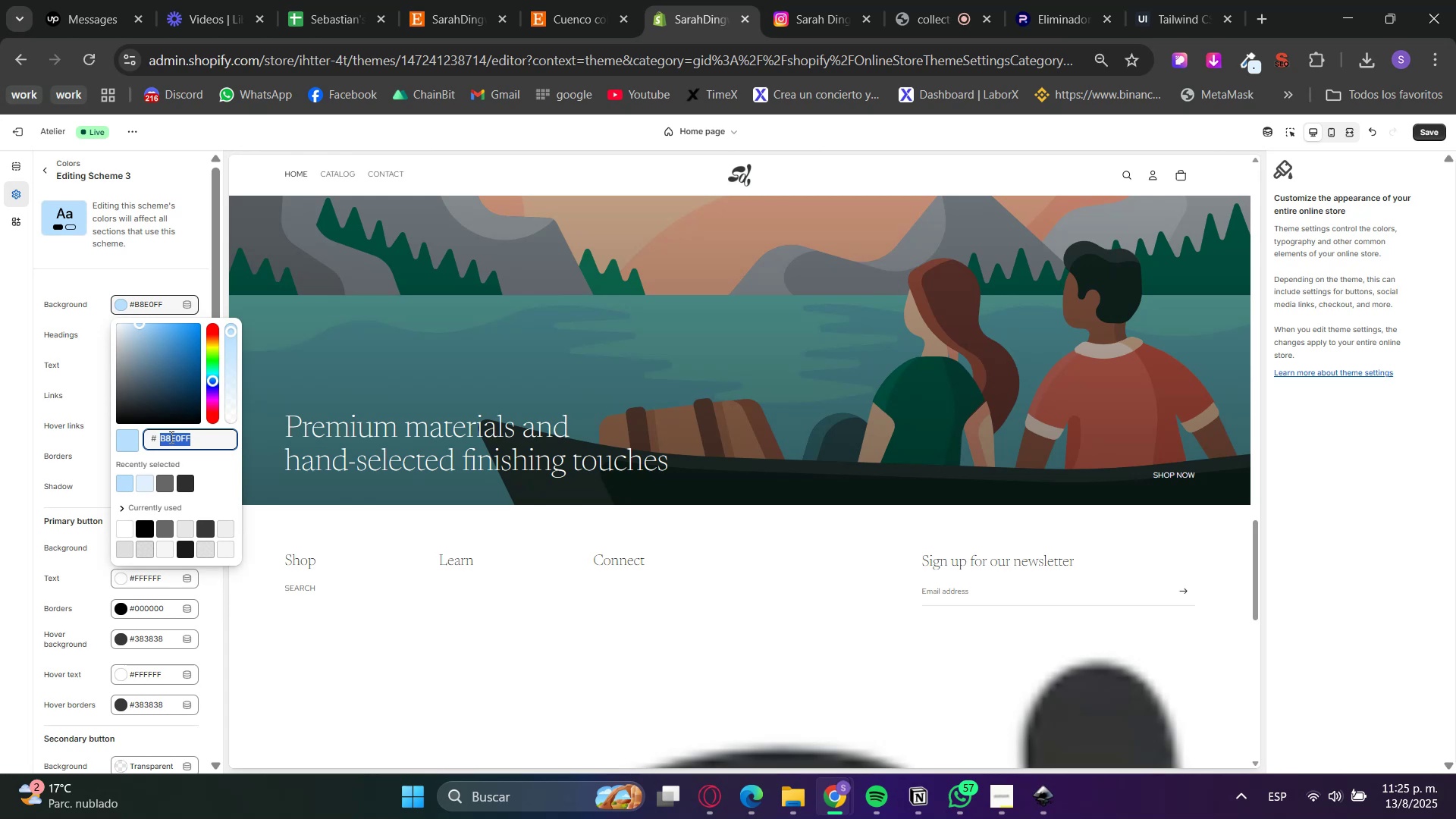 
triple_click([170, 437])
 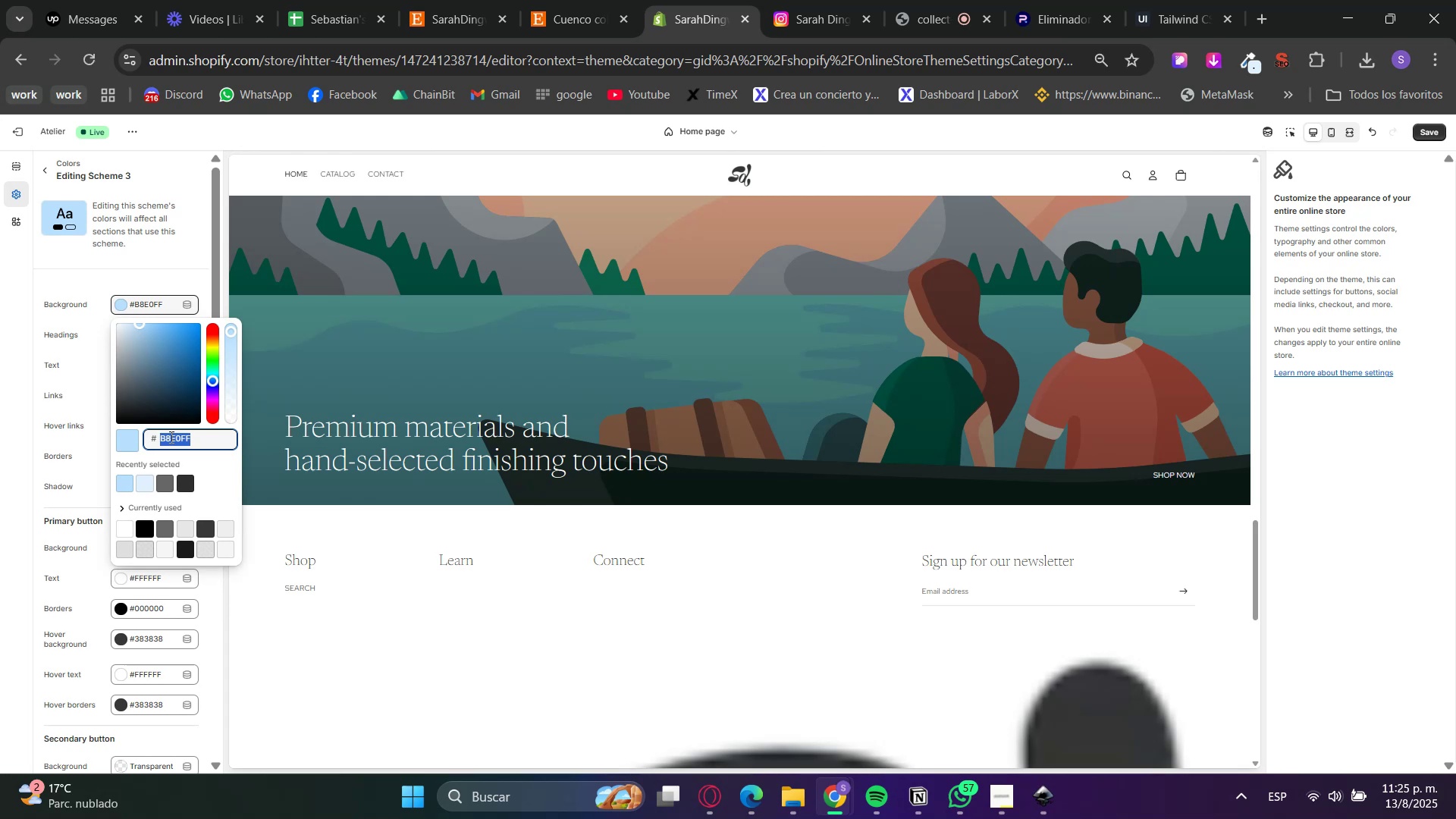 
key(Control+V)
 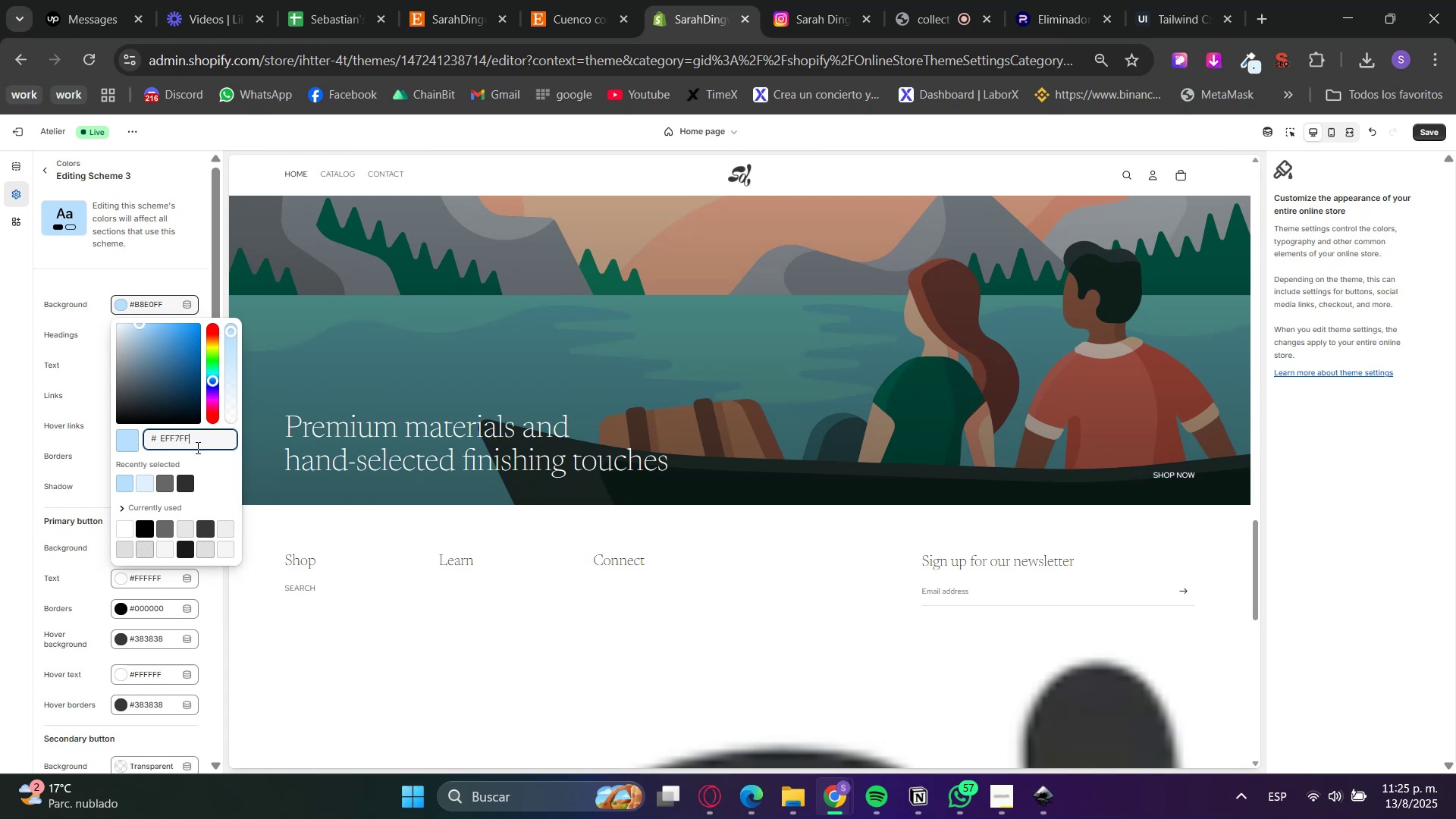 
left_click([206, 454])
 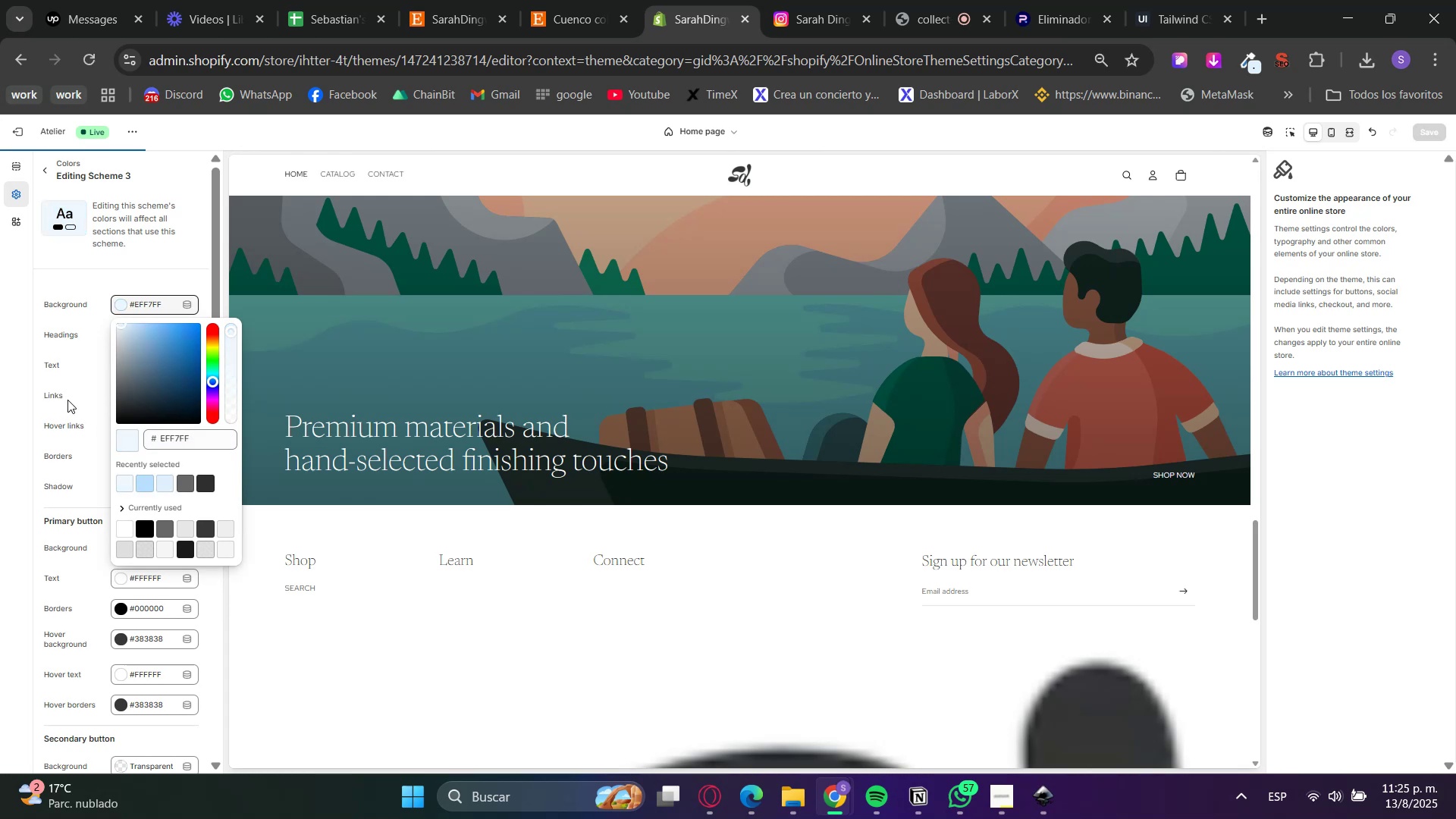 
left_click([56, 383])
 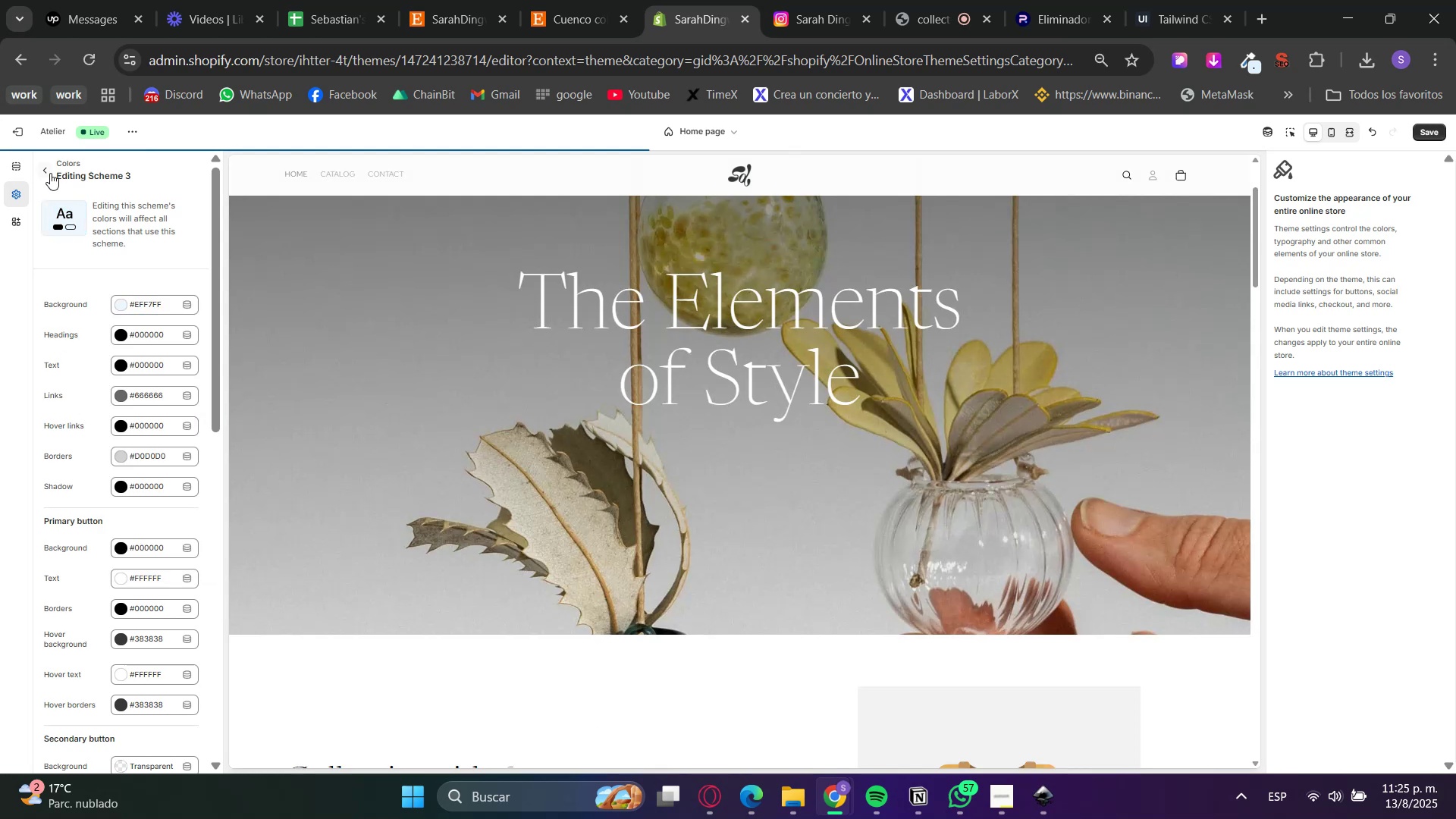 
left_click([47, 171])
 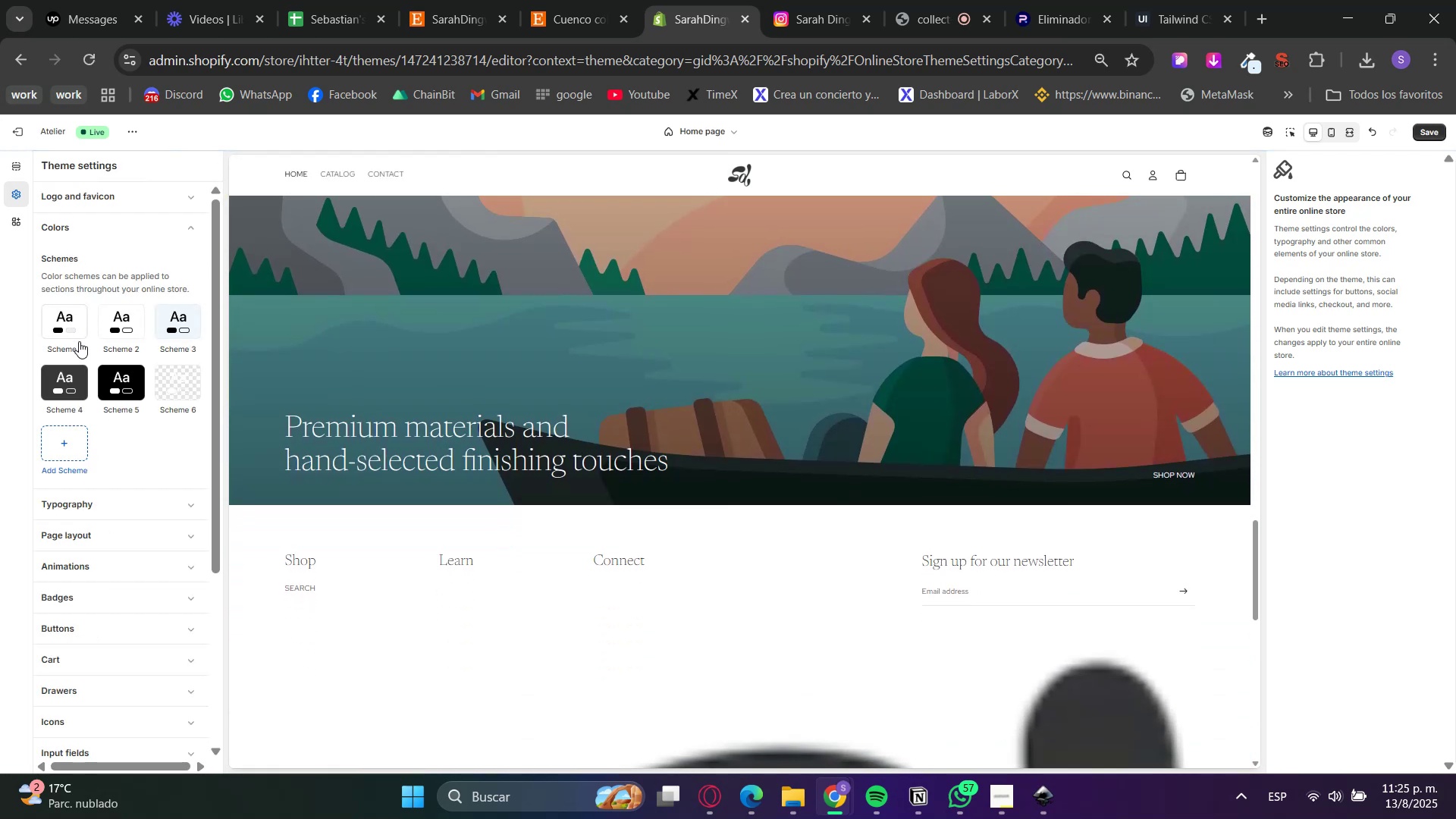 
left_click([65, 380])
 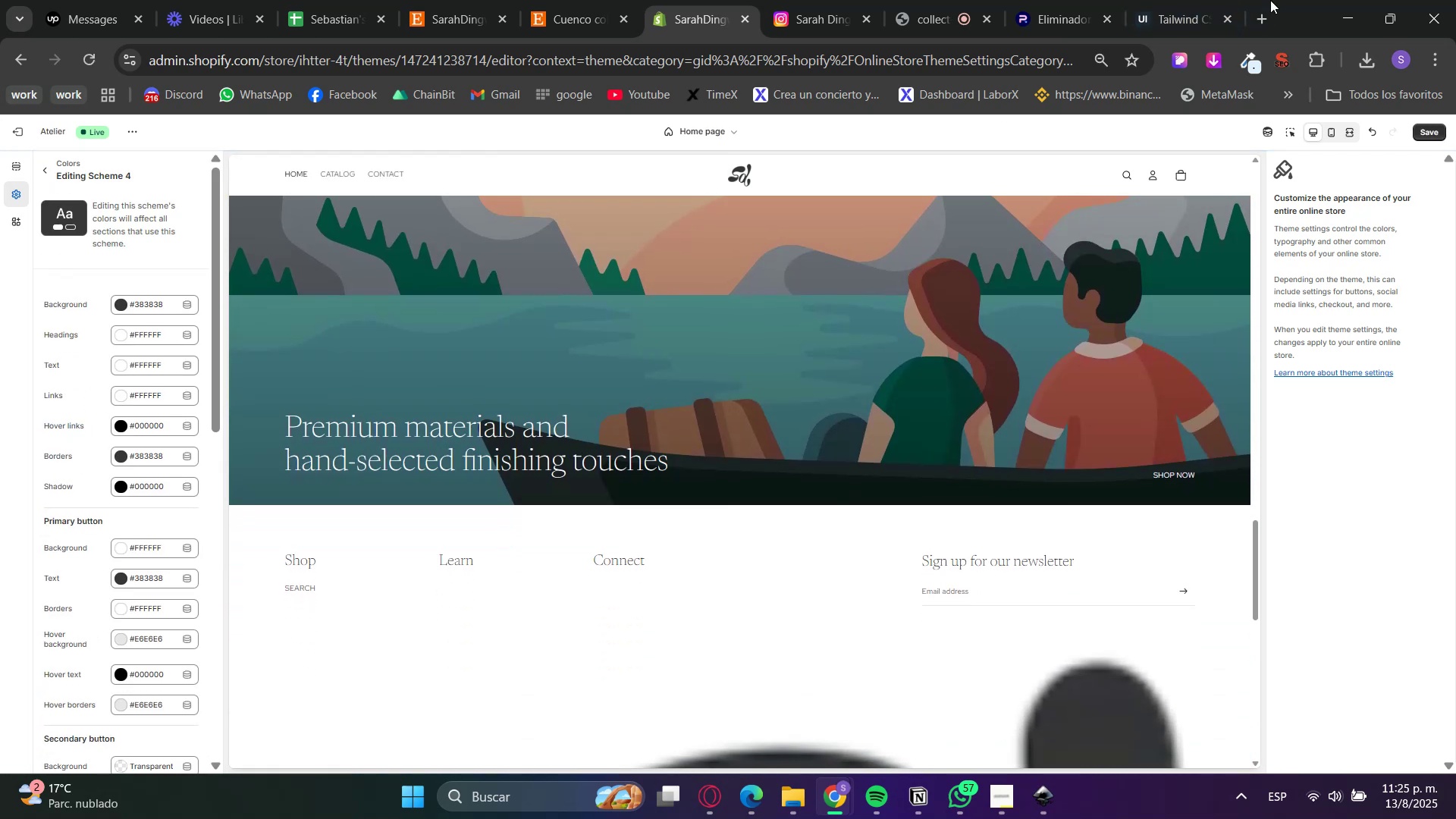 
left_click([1197, 0])
 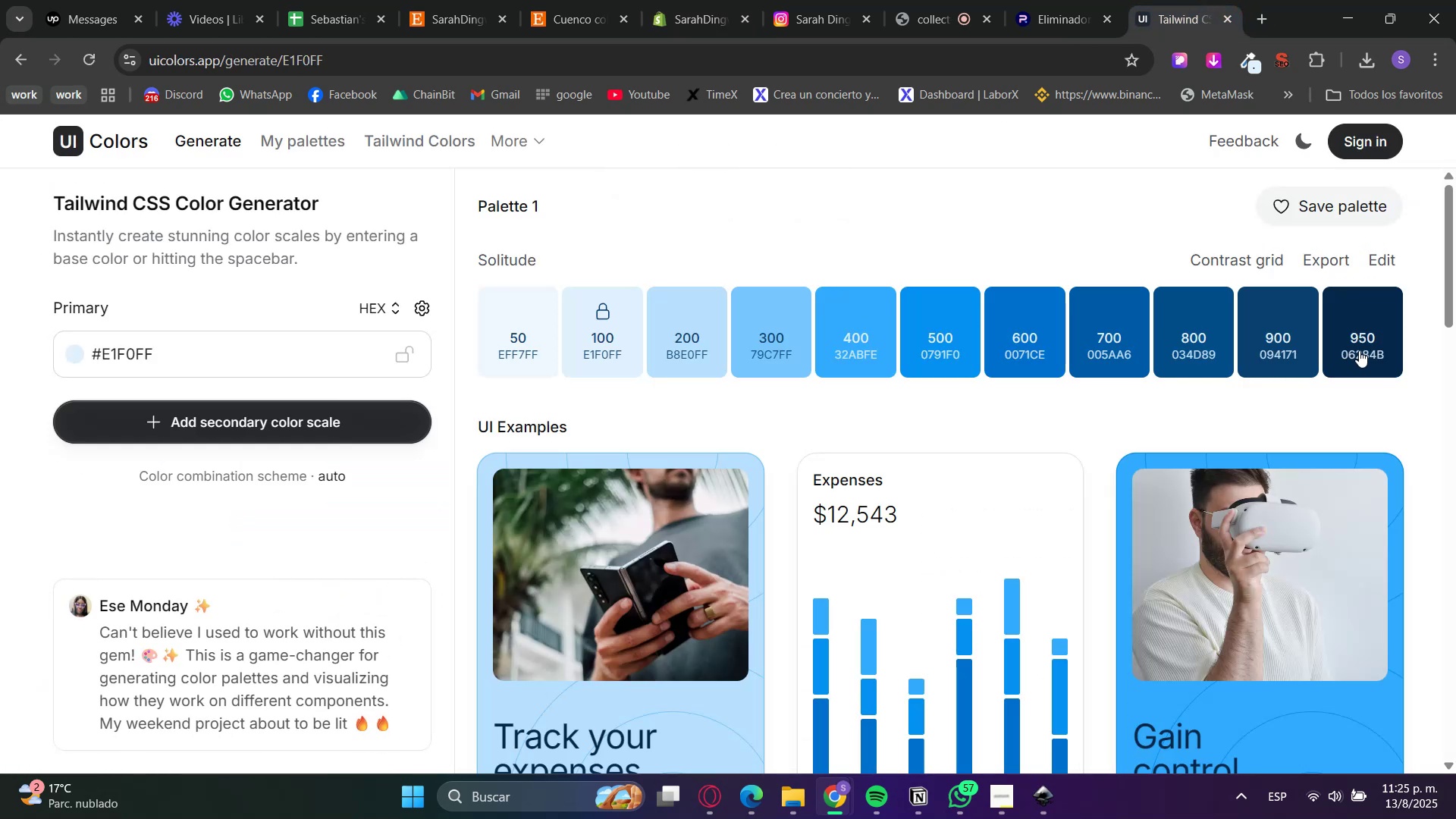 
left_click([1282, 356])
 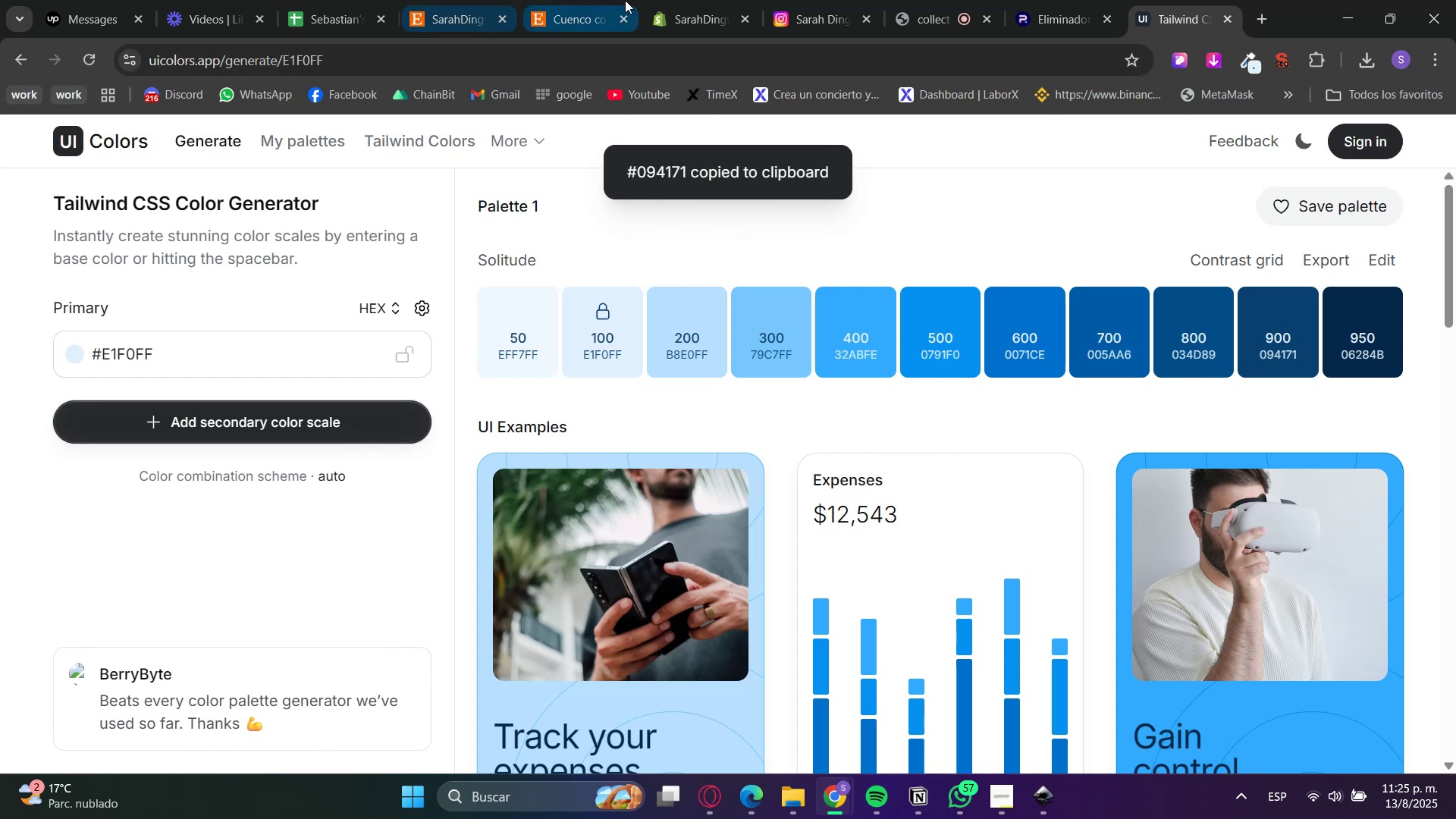 
left_click([670, 0])
 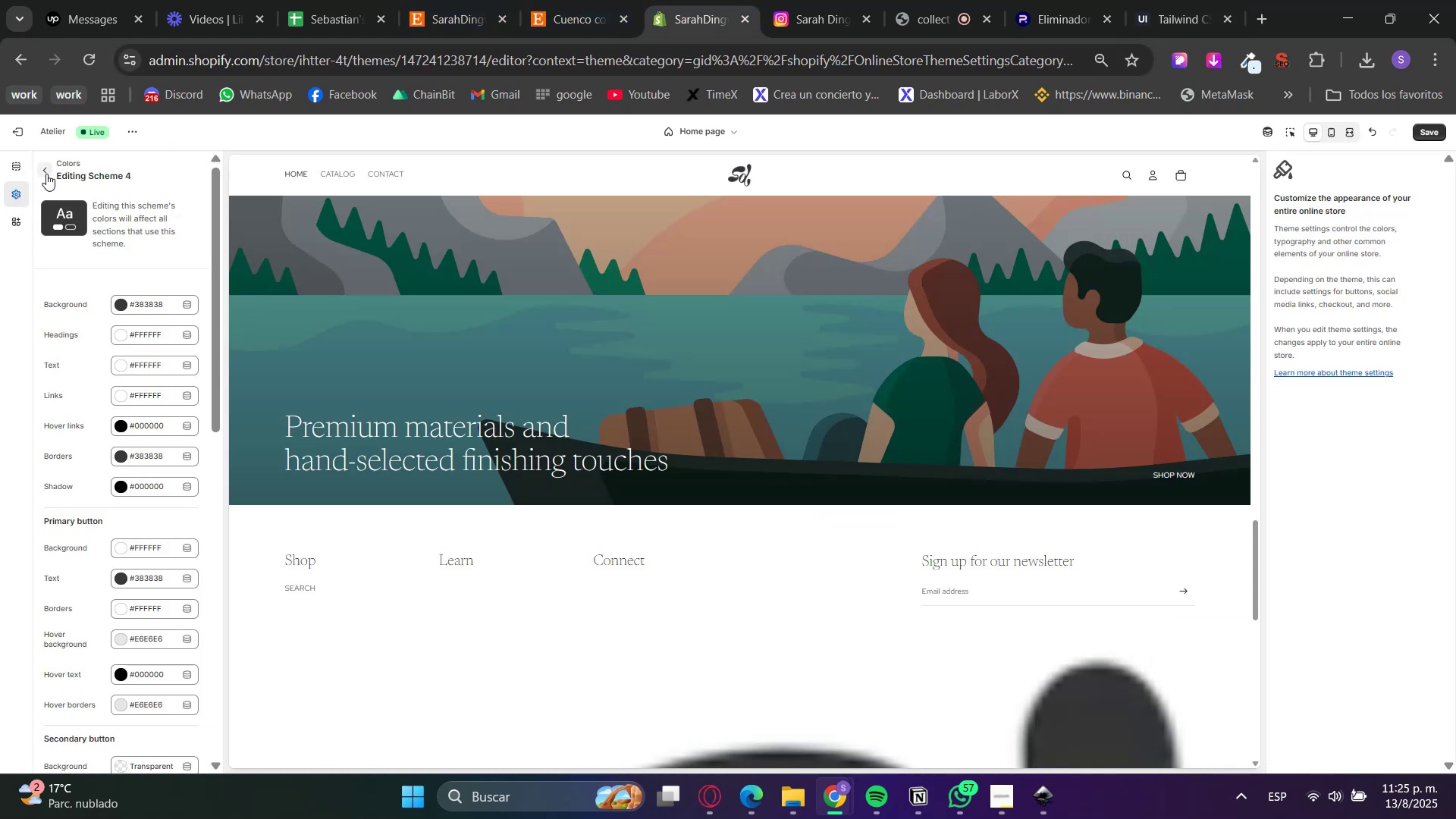 
wait(5.37)
 